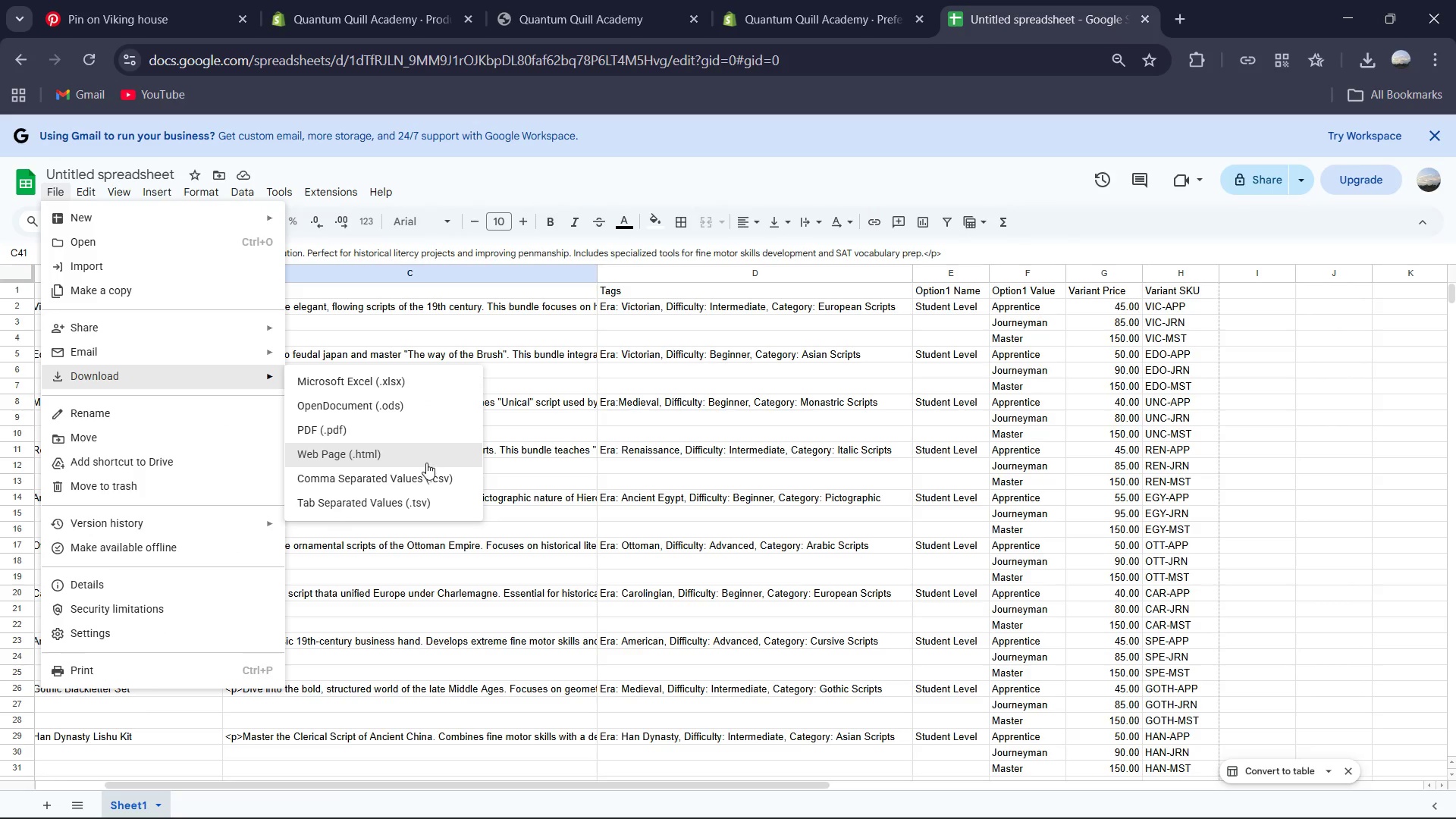 
left_click([431, 485])
 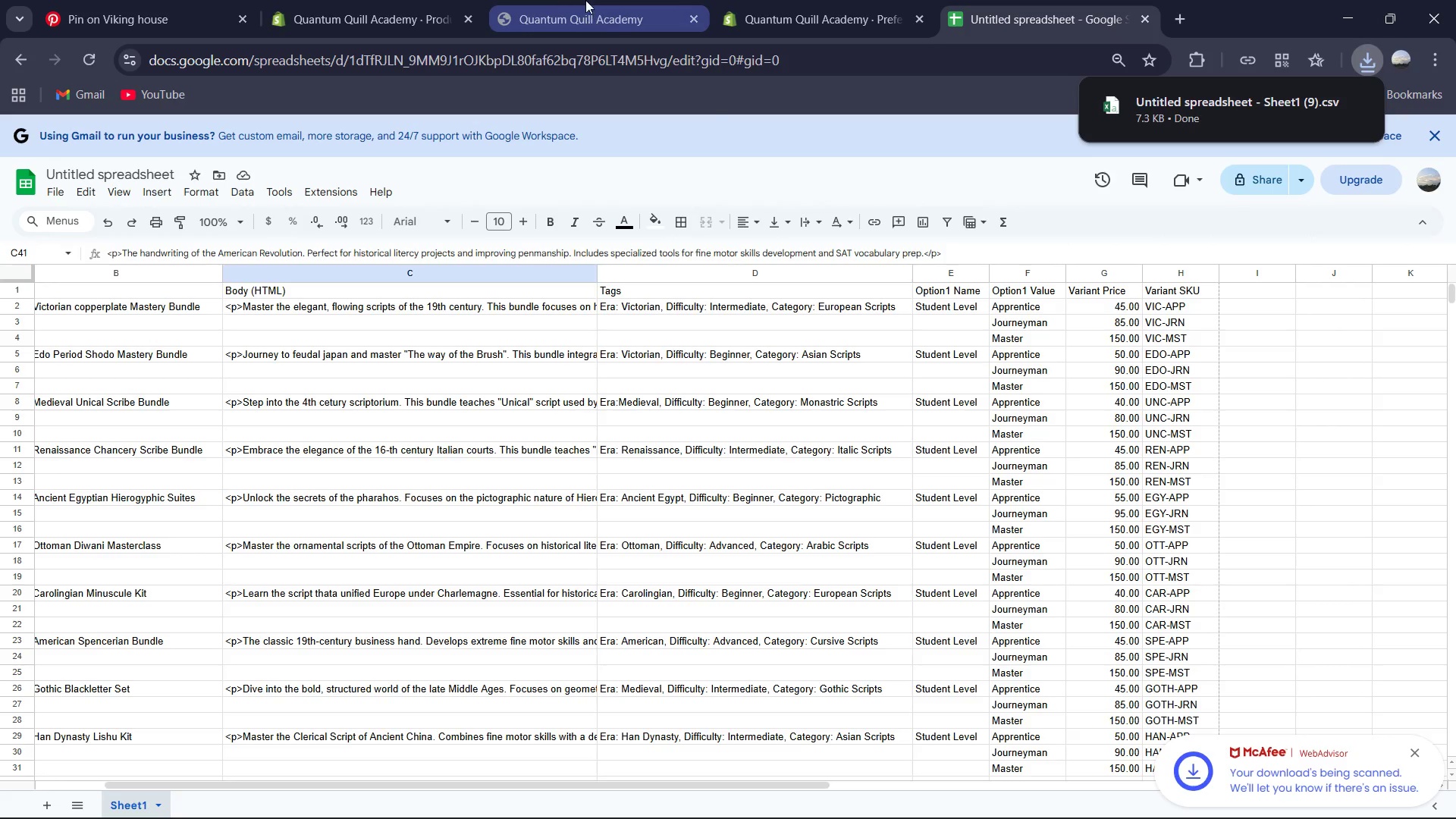 
left_click([551, 0])
 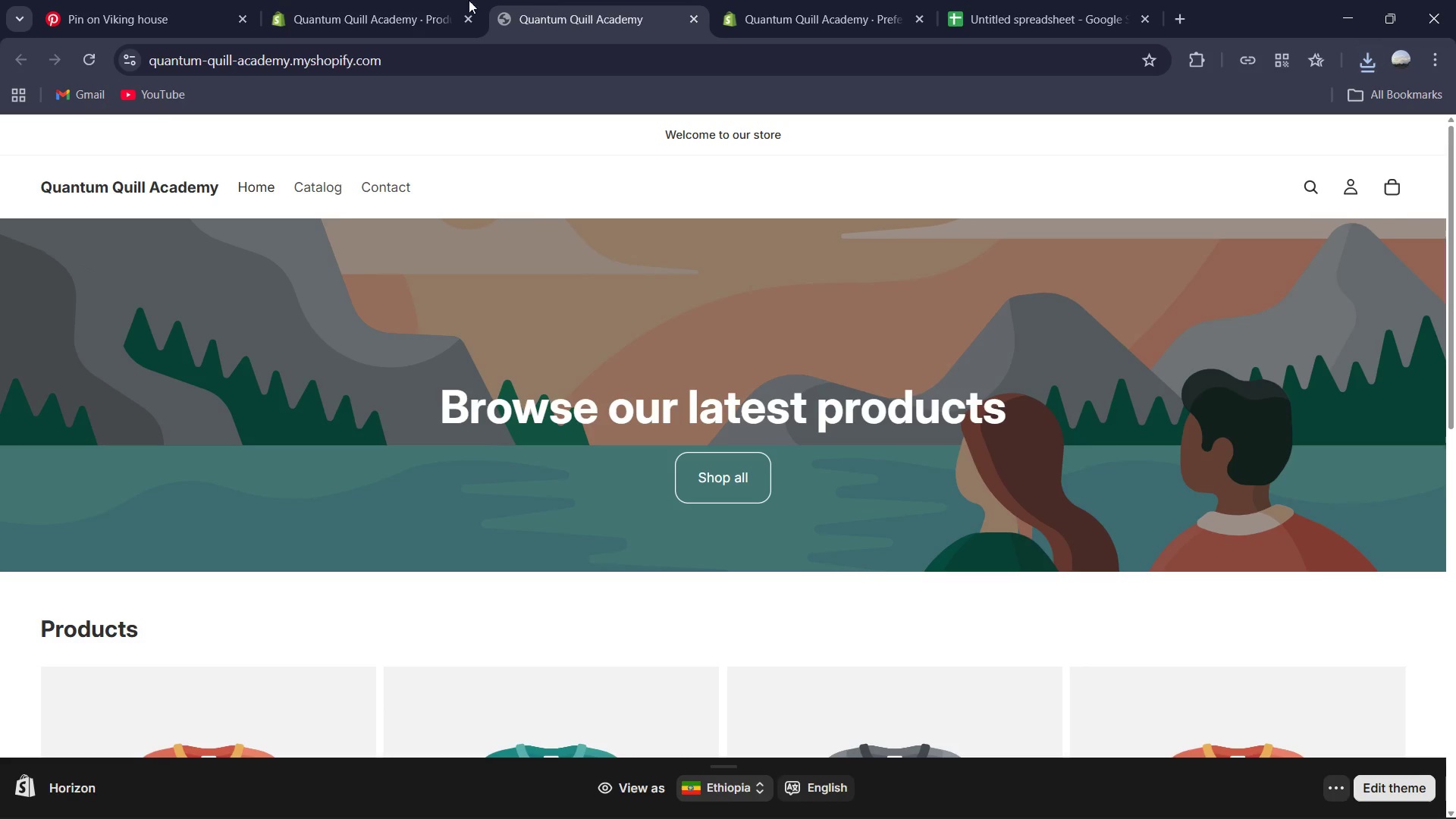 
left_click([373, 0])
 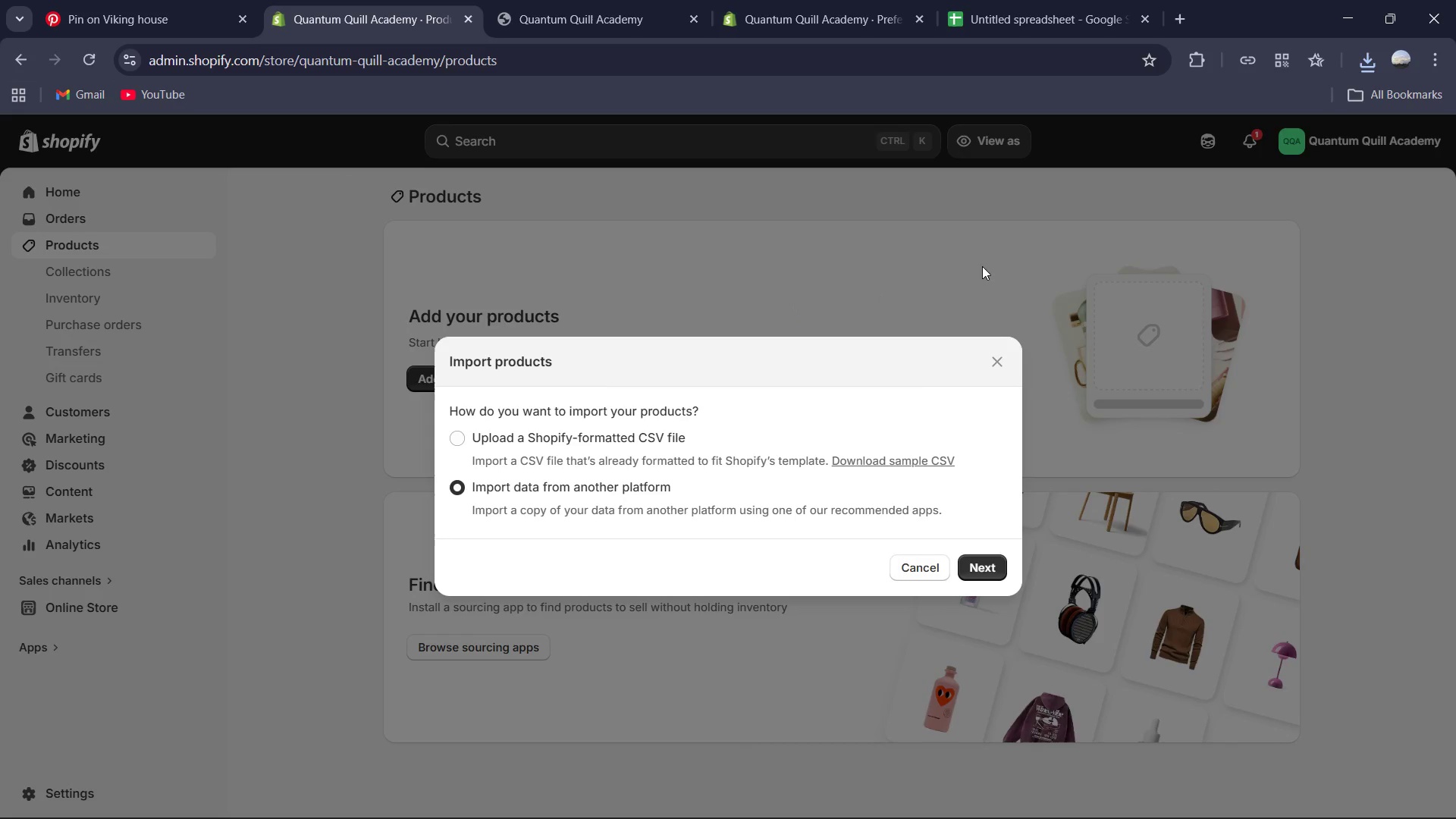 
left_click([565, 448])
 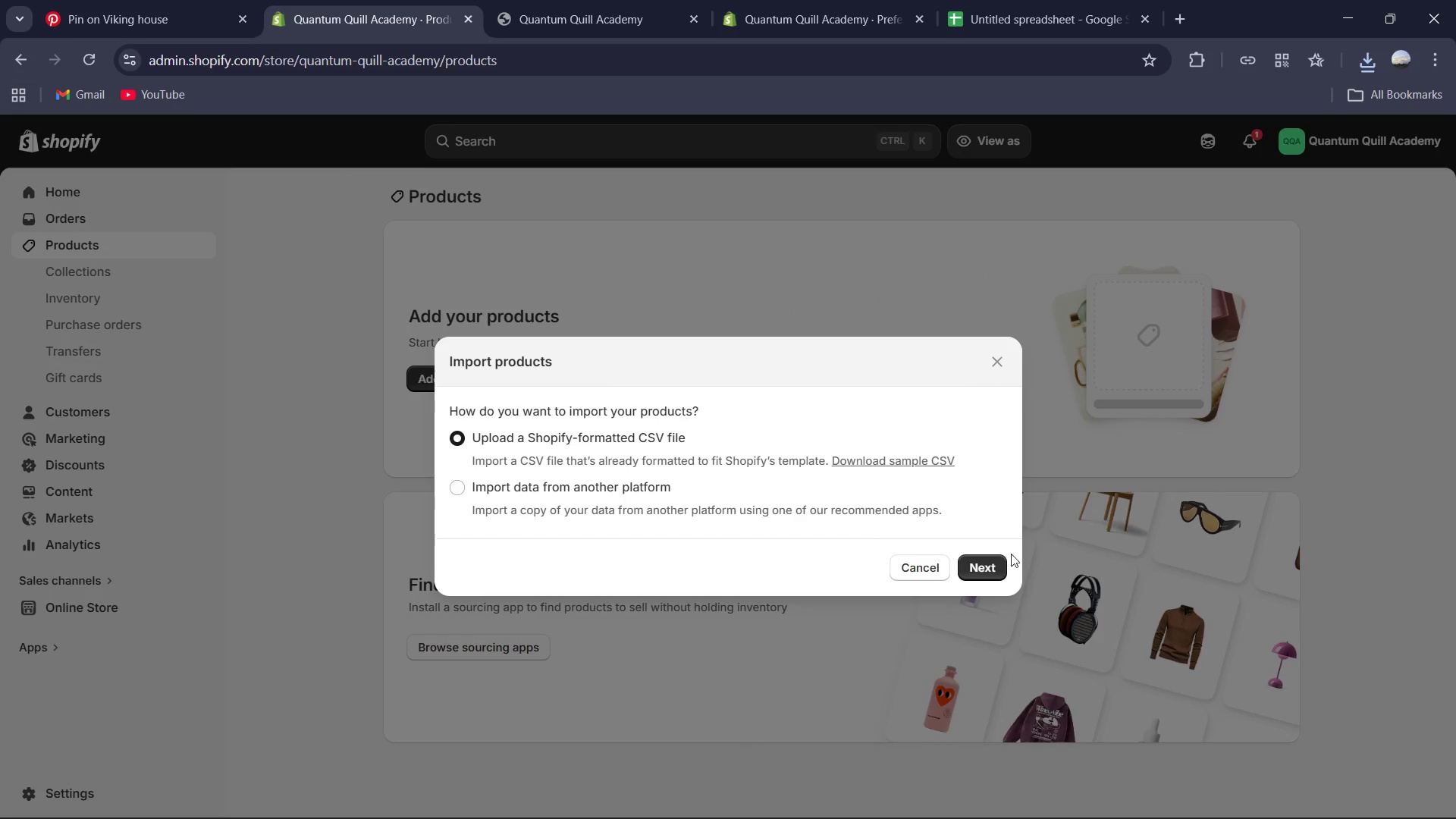 
left_click_drag(start_coordinate=[994, 560], to_coordinate=[1008, 553])
 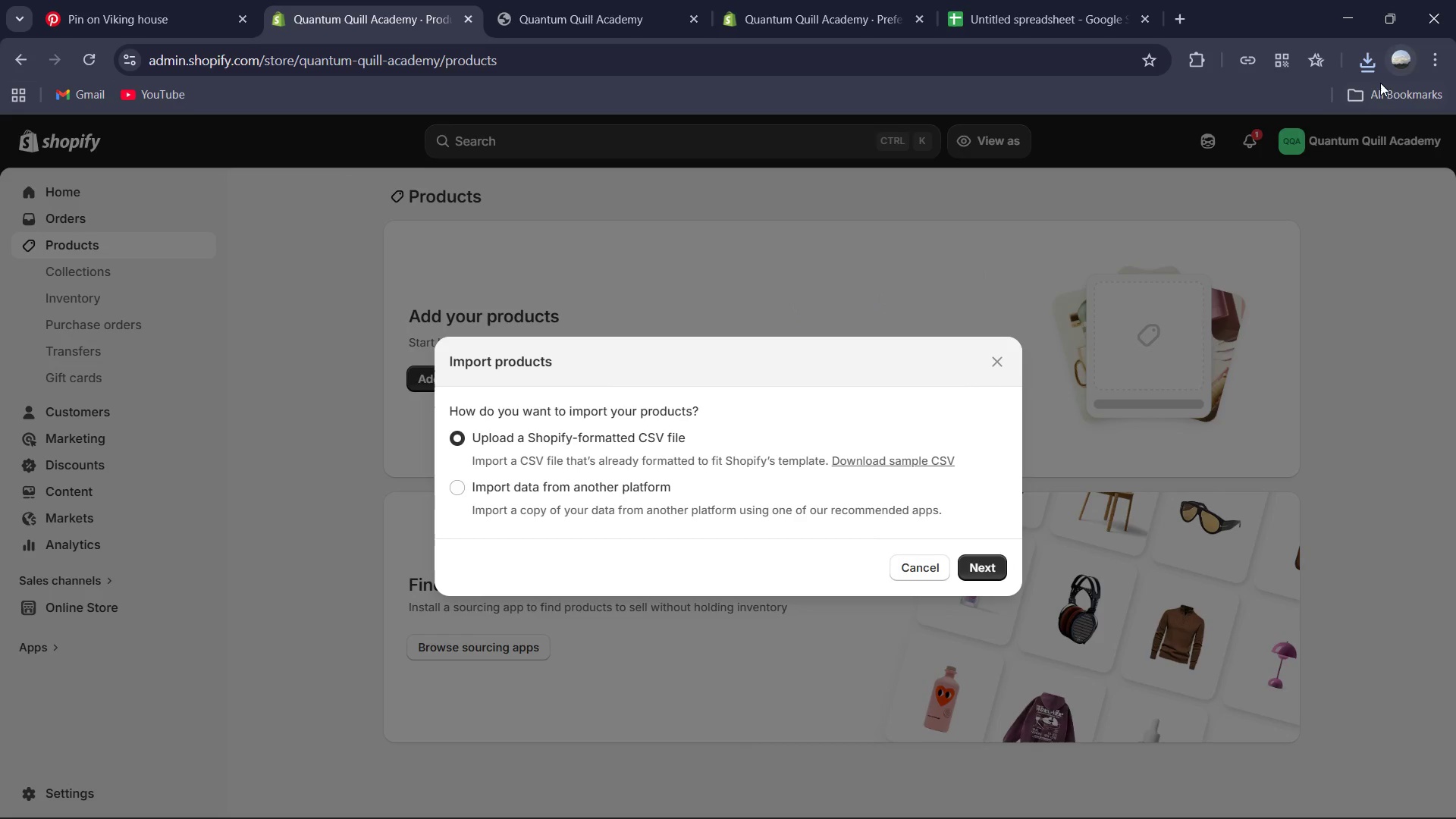 
left_click([1367, 62])
 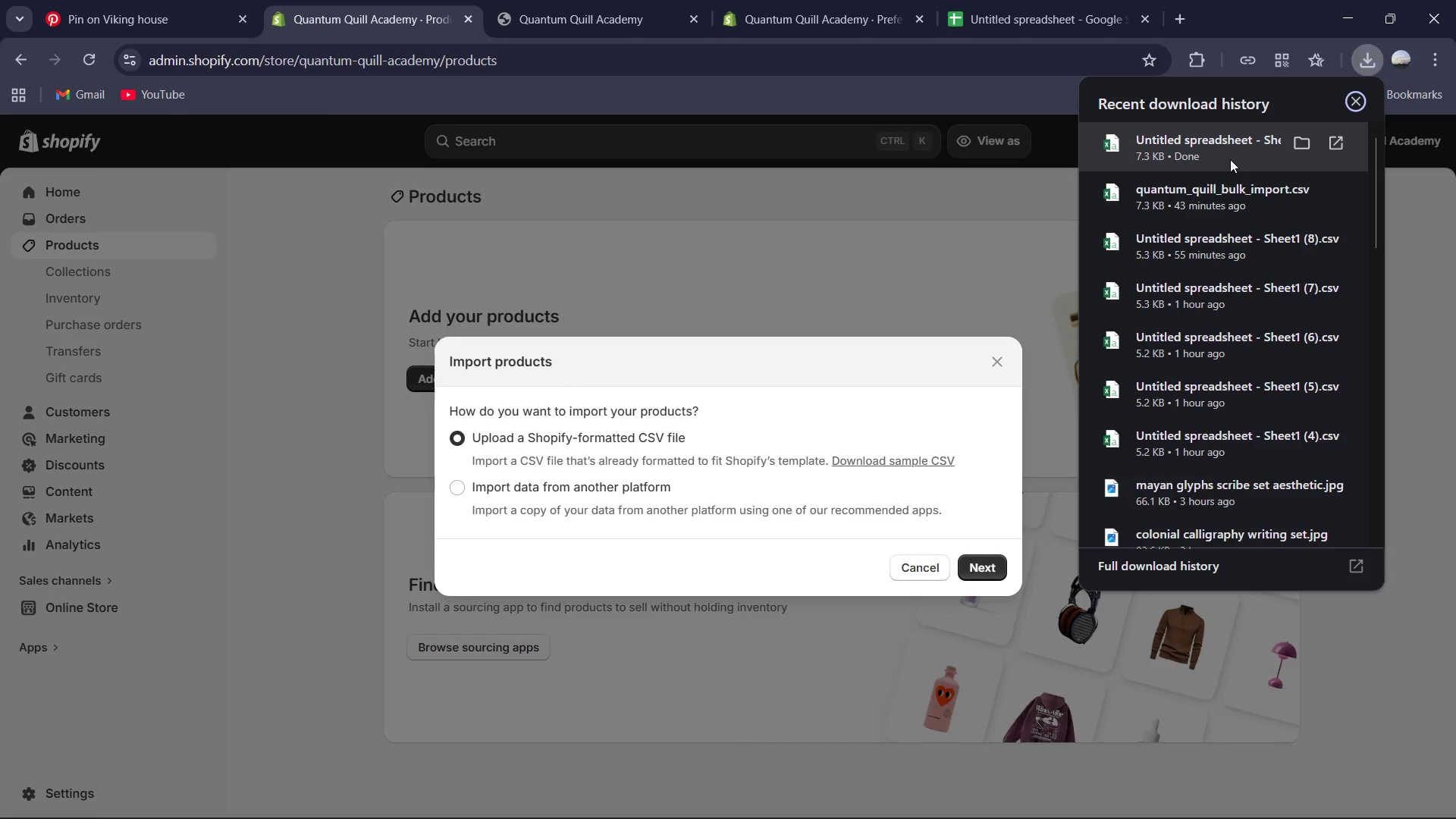 
left_click_drag(start_coordinate=[1222, 152], to_coordinate=[1266, 121])
 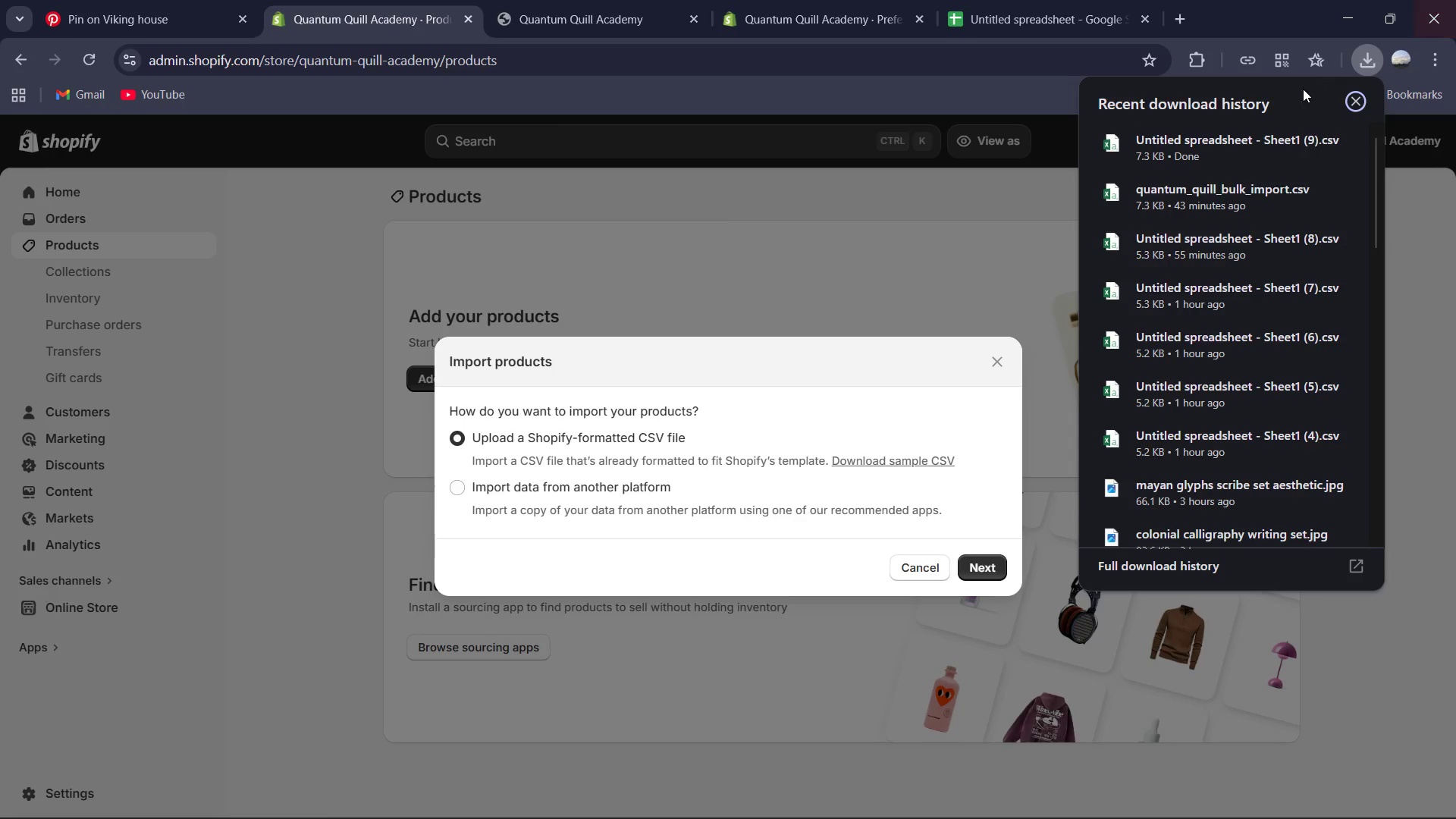 
left_click_drag(start_coordinate=[1432, 248], to_coordinate=[1426, 249])
 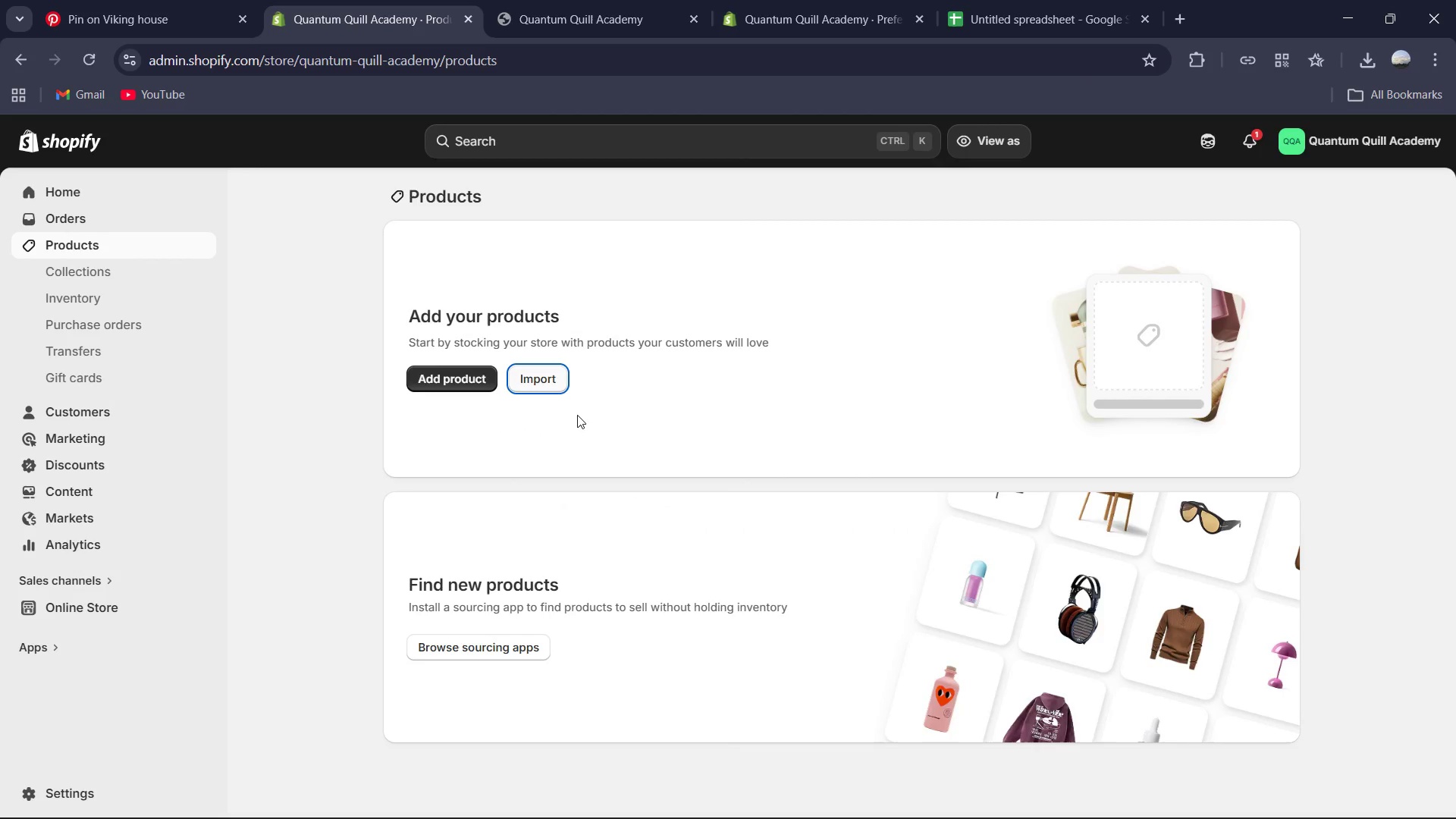 
left_click([566, 377])
 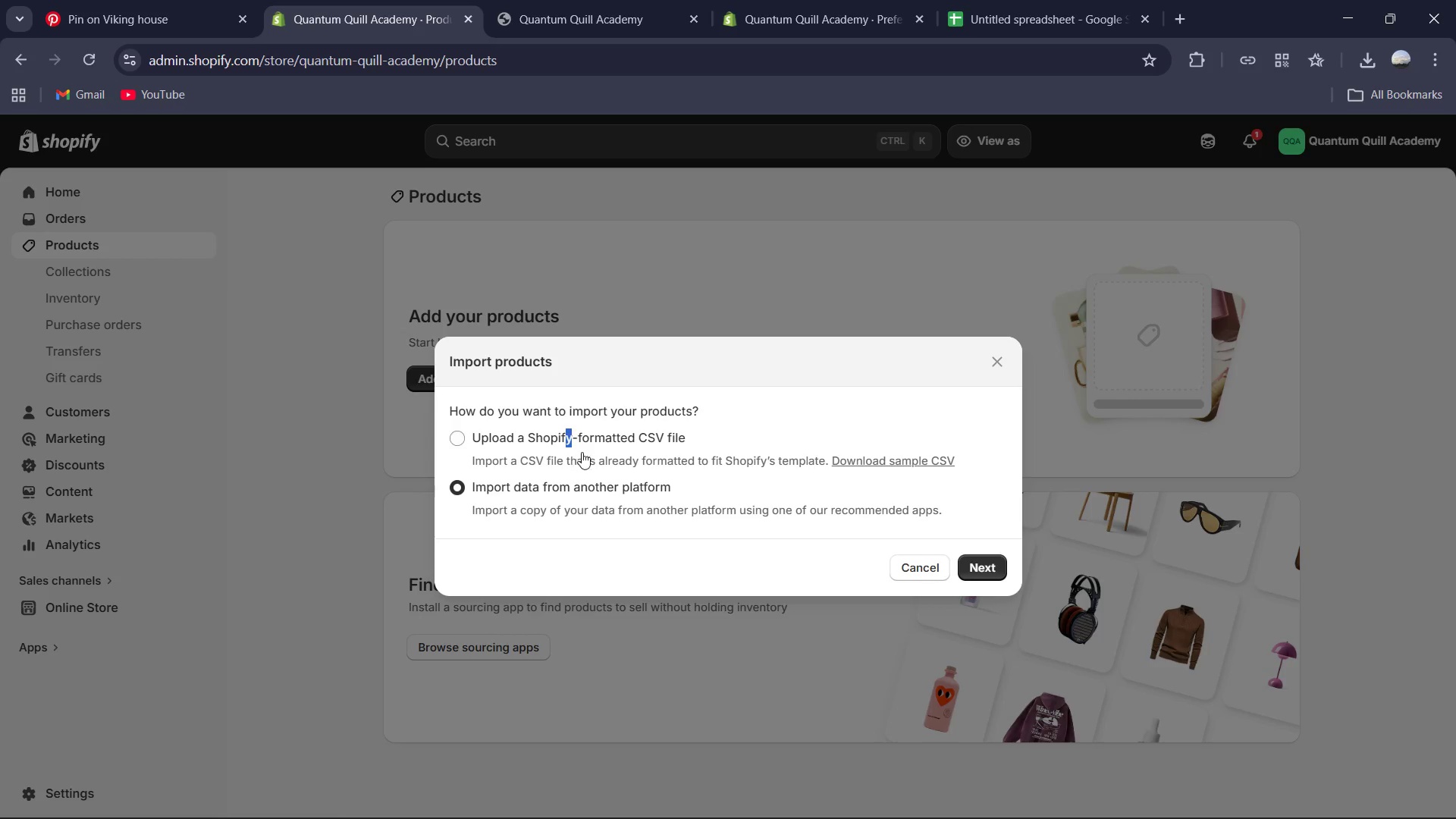 
left_click([457, 446])
 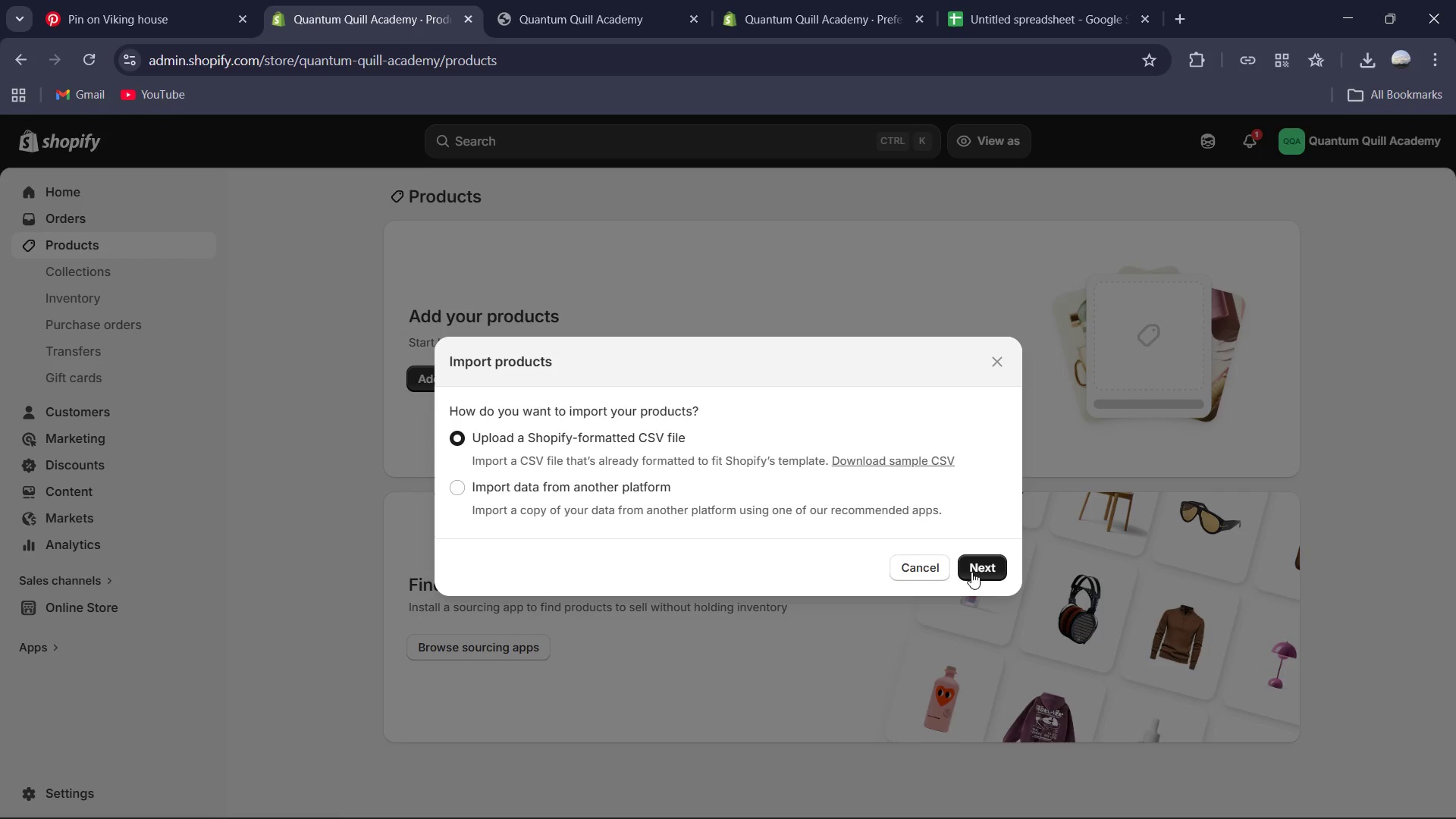 
left_click([974, 566])
 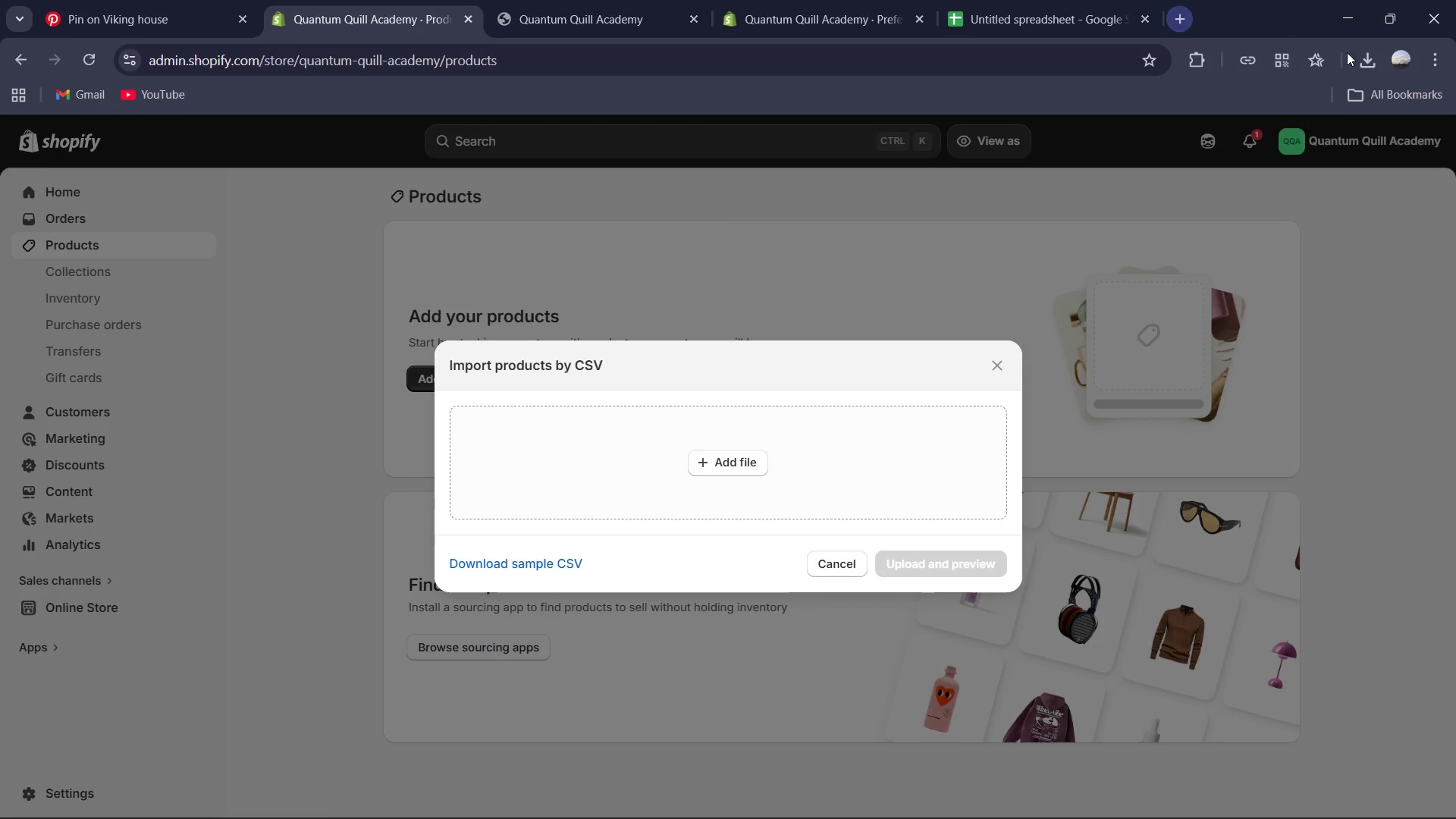 
left_click([1375, 61])
 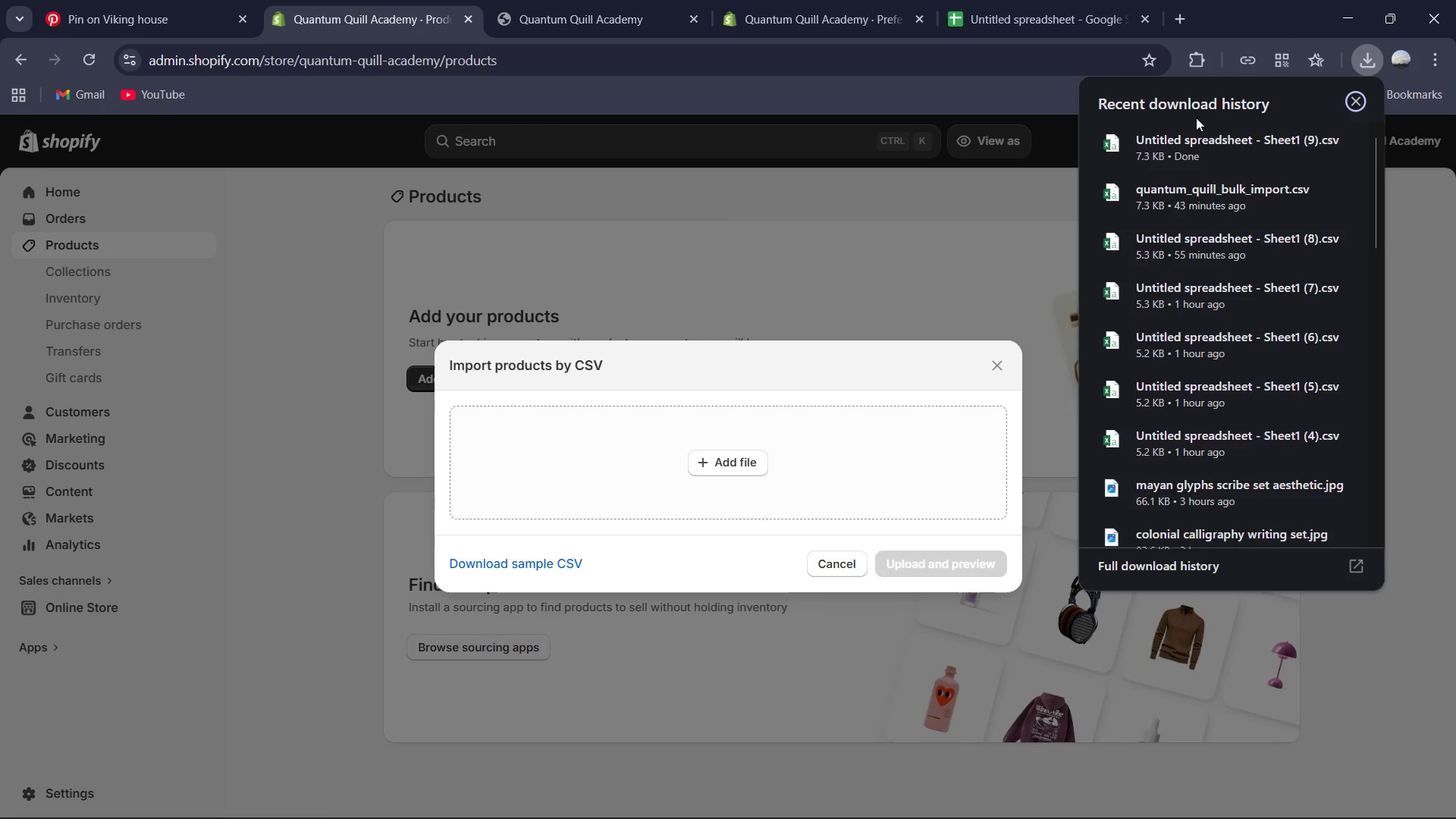 
left_click_drag(start_coordinate=[1192, 132], to_coordinate=[874, 453])
 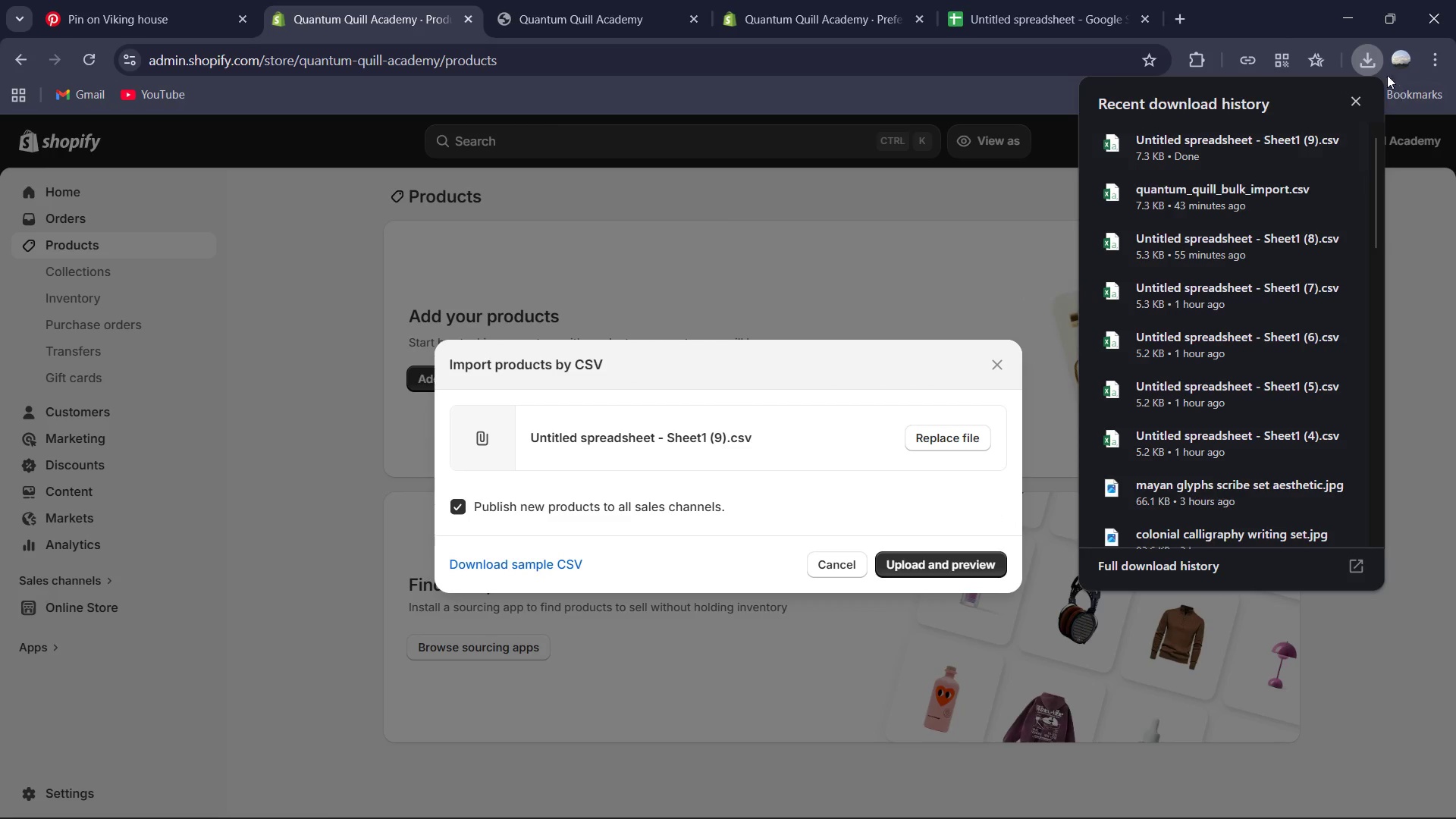 
left_click([1366, 94])
 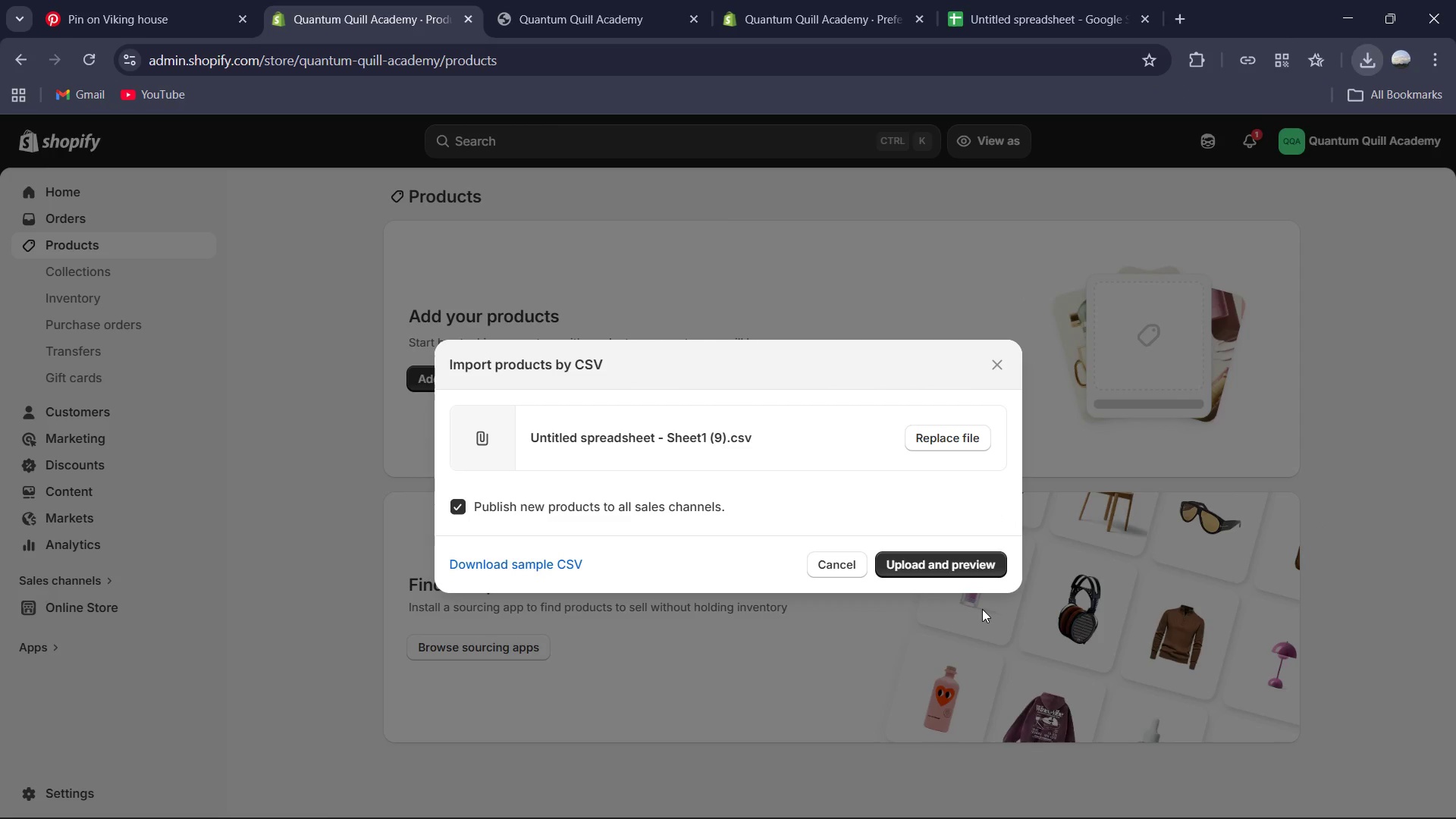 
left_click([983, 572])
 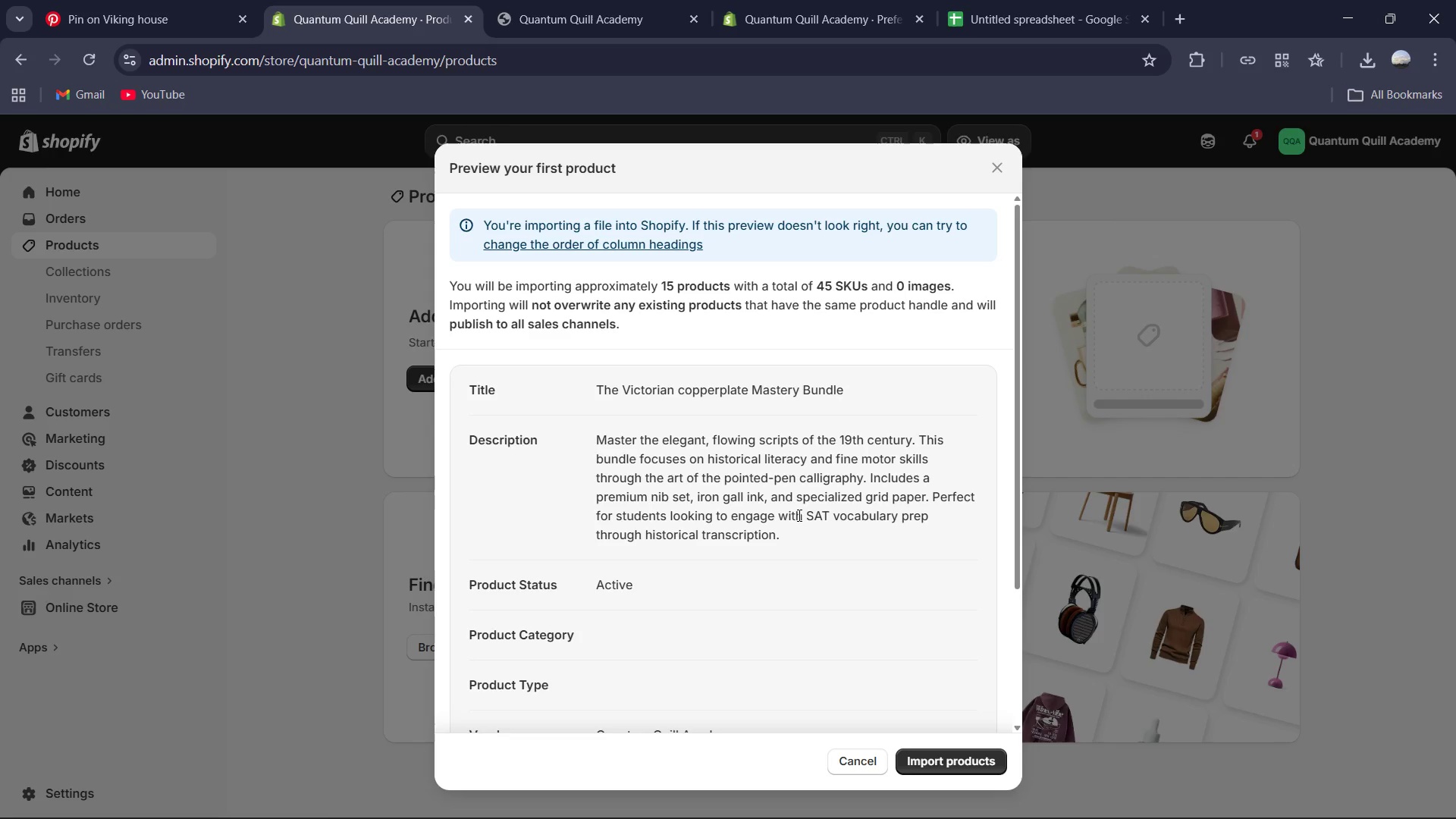 
wait(17.36)
 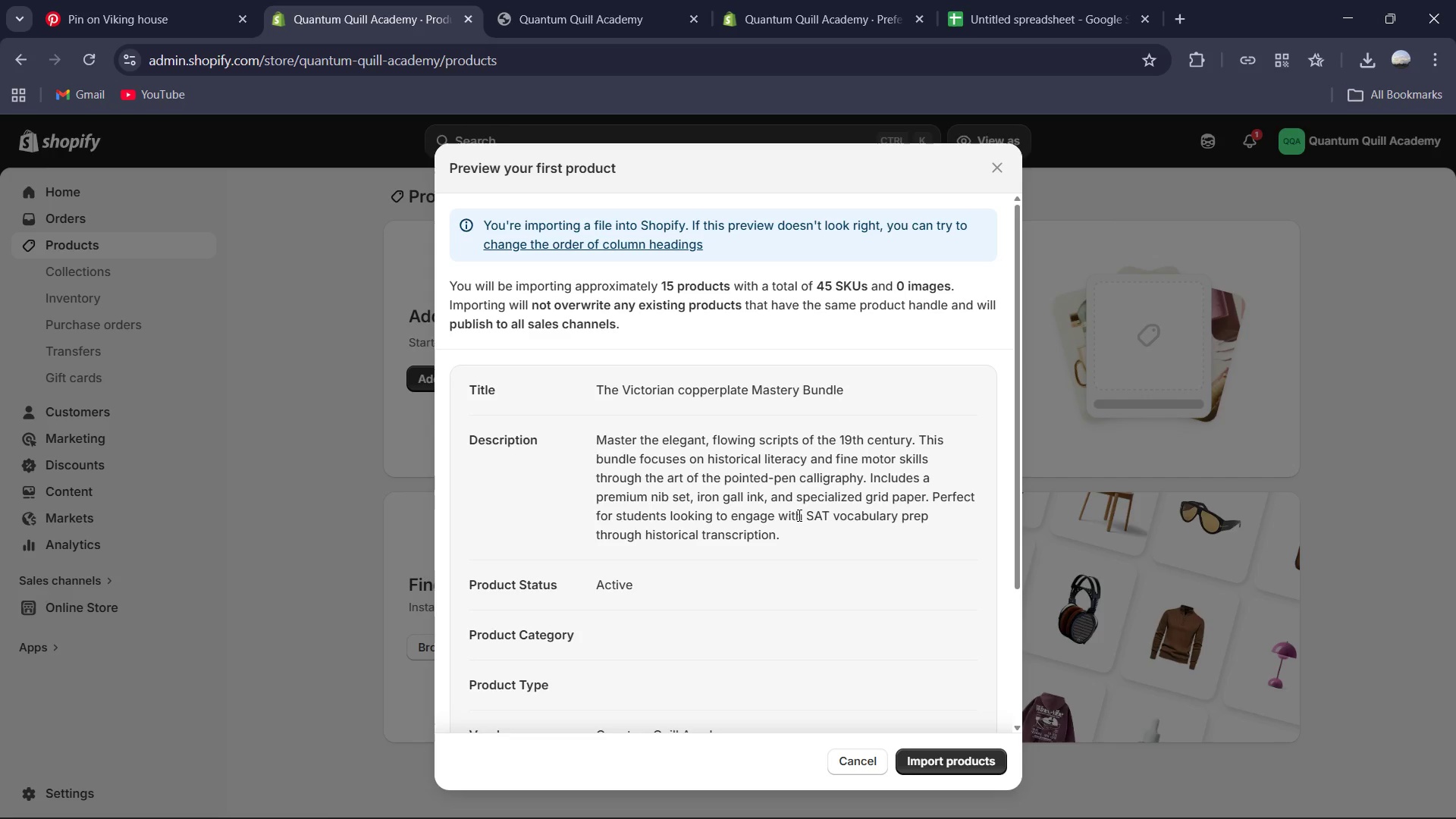 
scroll: coordinate [777, 573], scroll_direction: down, amount: 3.0
 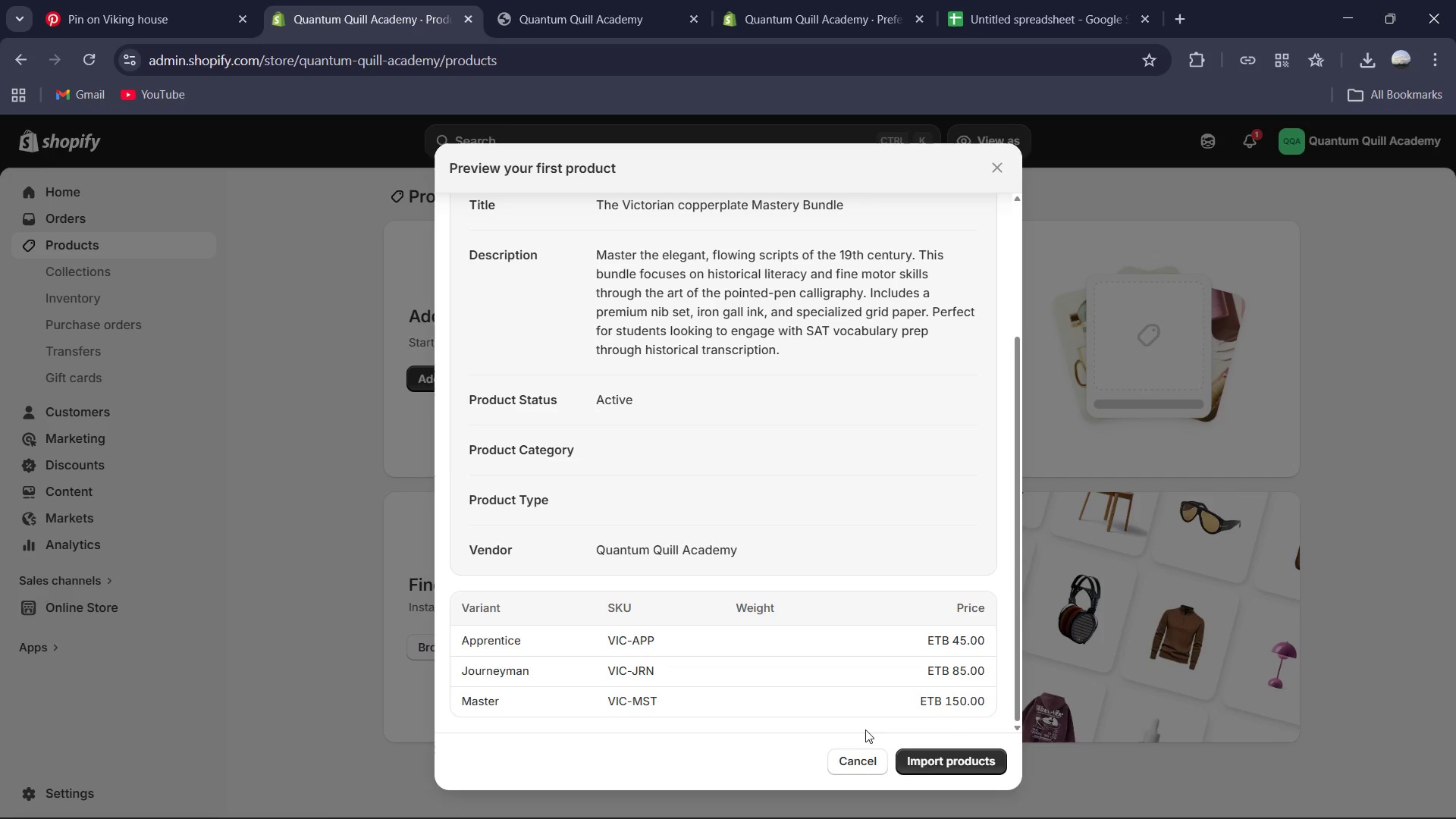 
wait(5.34)
 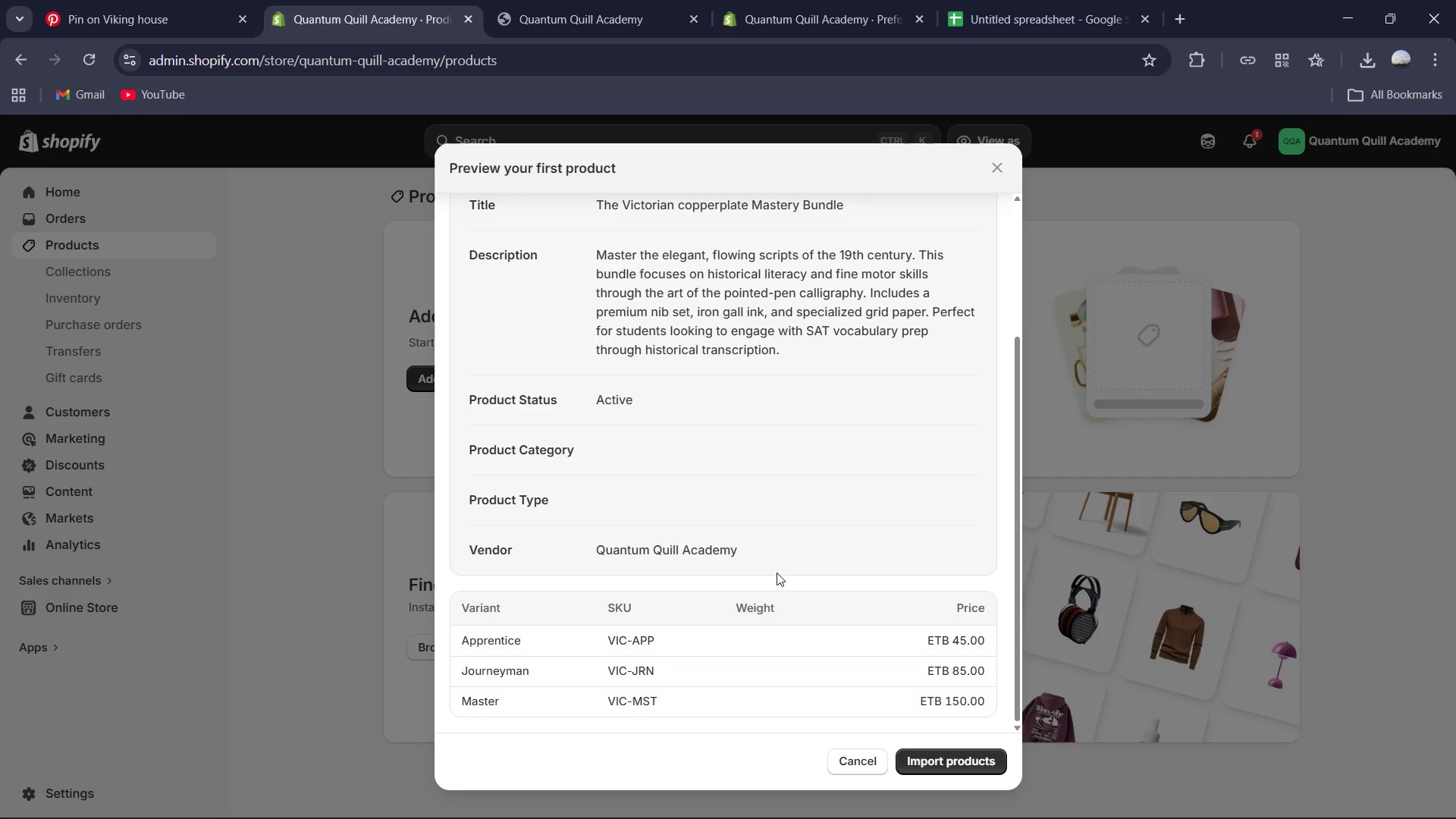 
left_click([966, 766])
 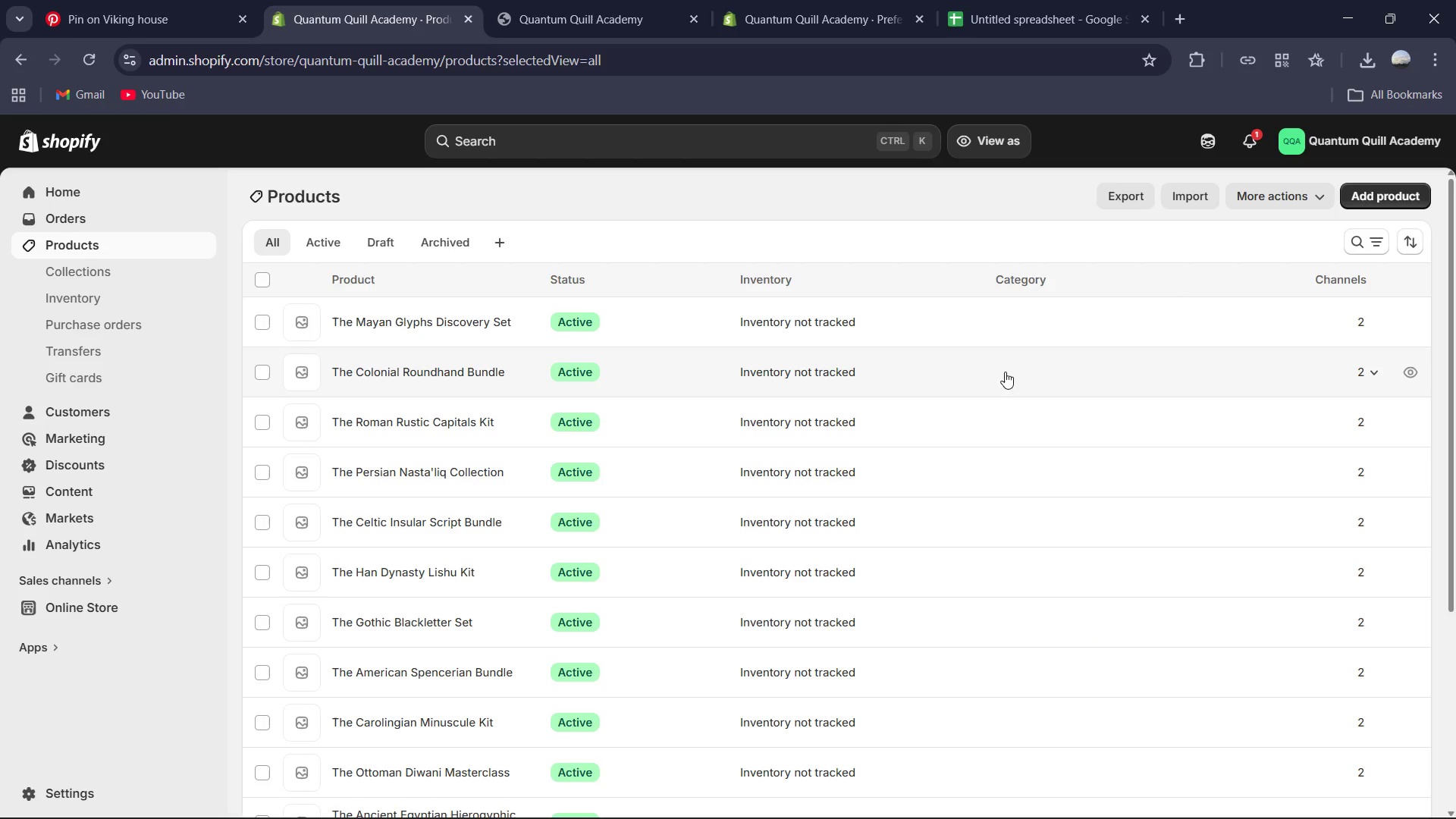 
wait(28.67)
 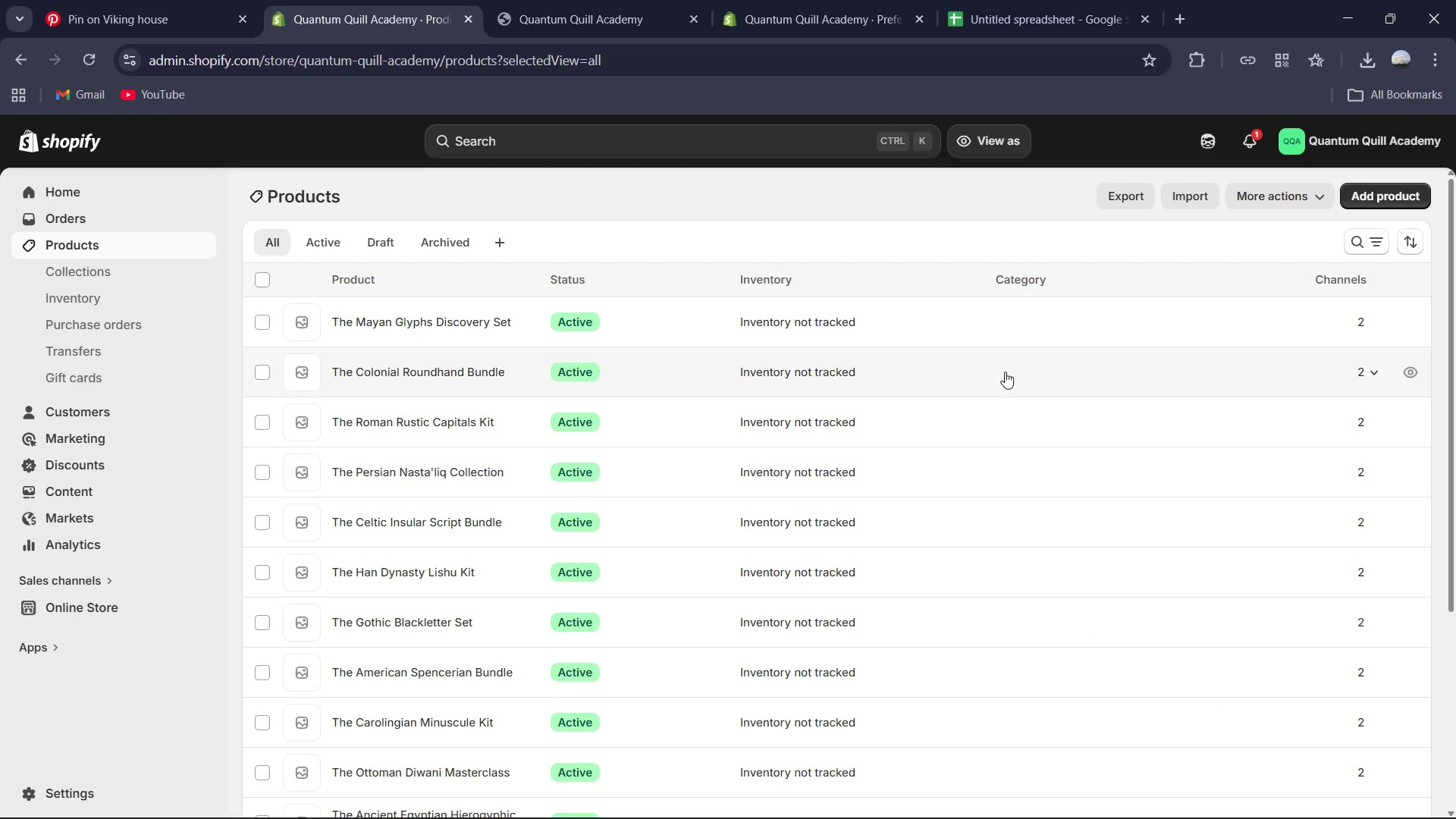 
scroll: coordinate [832, 501], scroll_direction: down, amount: 10.0
 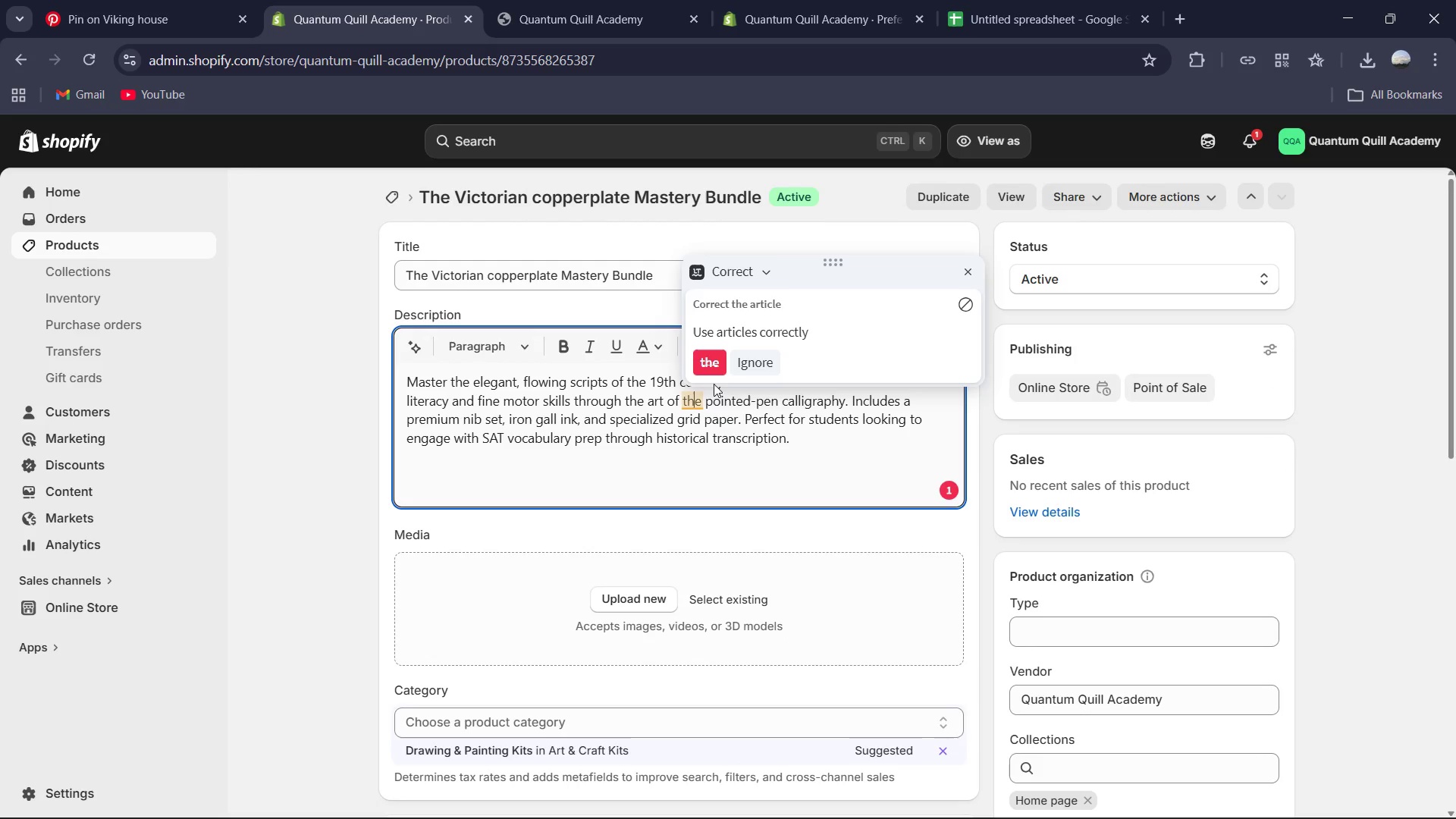 
wait(14.41)
 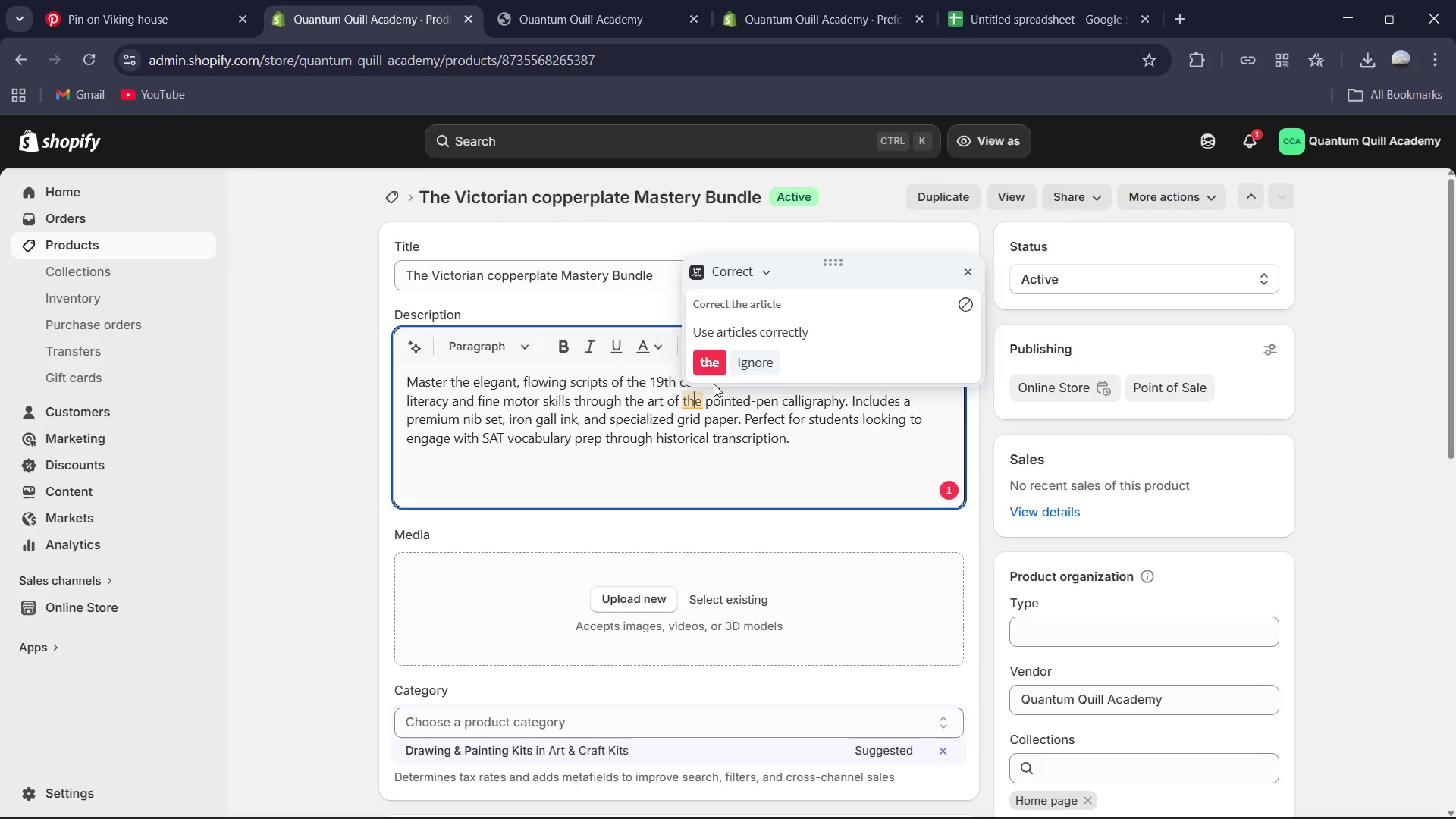 
scroll: coordinate [1193, 325], scroll_direction: down, amount: 21.0
 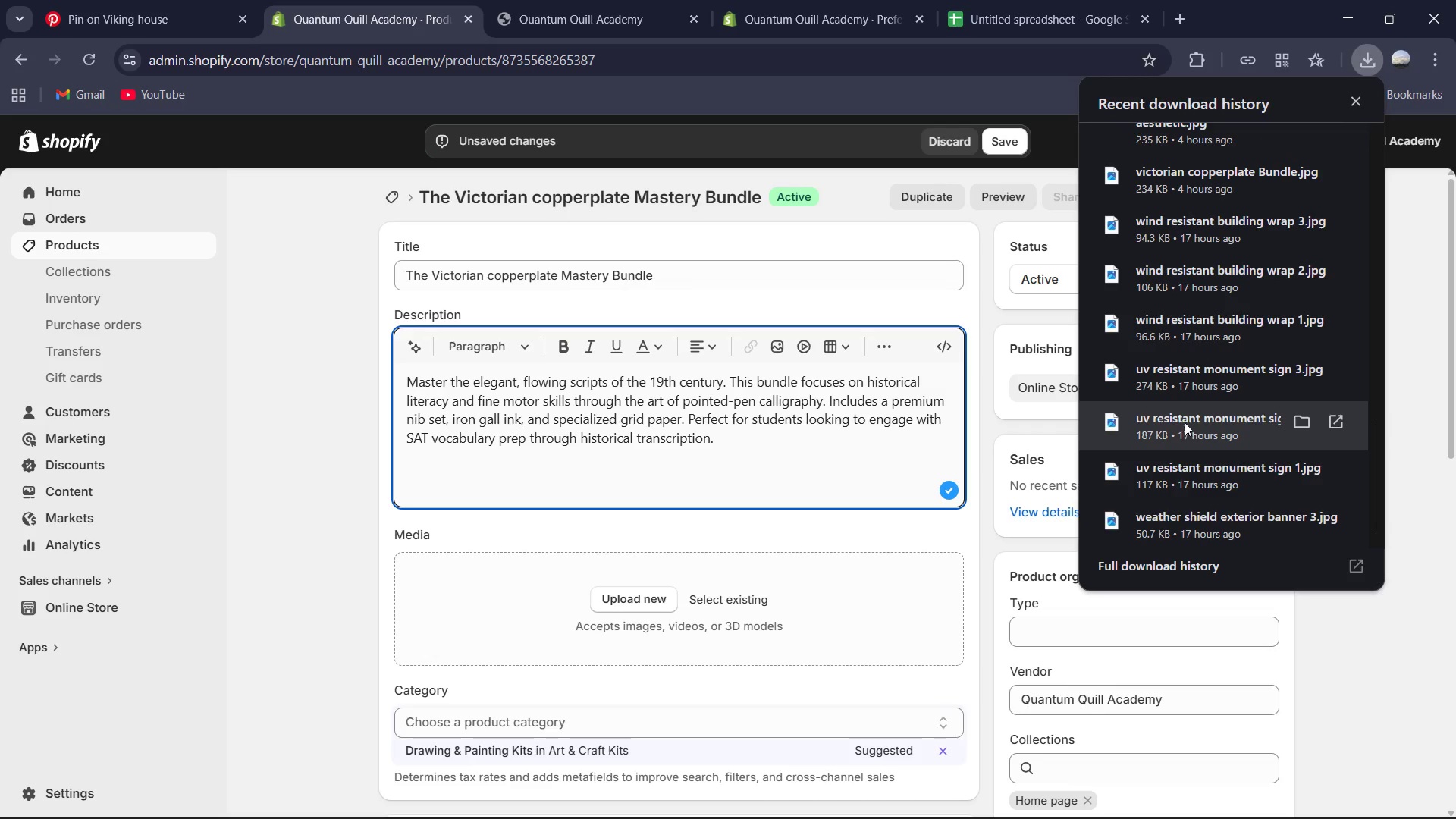 
scroll: coordinate [1184, 358], scroll_direction: up, amount: 1.0
 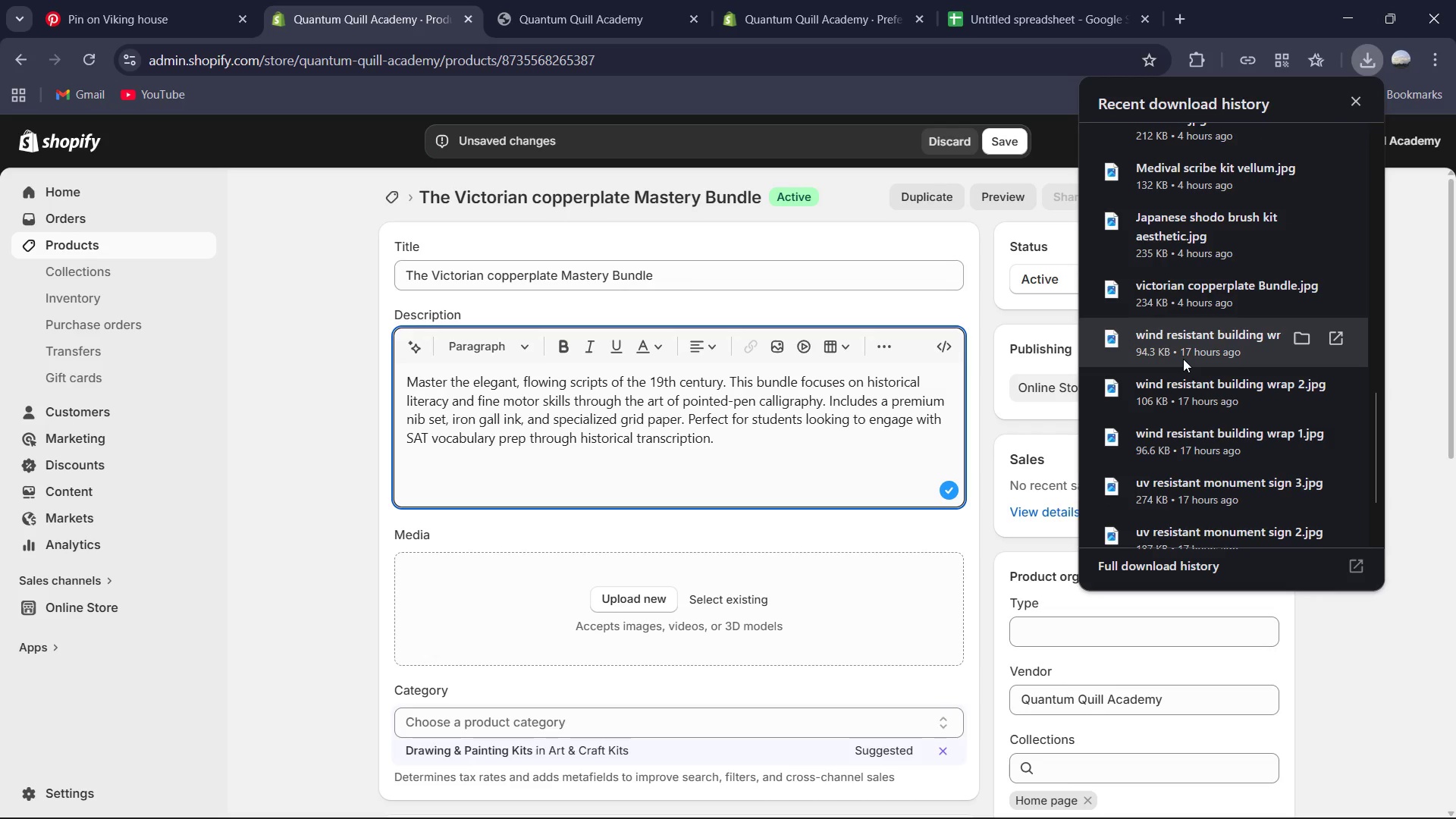 
left_click_drag(start_coordinate=[1185, 296], to_coordinate=[705, 588])
 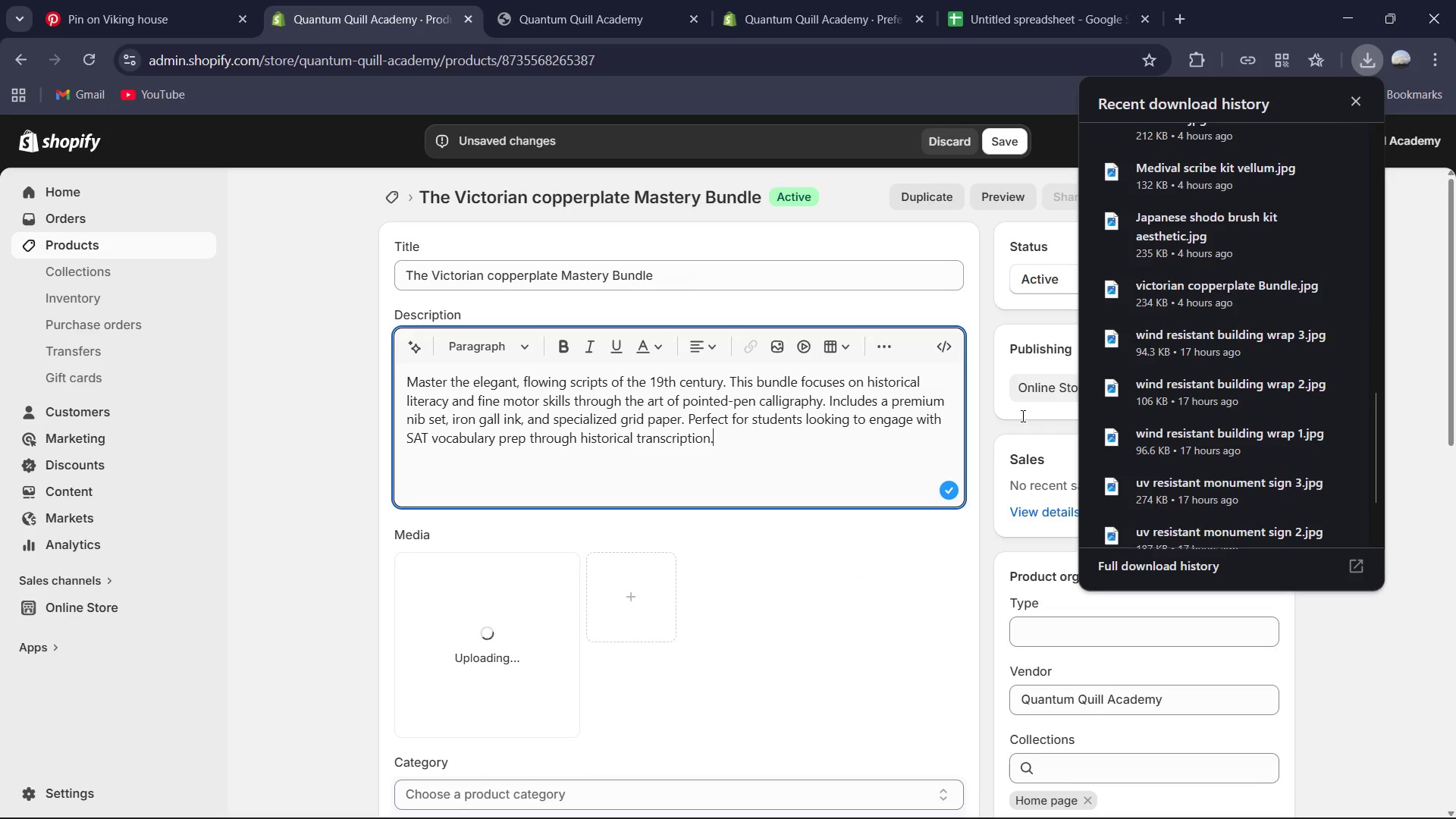 
wait(5.69)
 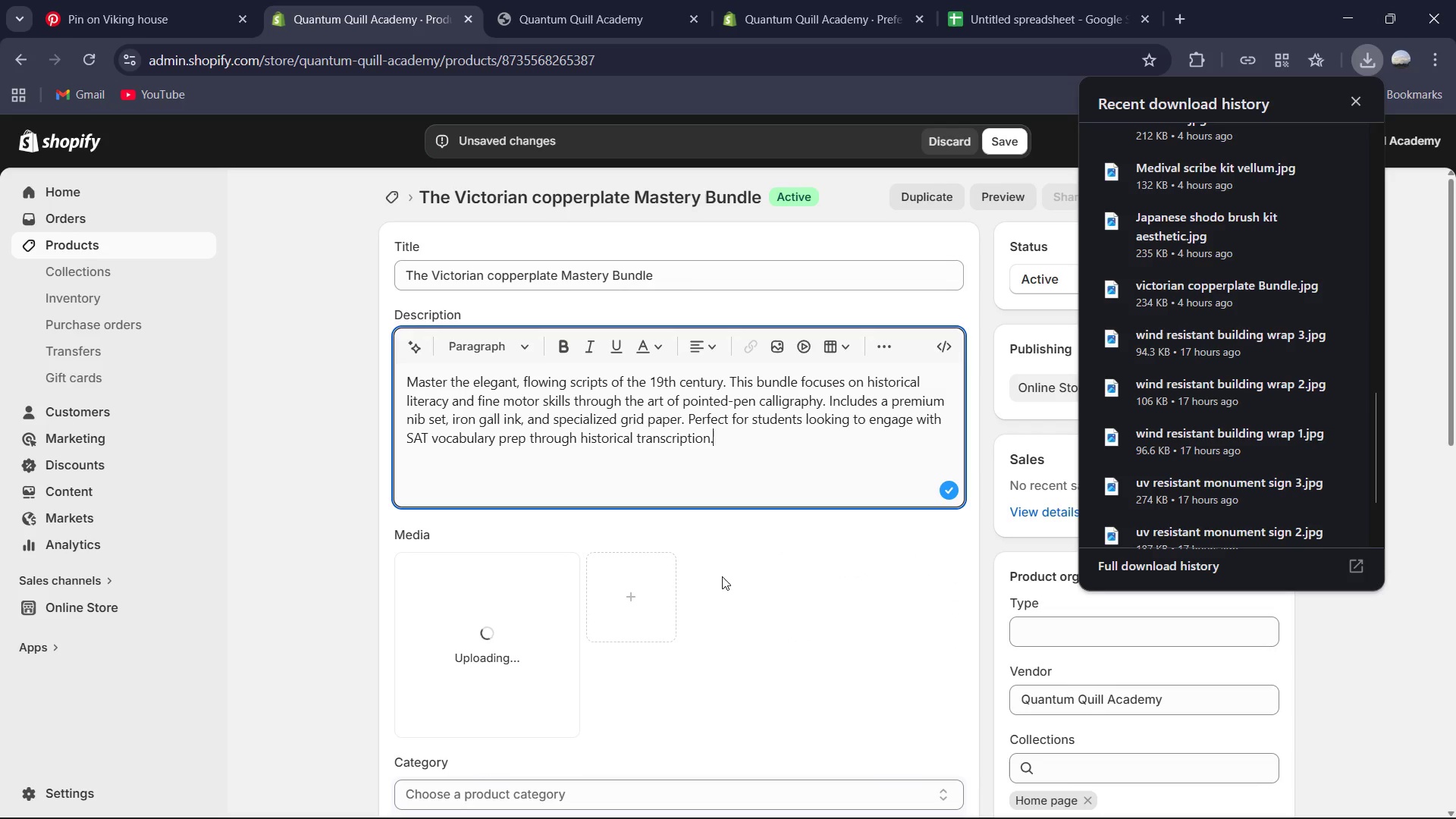 
left_click([1351, 102])
 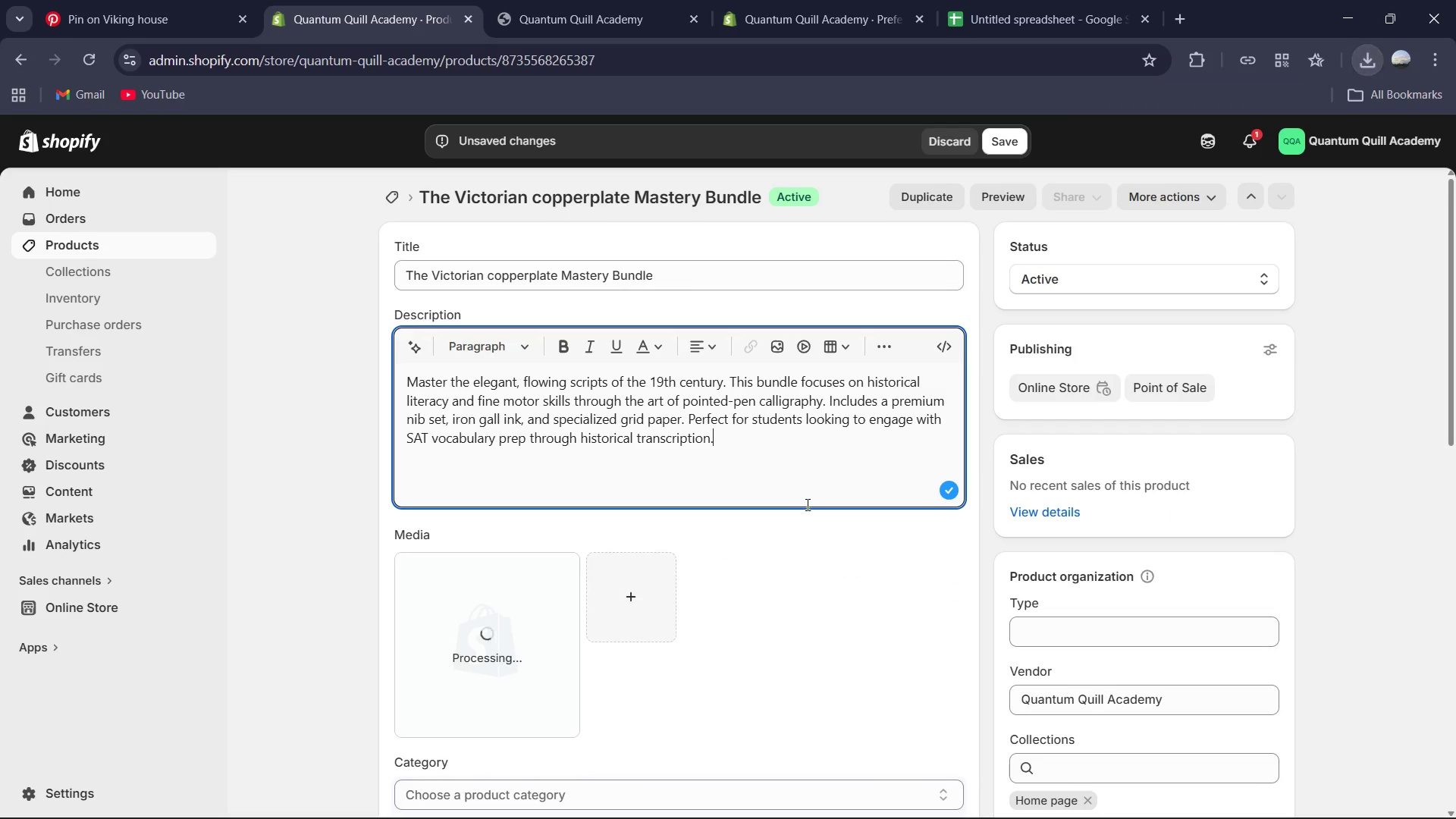 
scroll: coordinate [800, 505], scroll_direction: down, amount: 6.0
 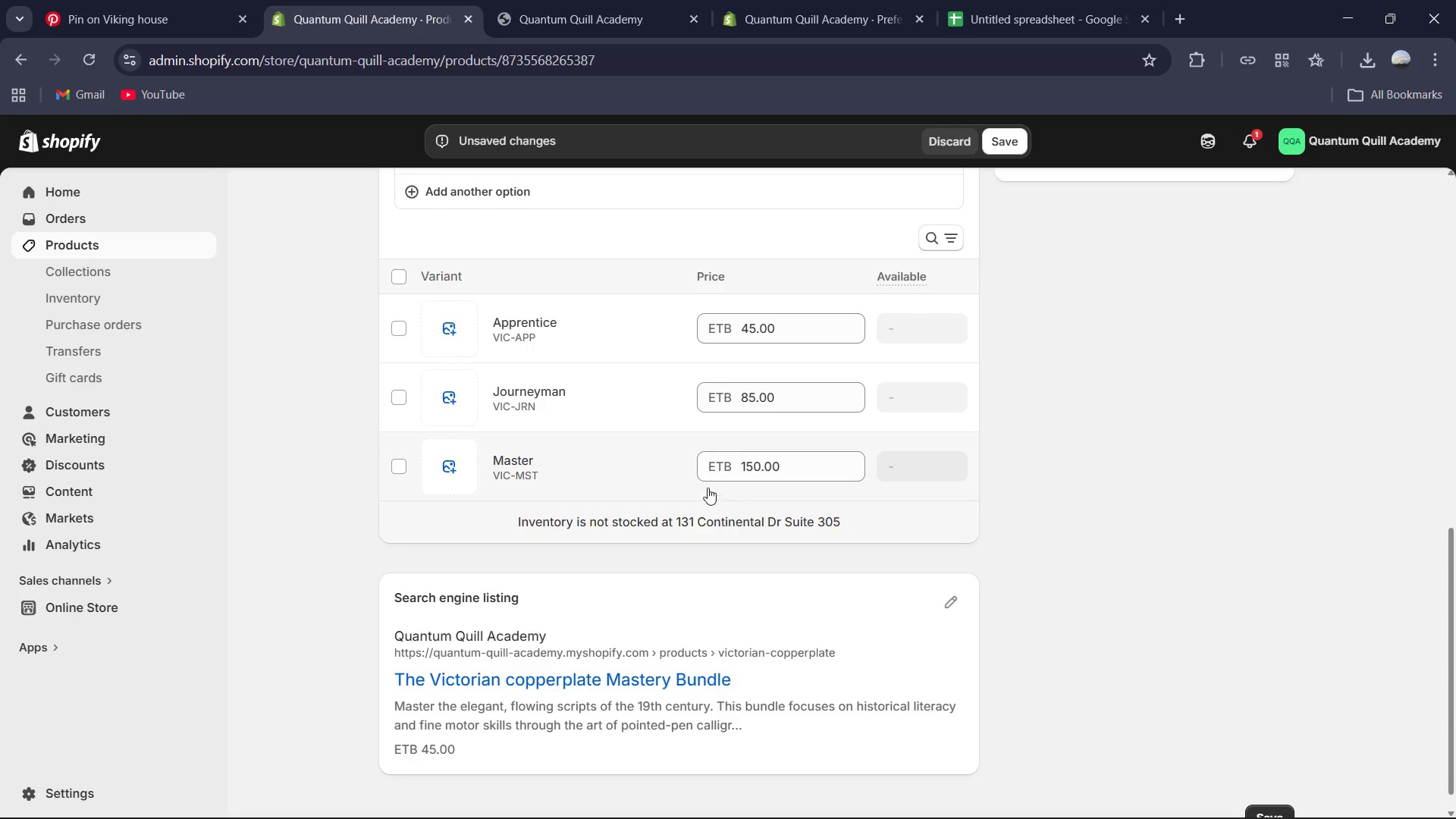 
wait(6.76)
 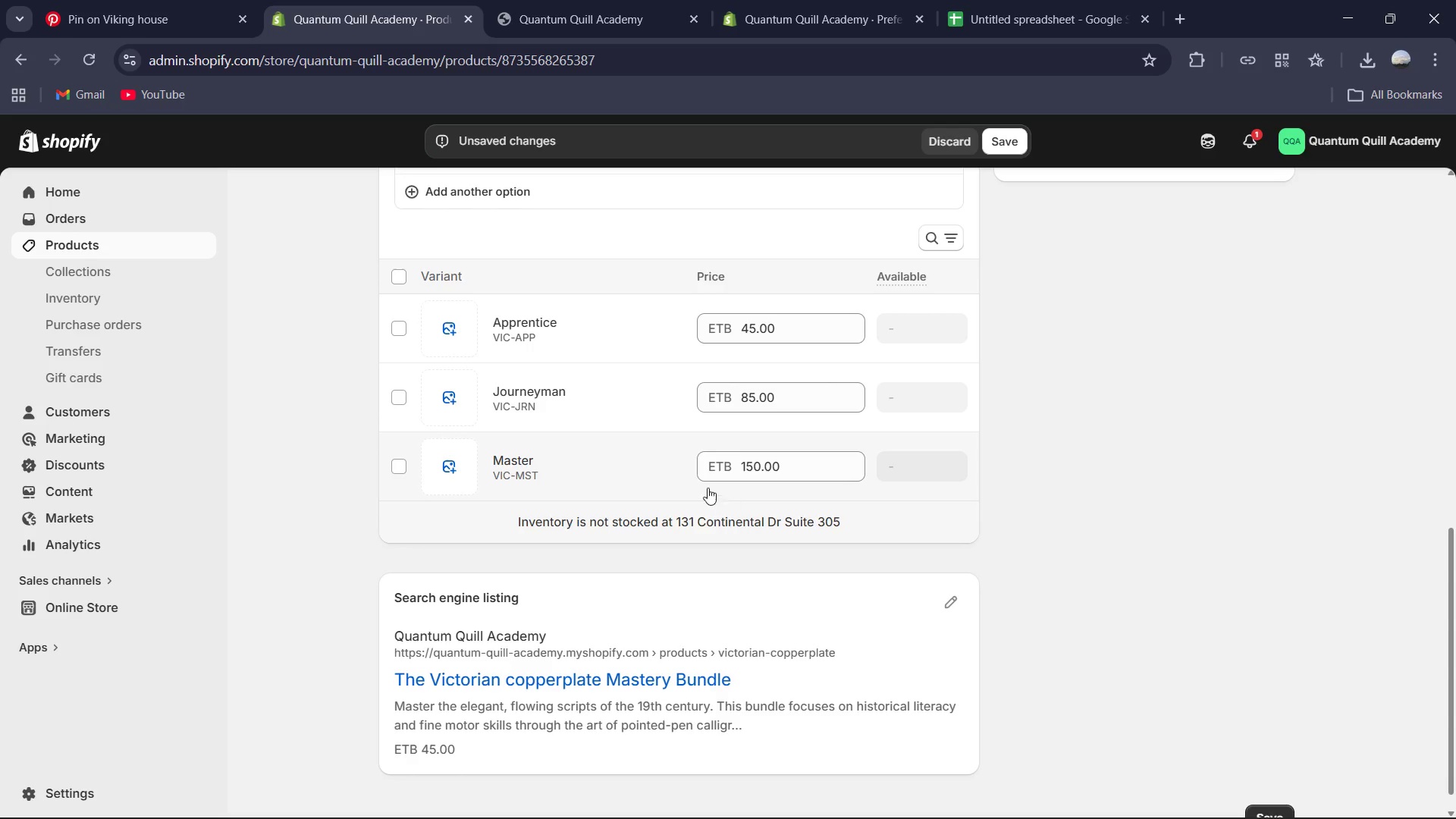 
left_click([1016, 149])
 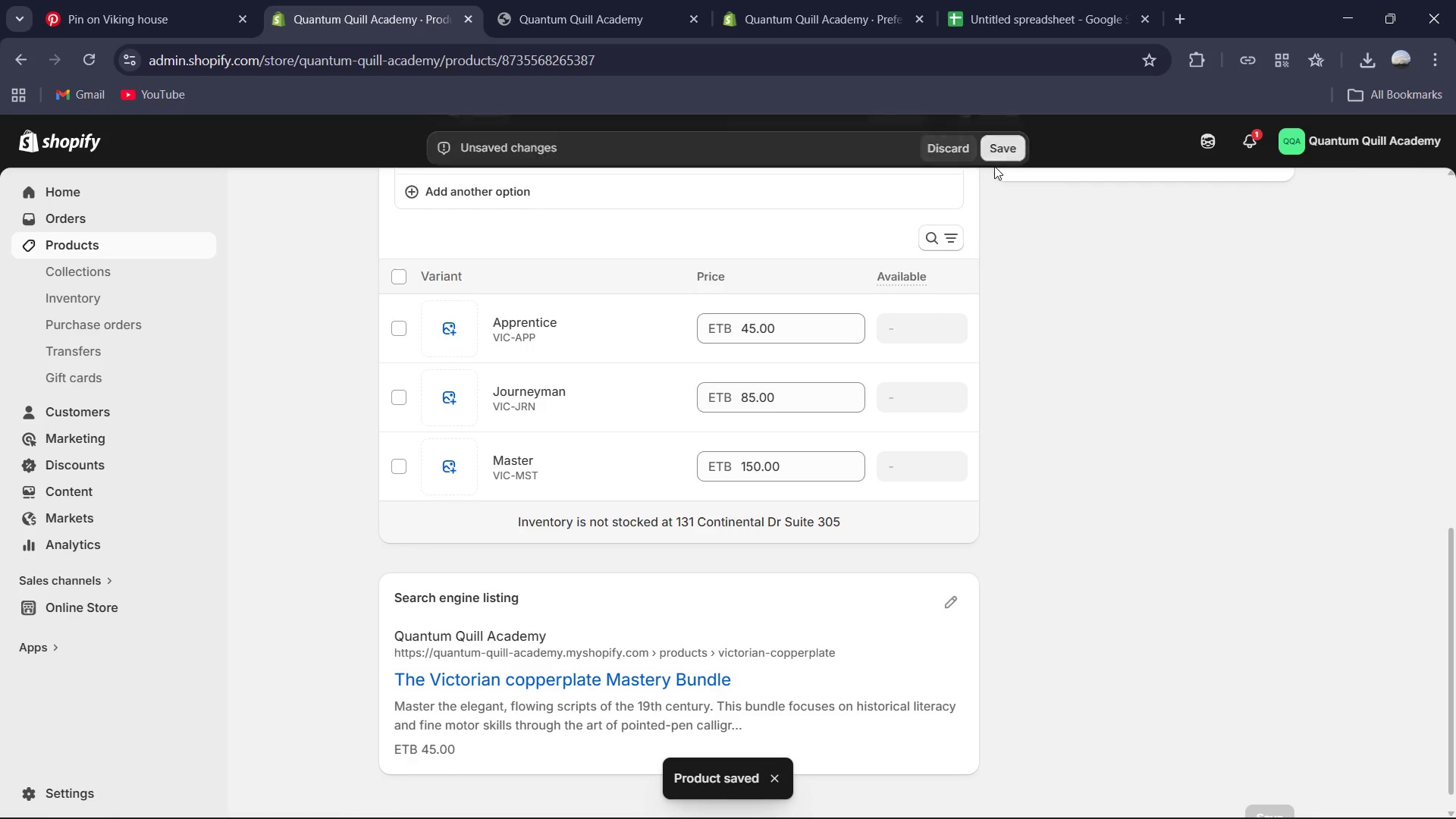 
wait(5.39)
 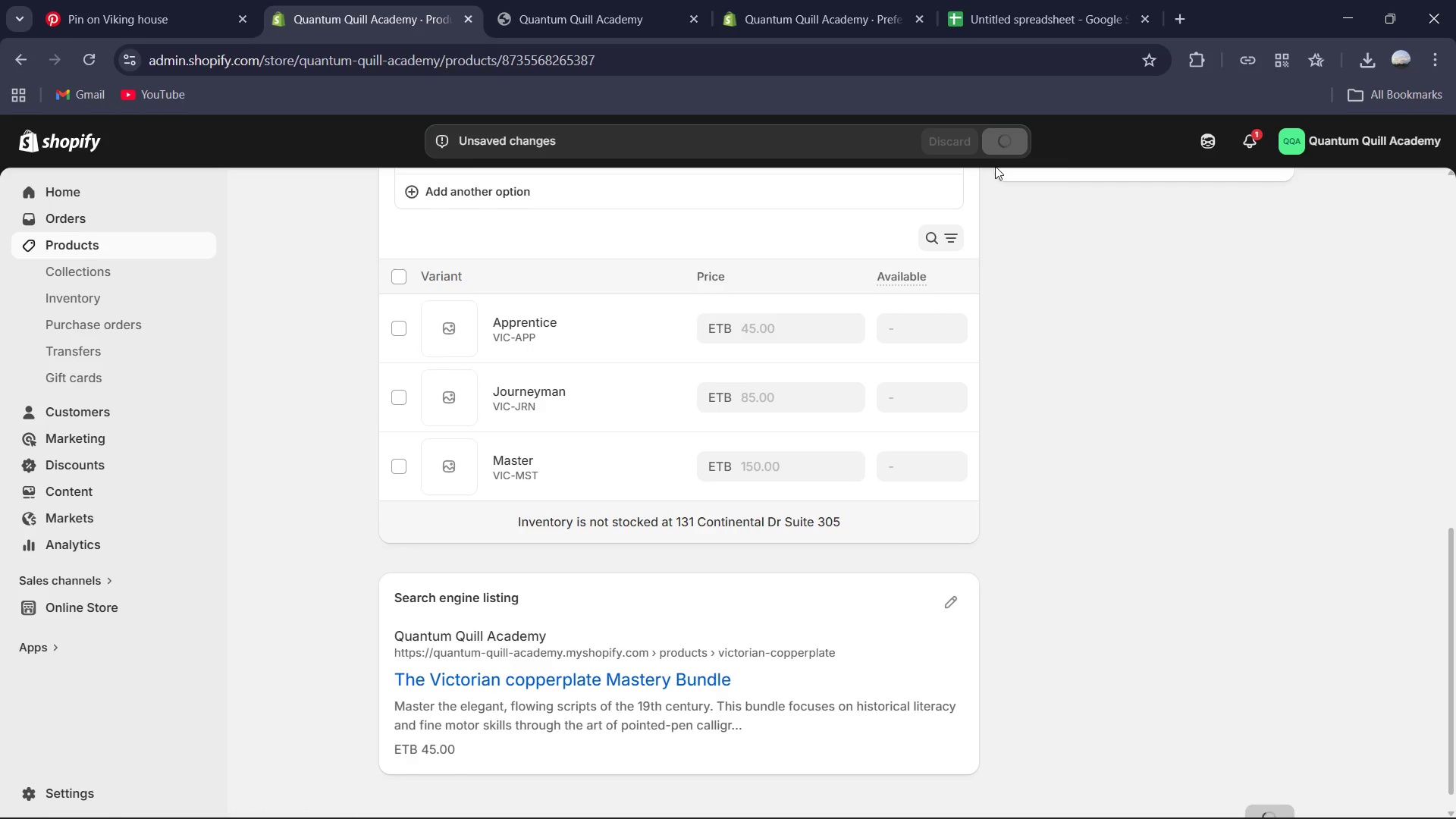 
left_click([508, 462])
 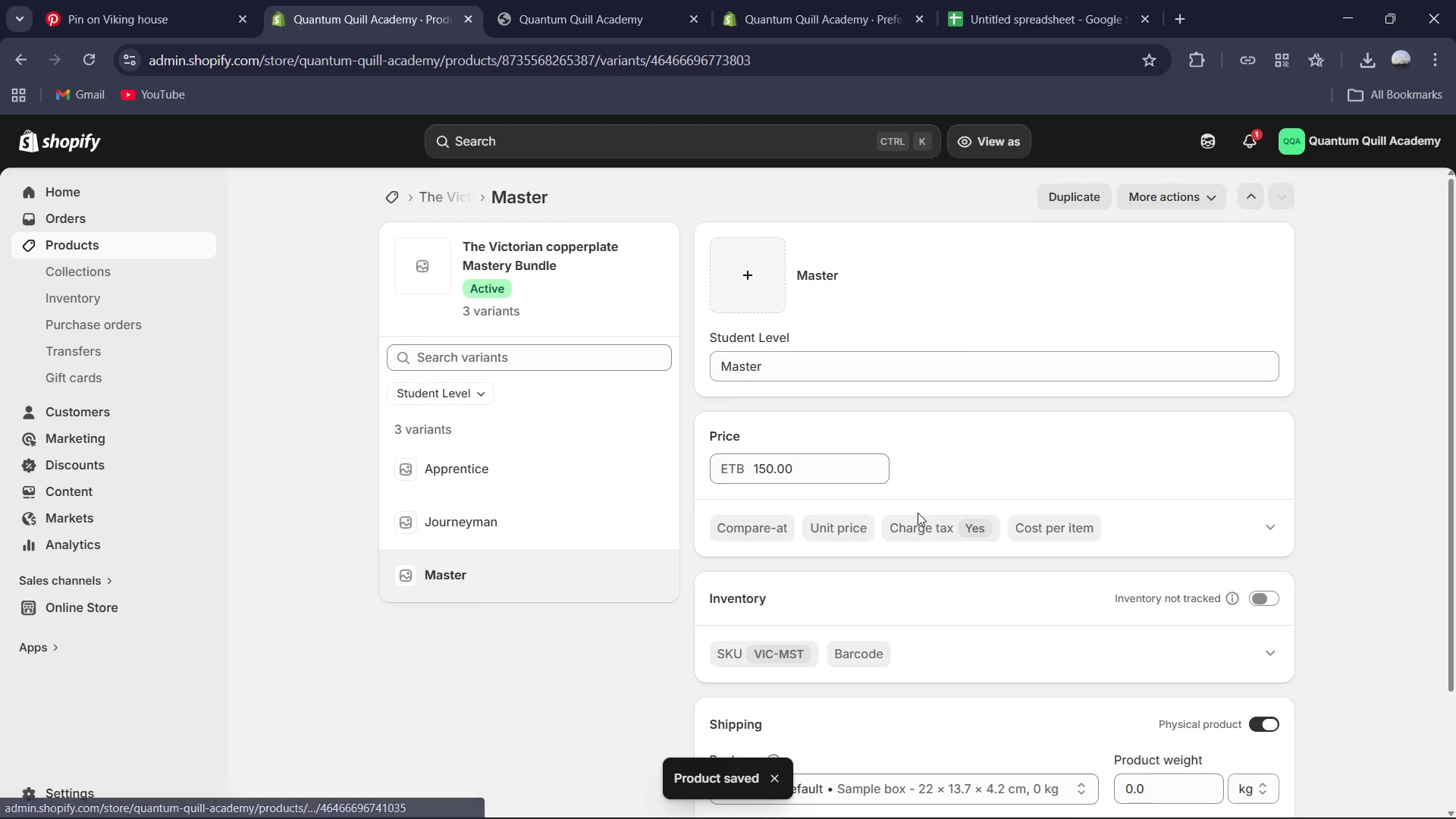 
scroll: coordinate [1203, 512], scroll_direction: down, amount: 1.0
 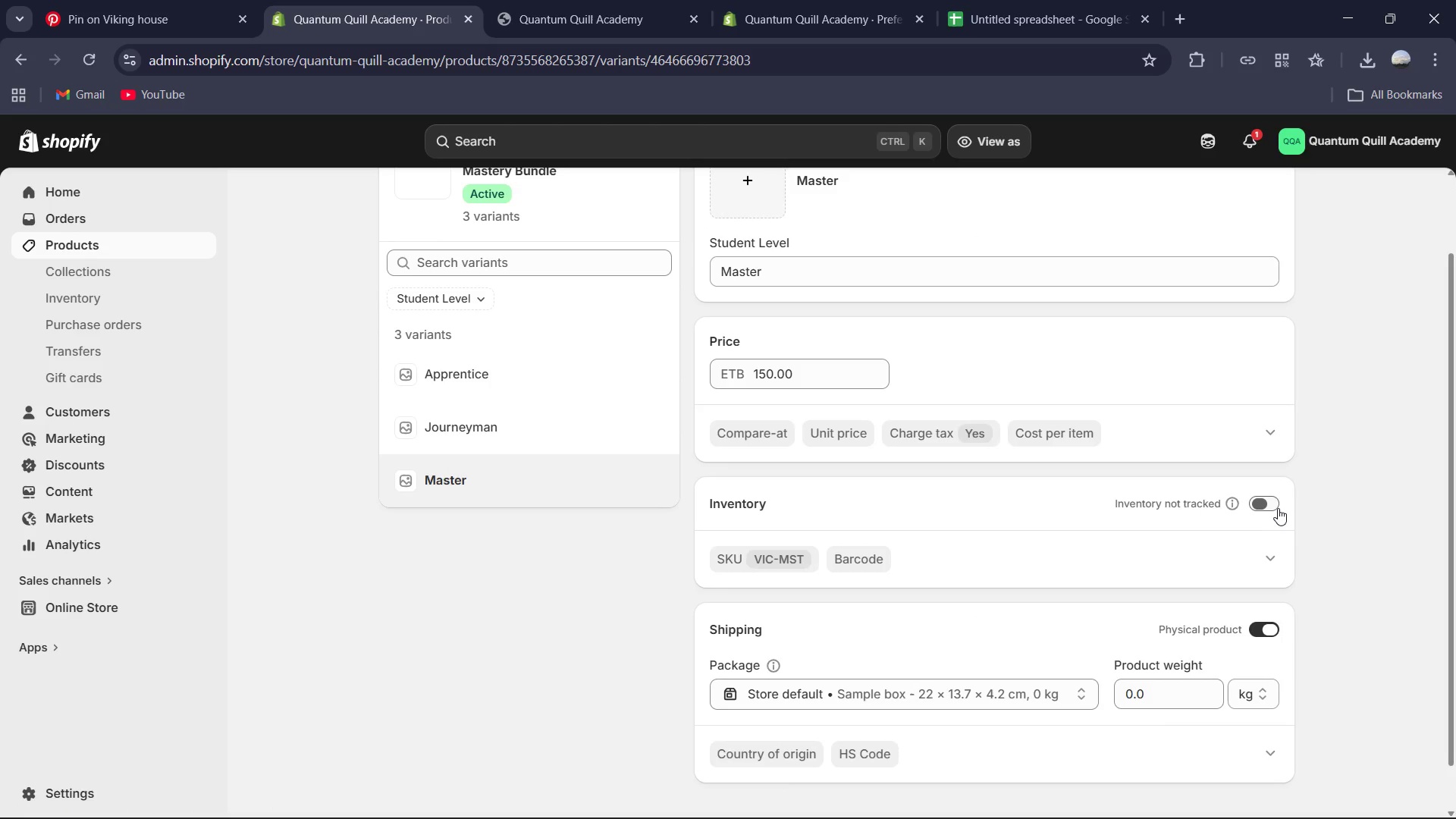 
left_click([1267, 506])
 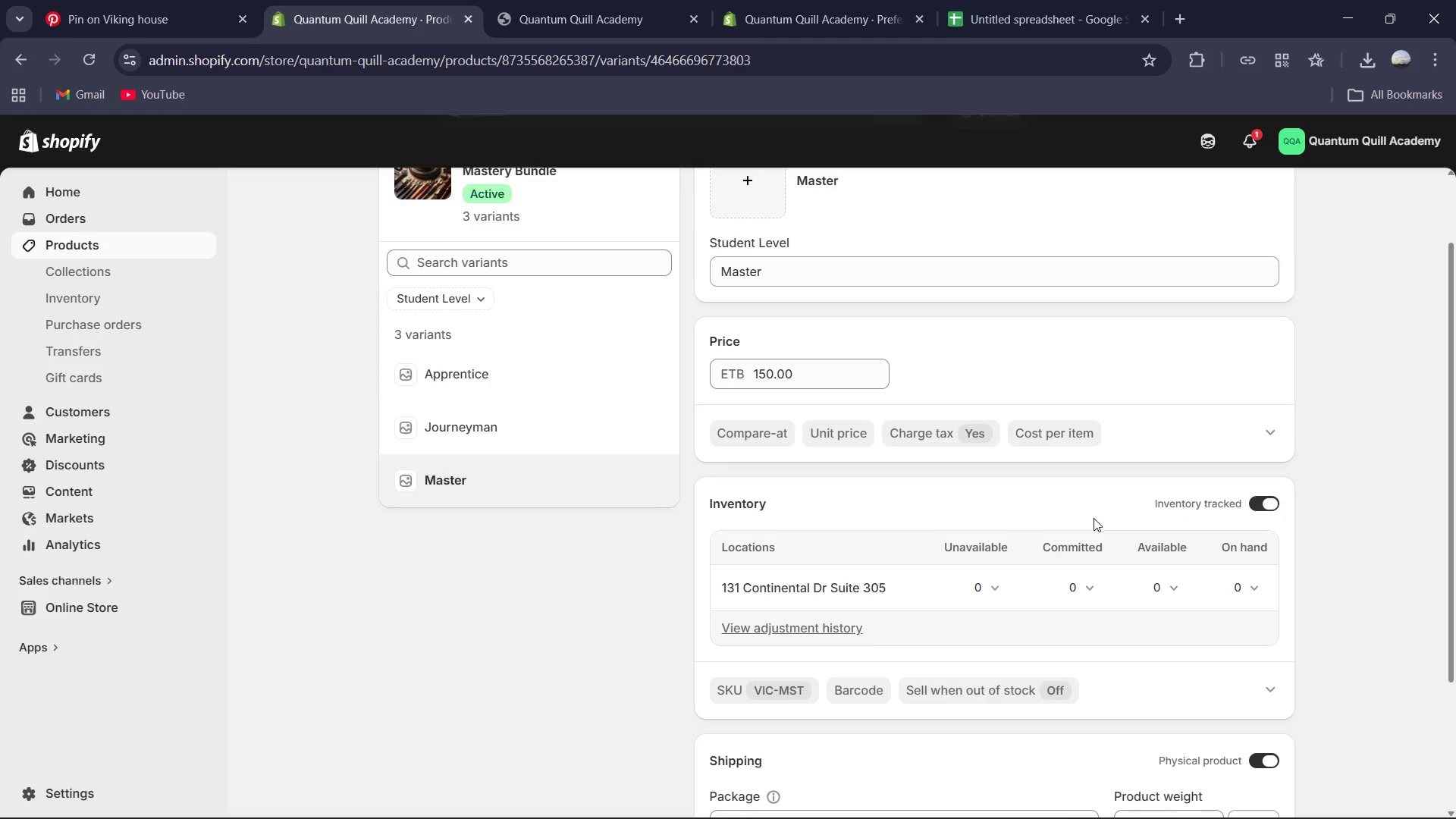 
scroll: coordinate [1199, 564], scroll_direction: down, amount: 2.0
 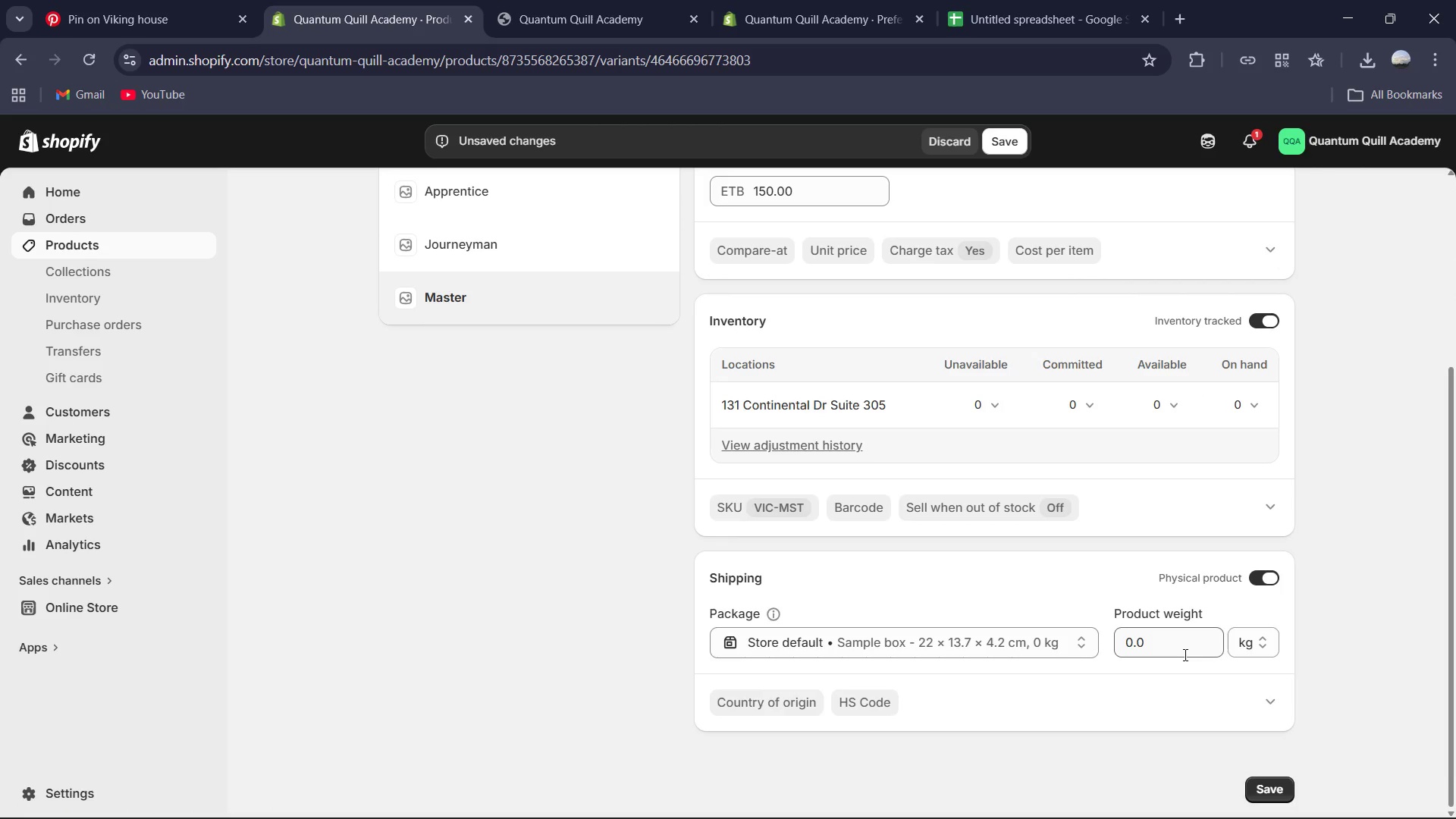 
left_click([1167, 645])
 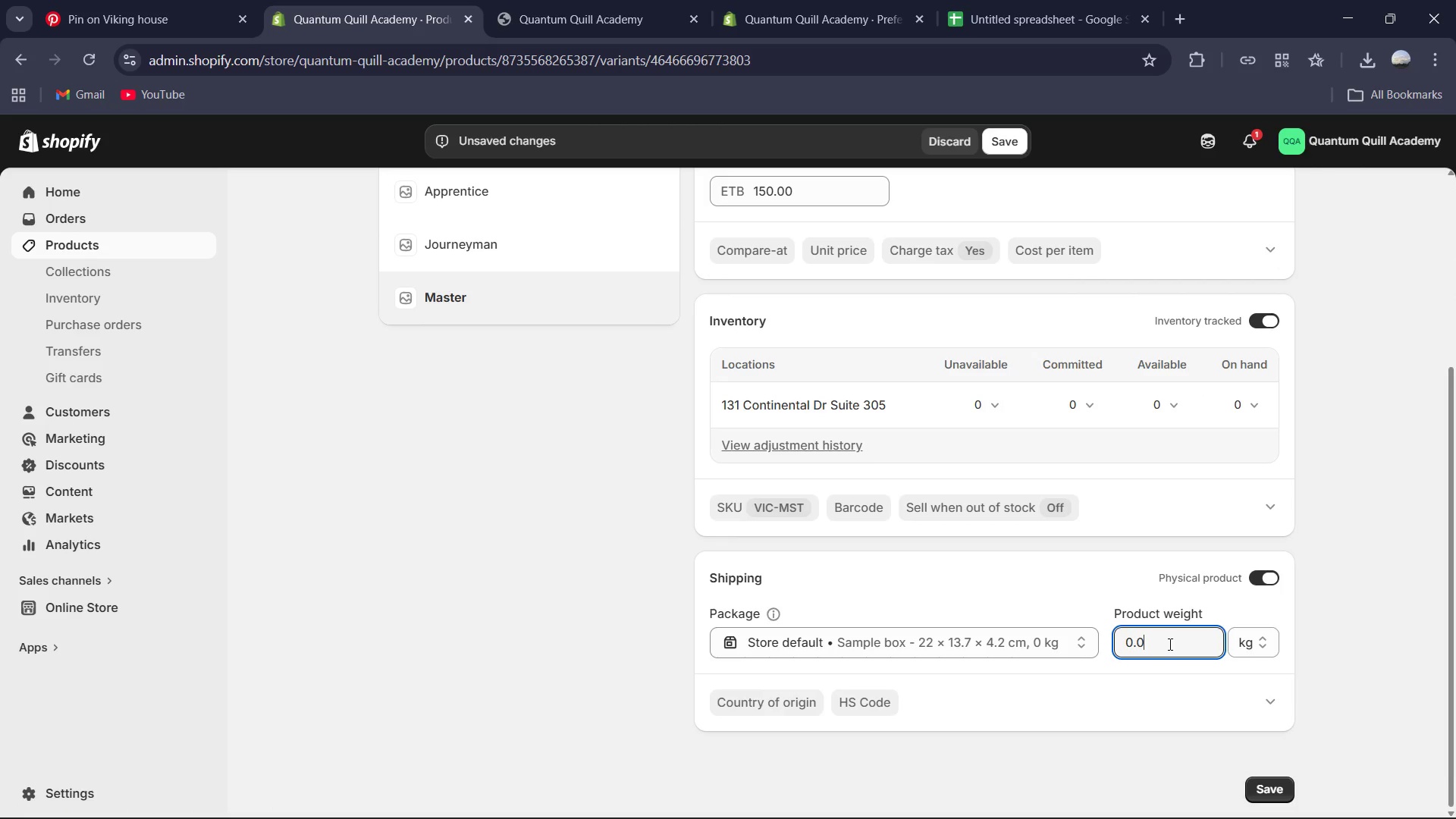 
key(Control+A)
 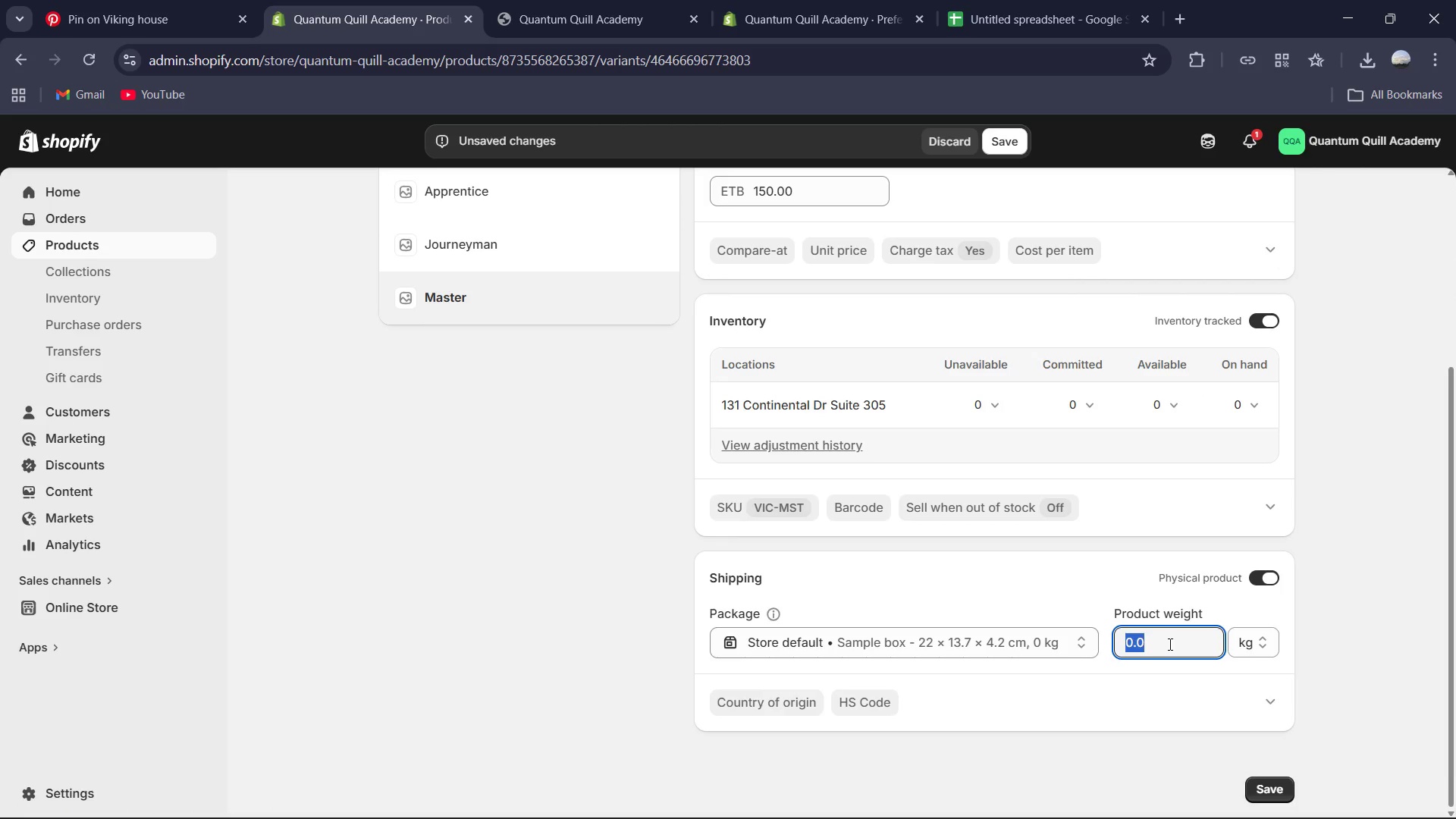 
key(Numpad2)
 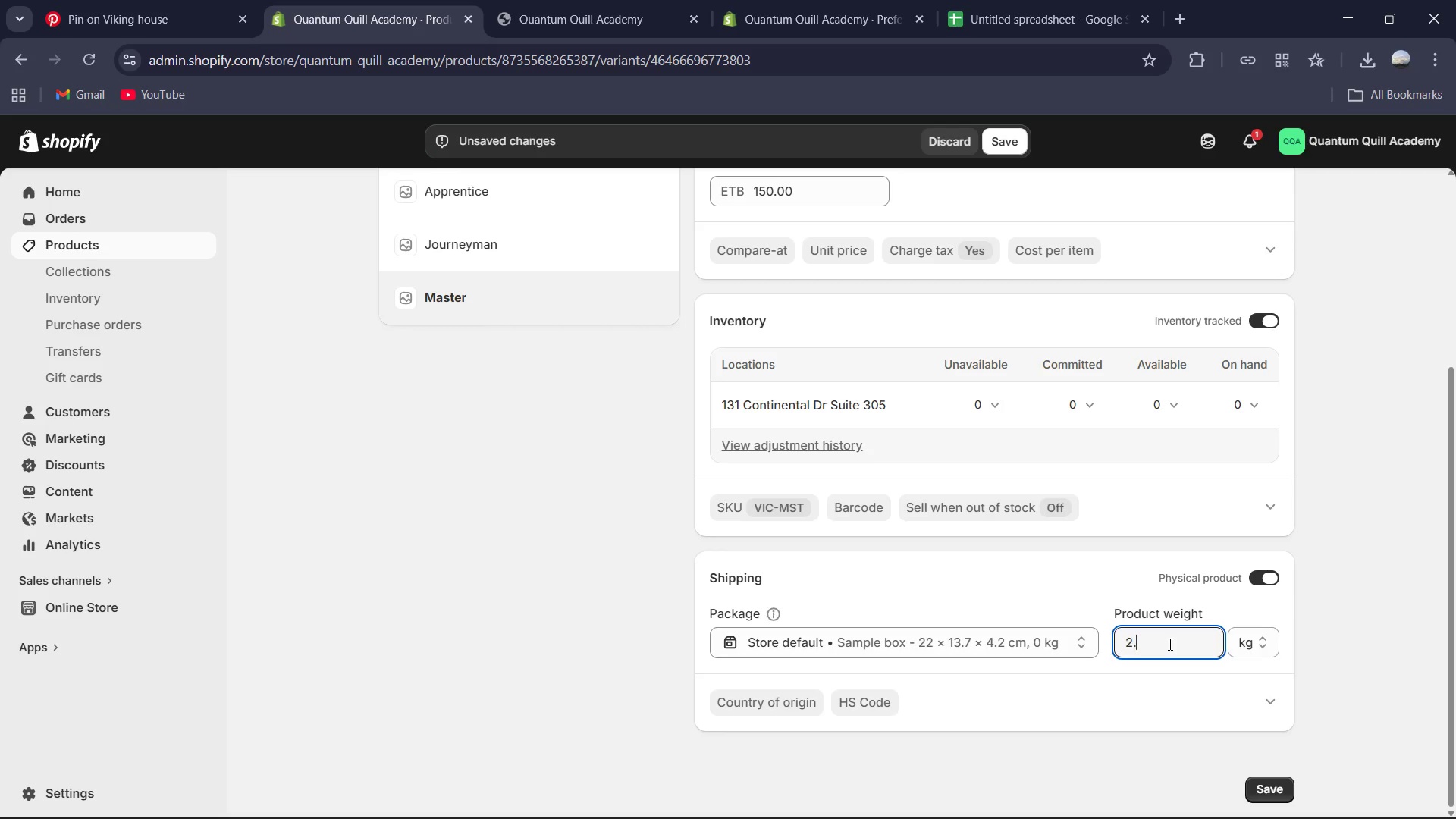 
key(NumpadDecimal)
 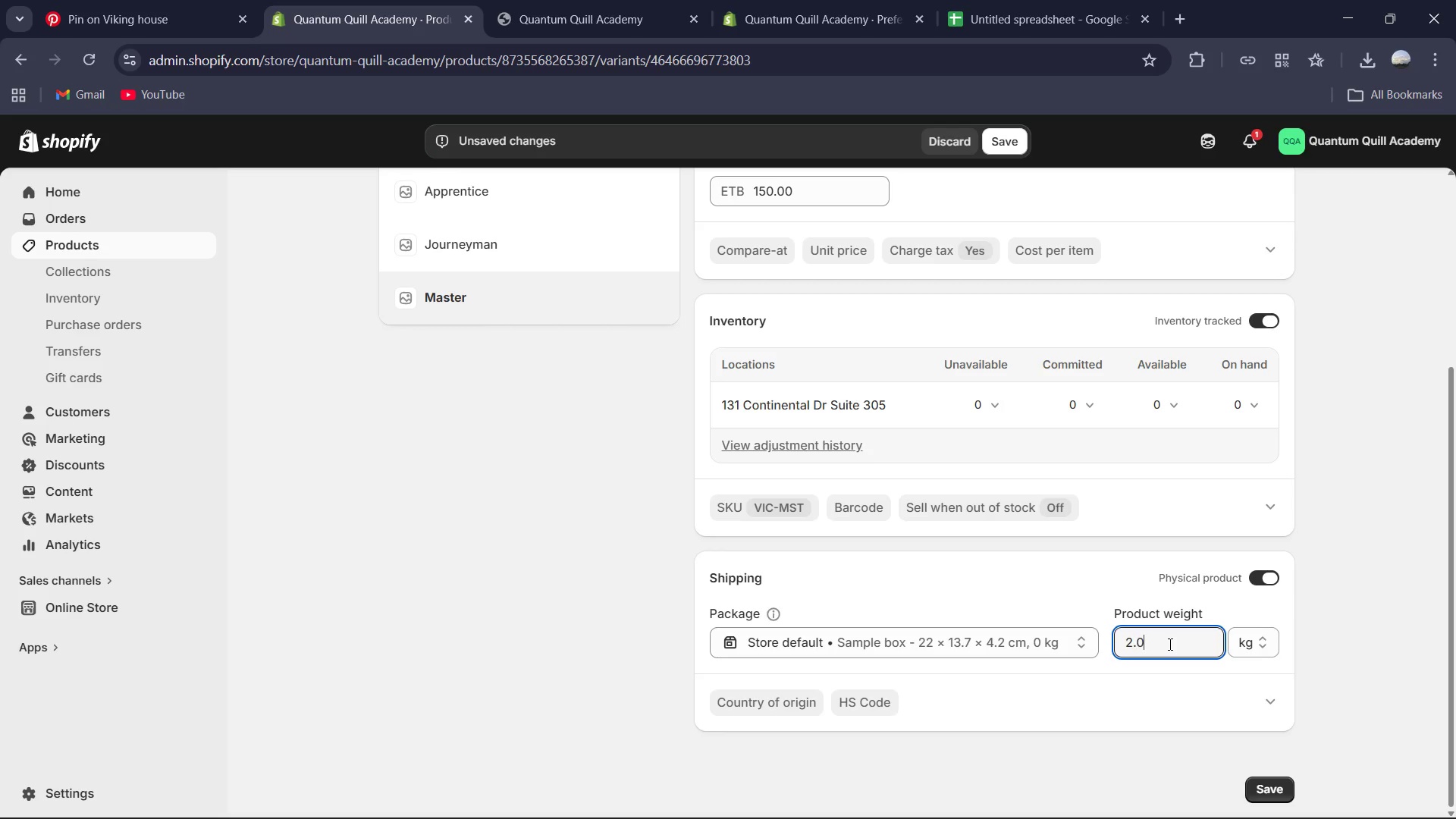 
key(Numpad0)
 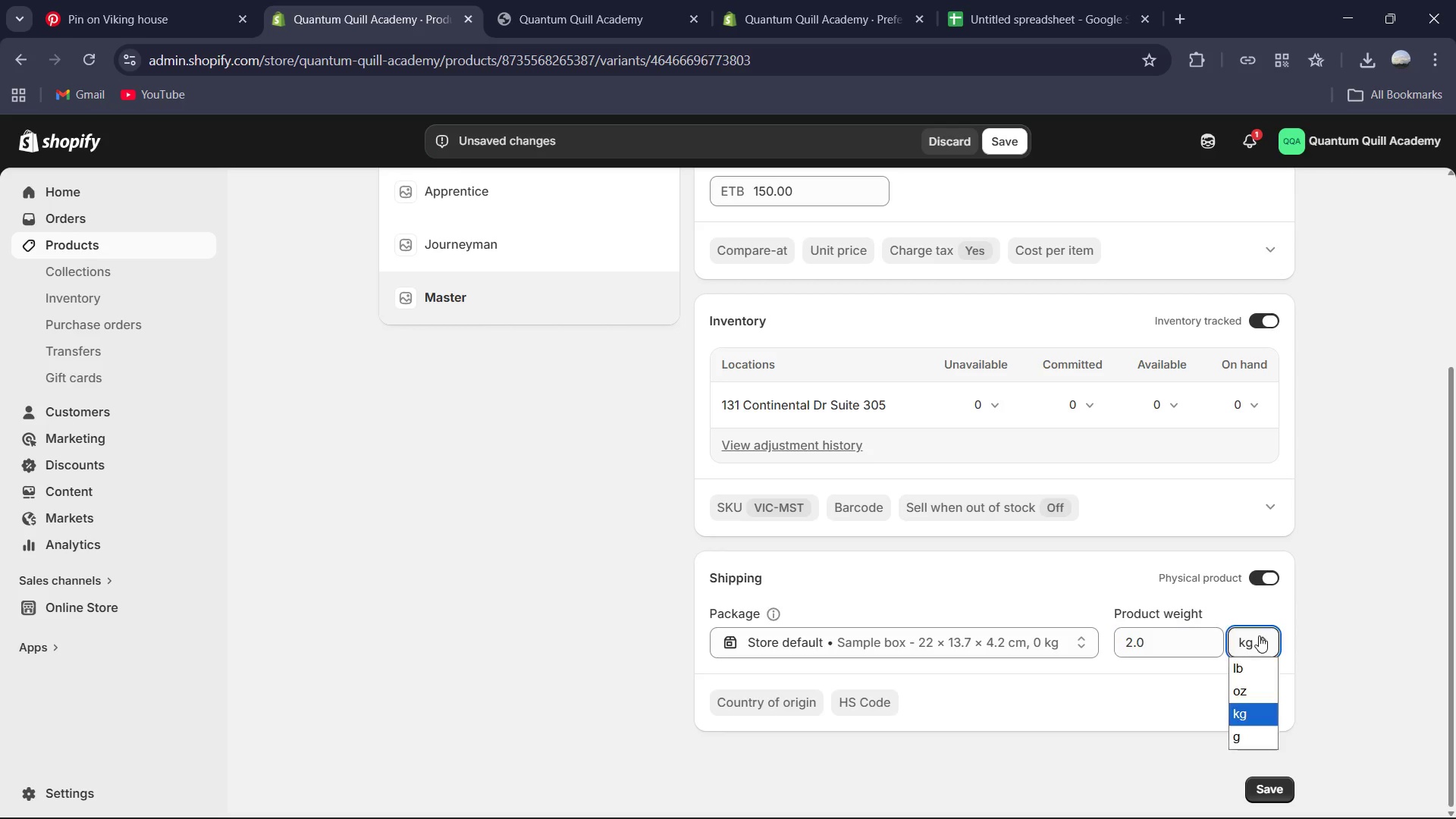 
left_click([1257, 666])
 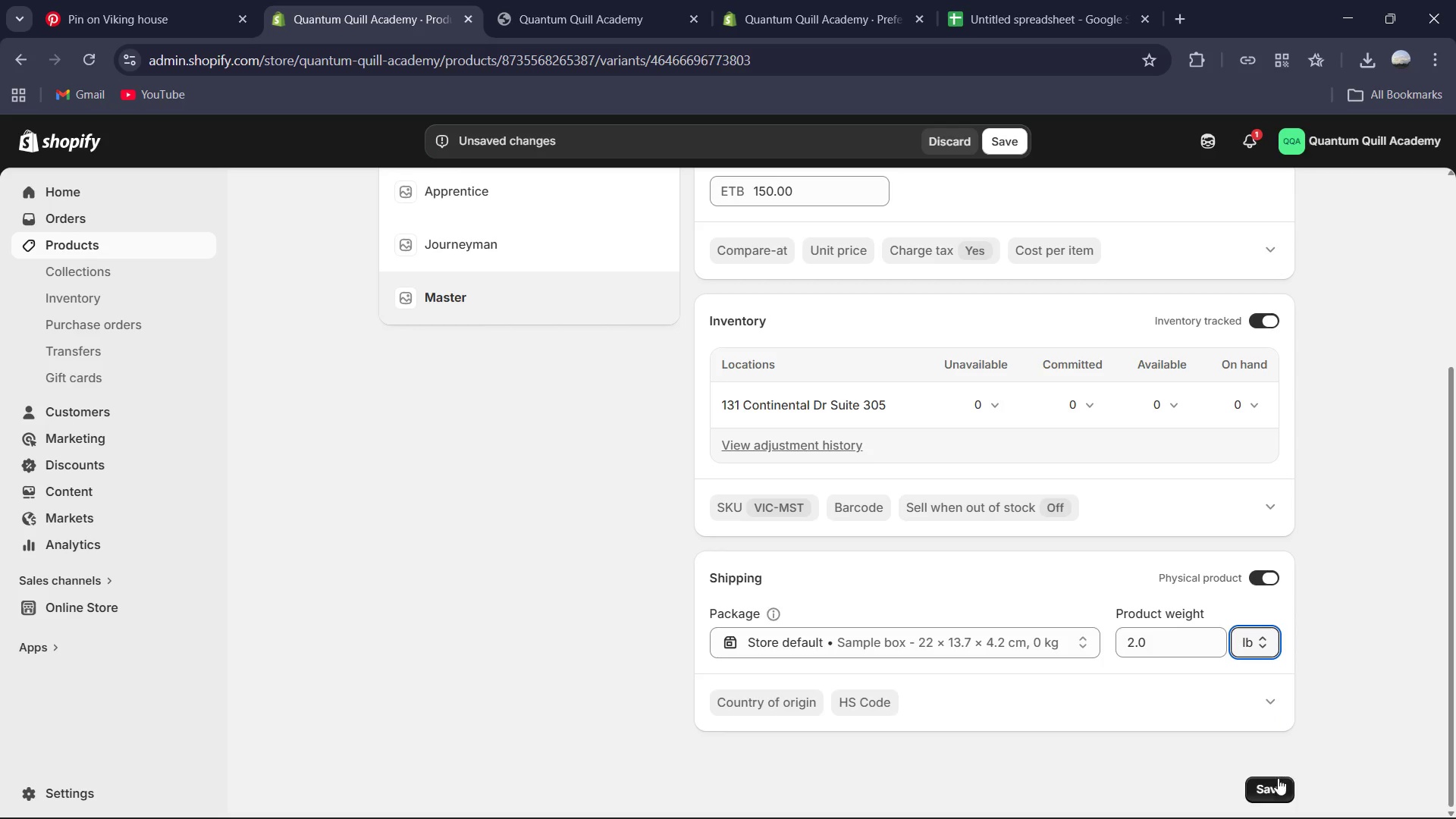 
left_click([1276, 786])
 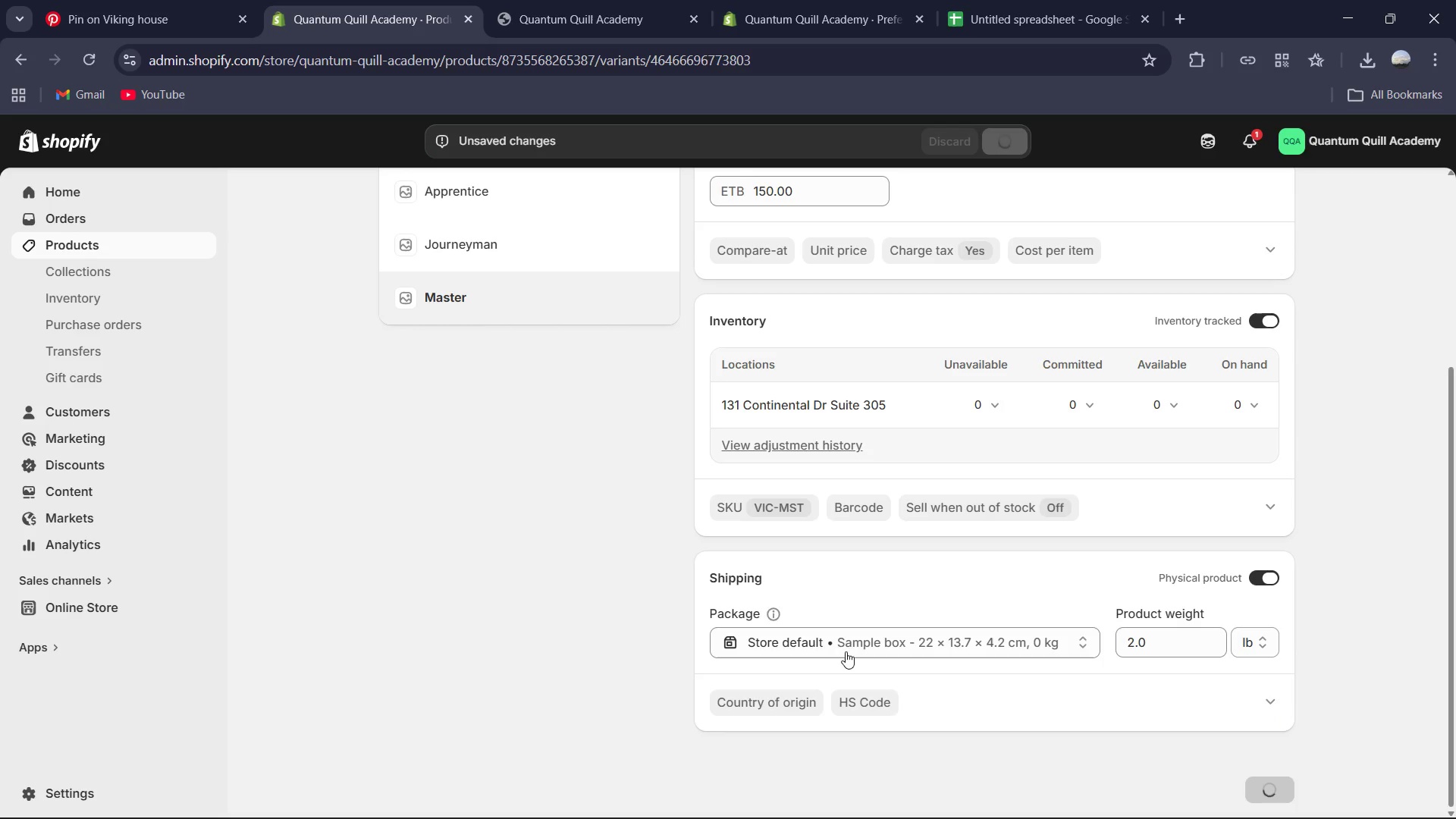 
scroll: coordinate [834, 601], scroll_direction: up, amount: 7.0
 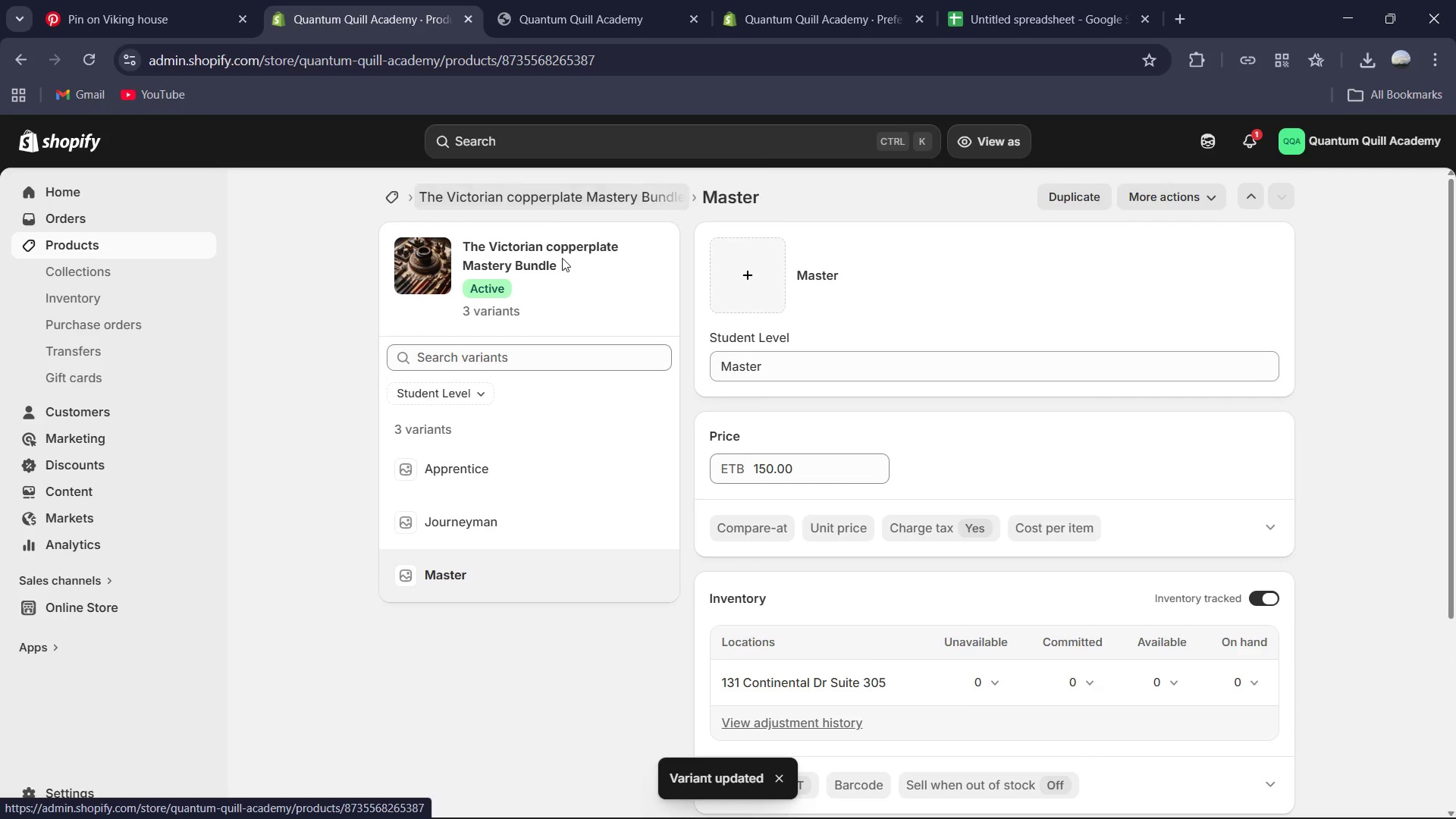 
scroll: coordinate [686, 438], scroll_direction: down, amount: 11.0
 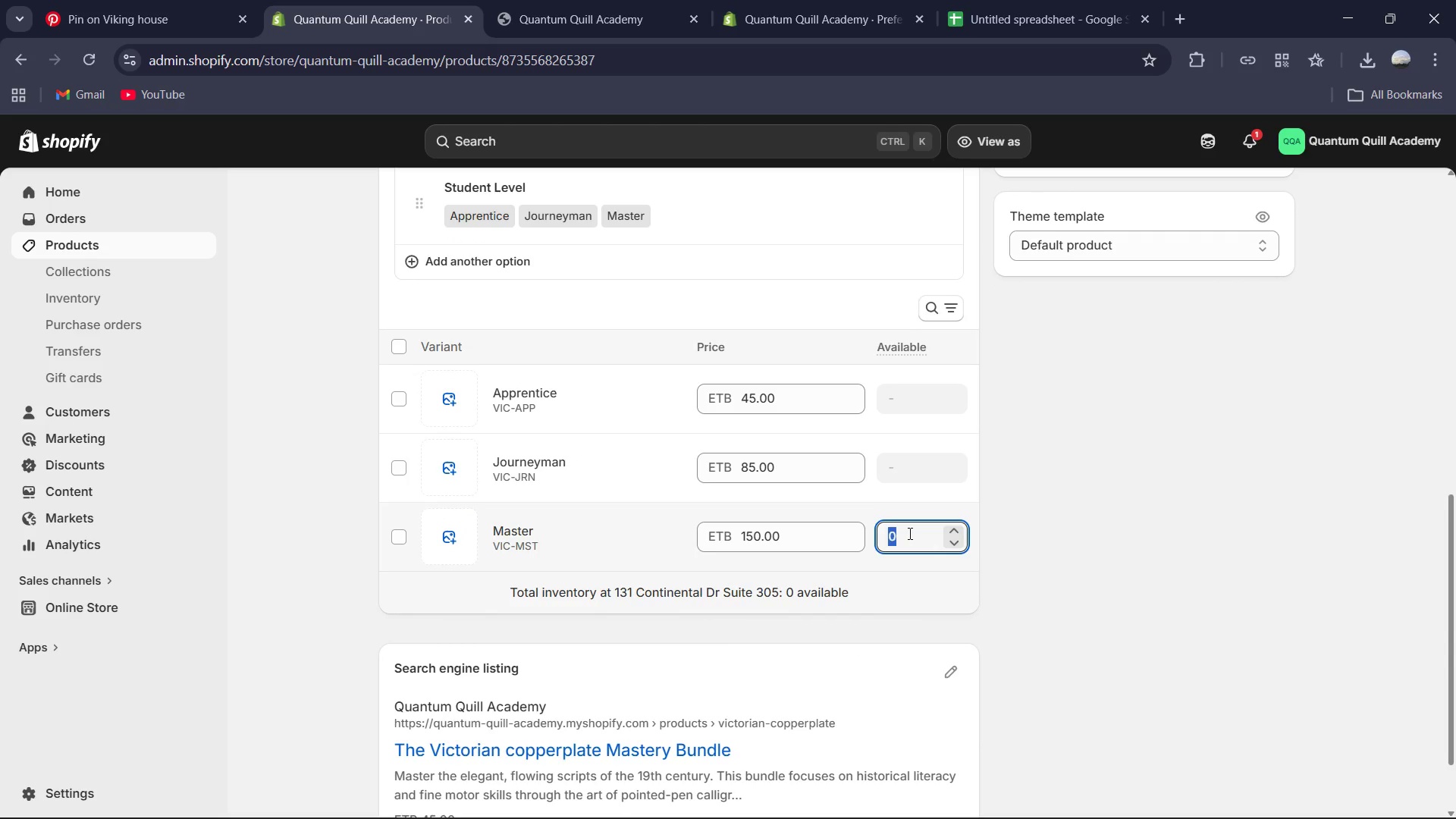 
key(Numpad3)
 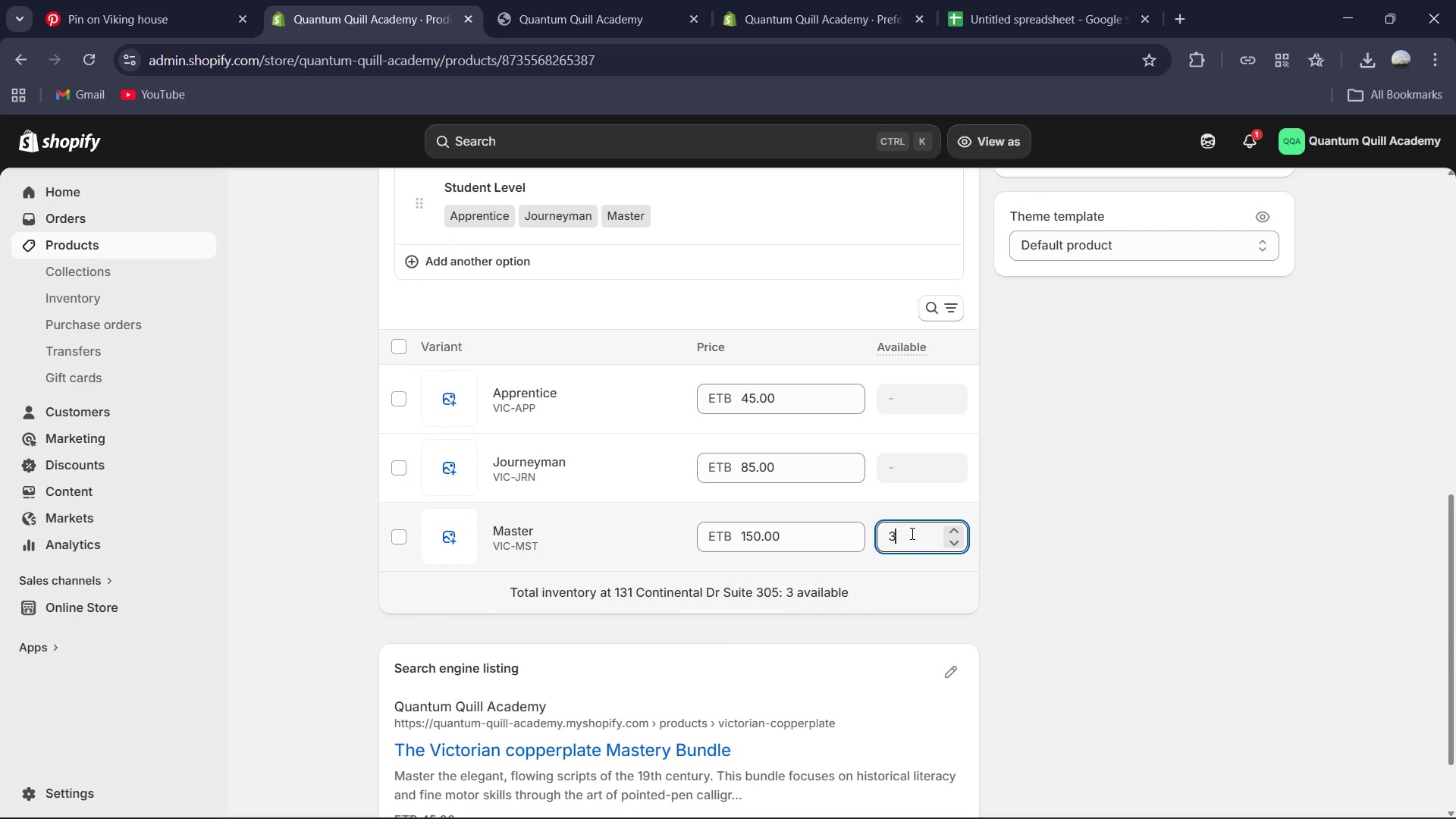 
key(Numpad5)
 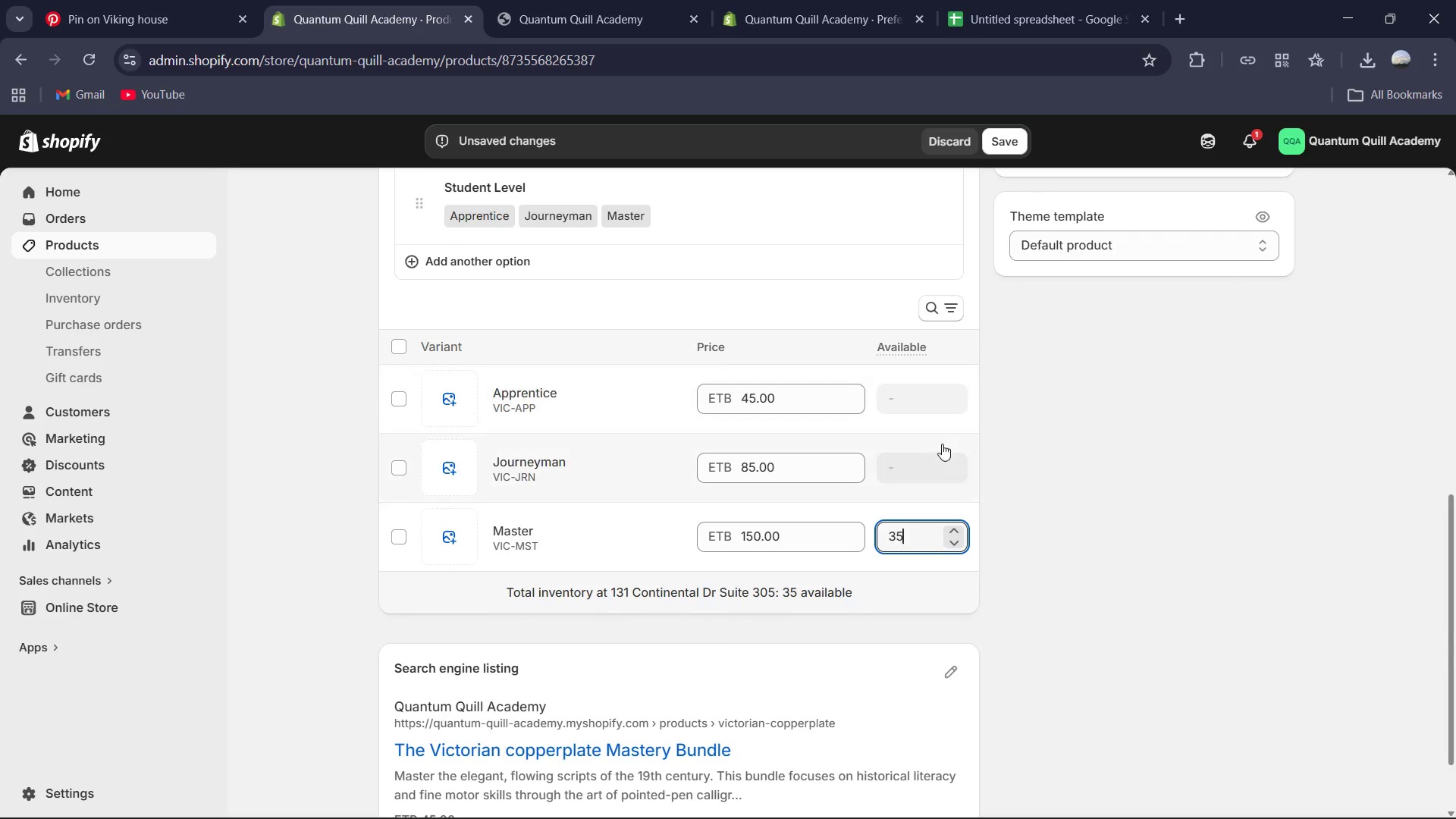 
key(CapsLock)
 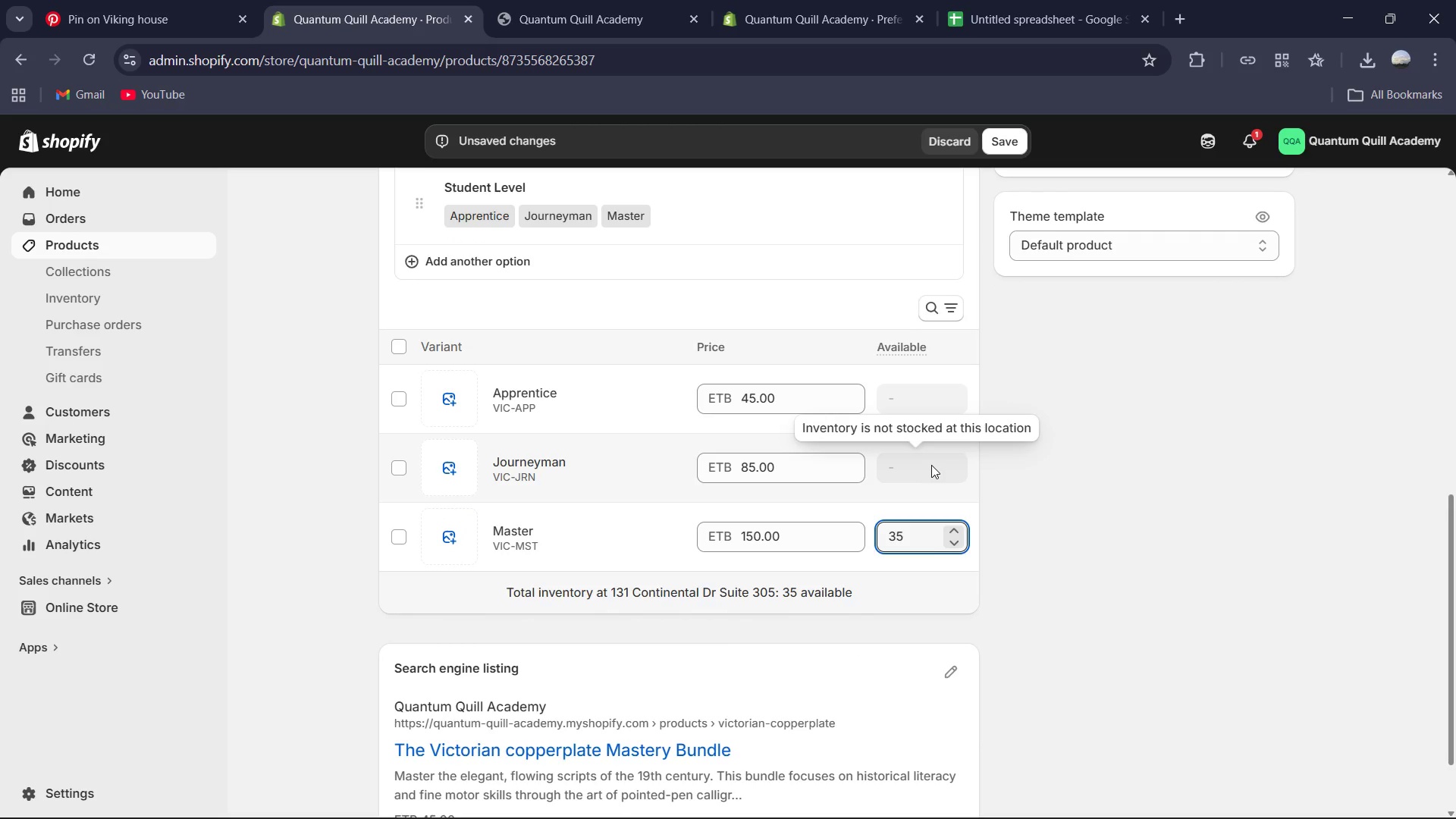 
scroll: coordinate [770, 282], scroll_direction: up, amount: 10.0
 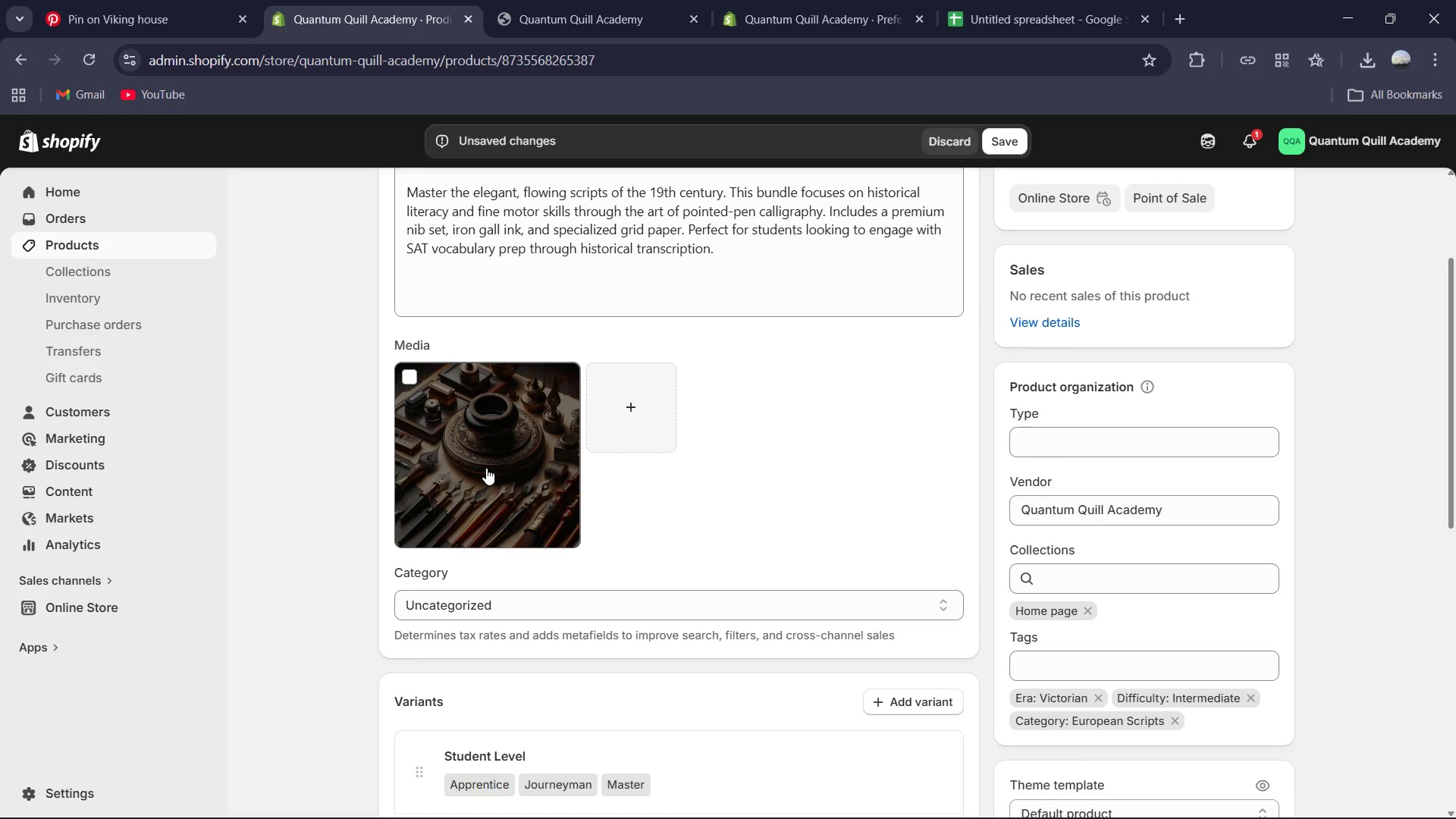 
left_click([486, 468])
 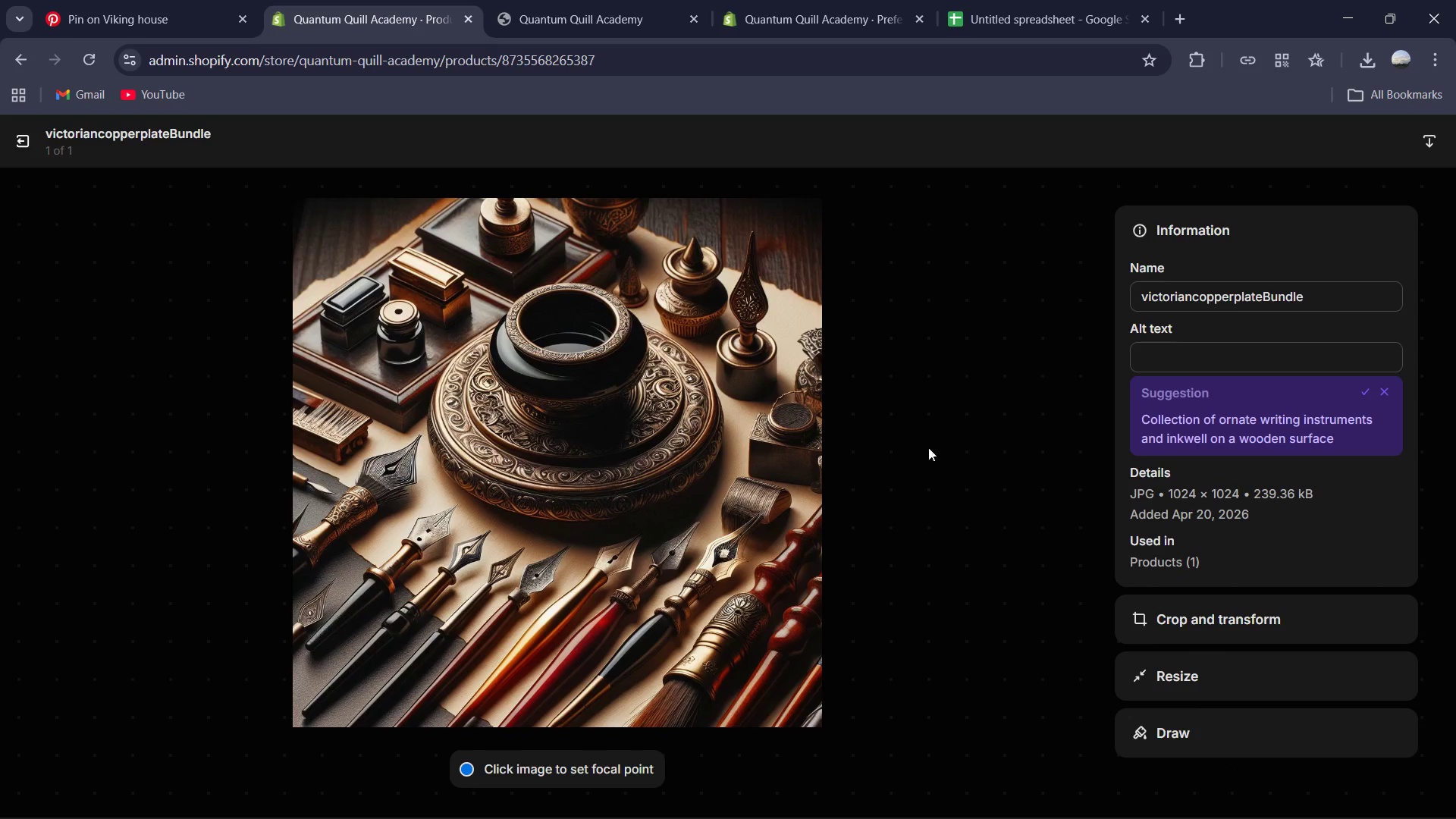 
wait(5.42)
 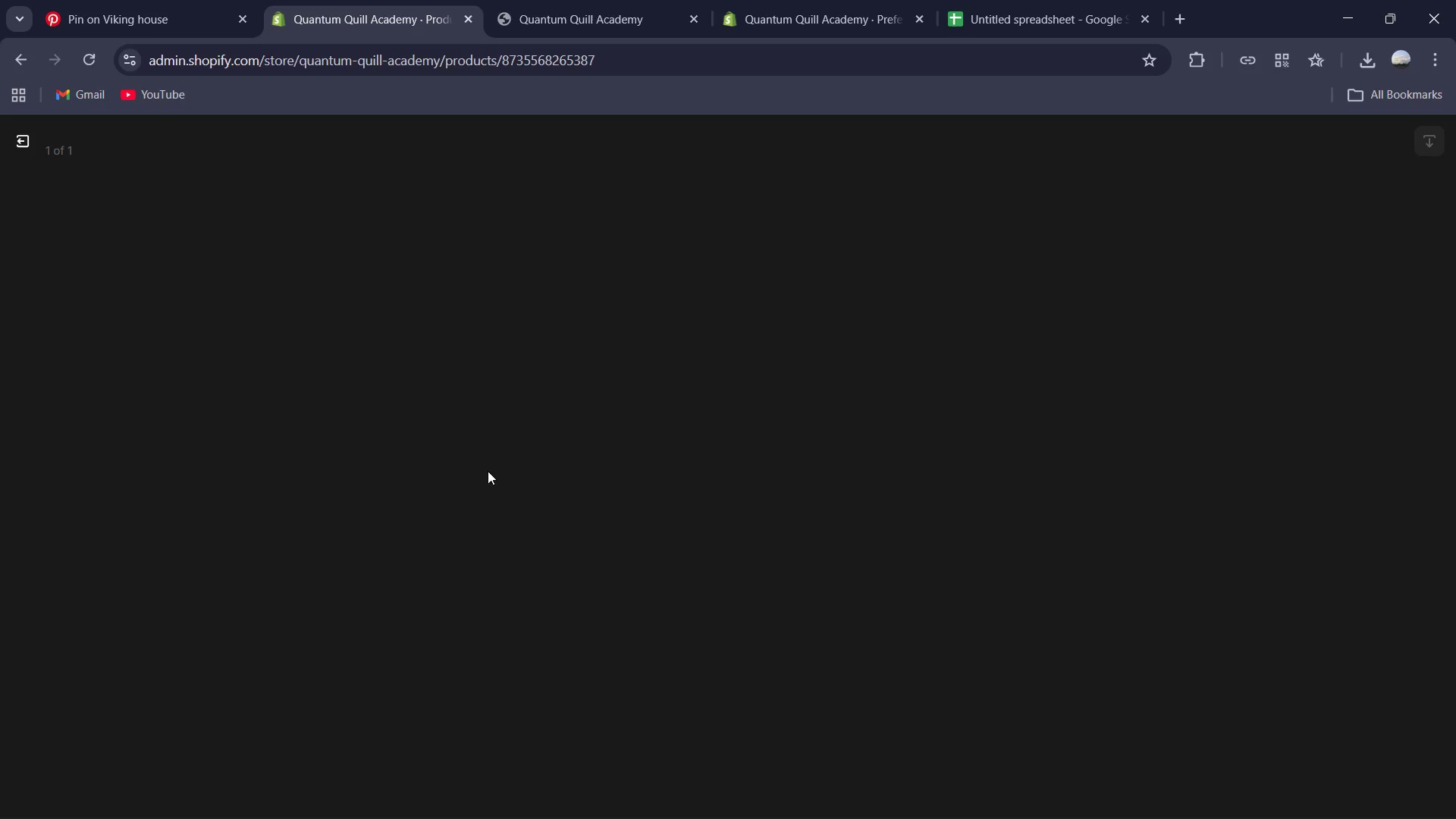 
left_click([1180, 353])
 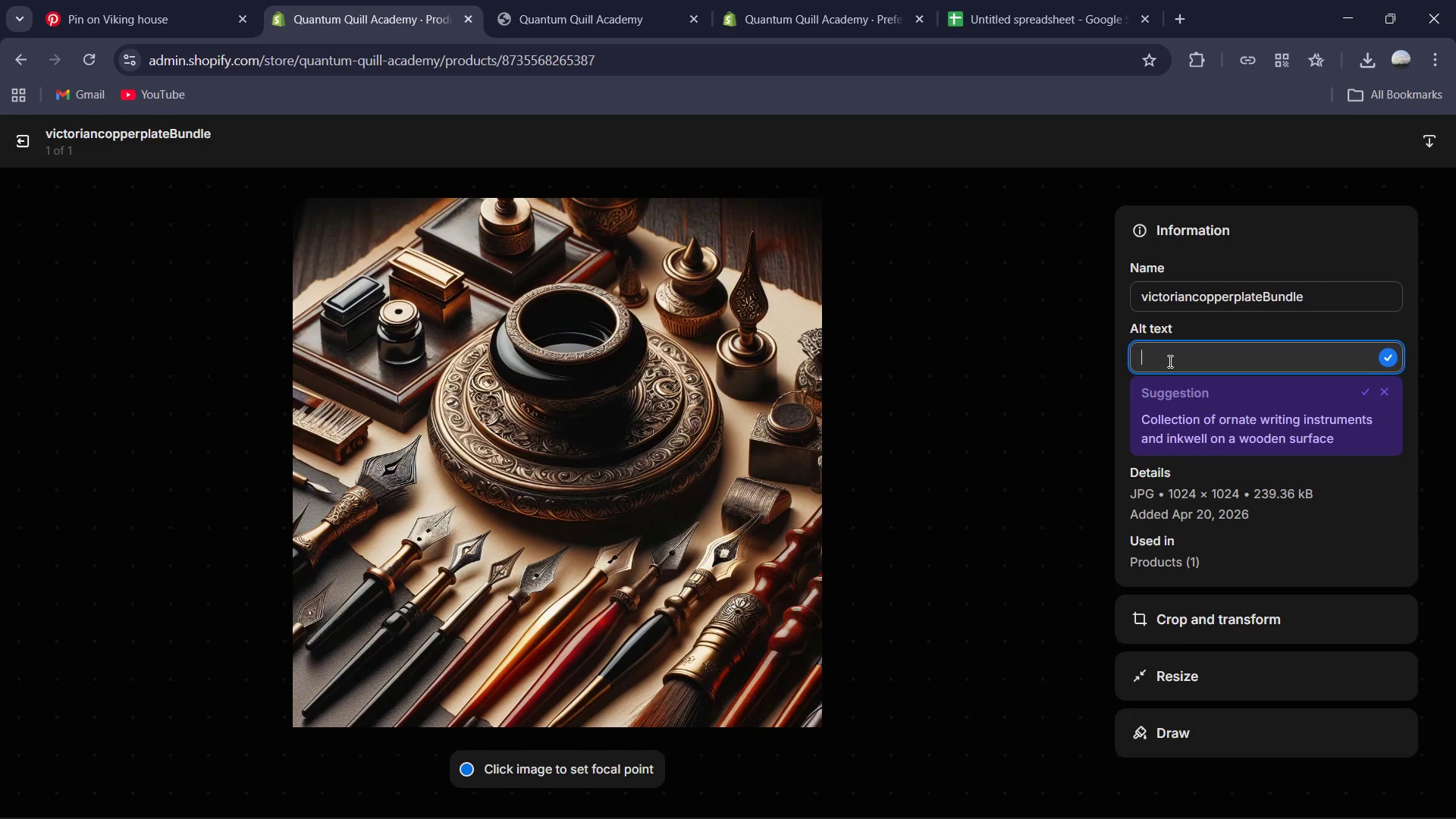 
type(An Aestitical pen)
key(Backspace)
key(Backspace)
key(Backspace)
key(Backspace)
type(diffrent types of calligraphic pen with ink at the center of it all showing collection of t)
key(Backspace)
type(it )
key(Backspace)
type(.)
 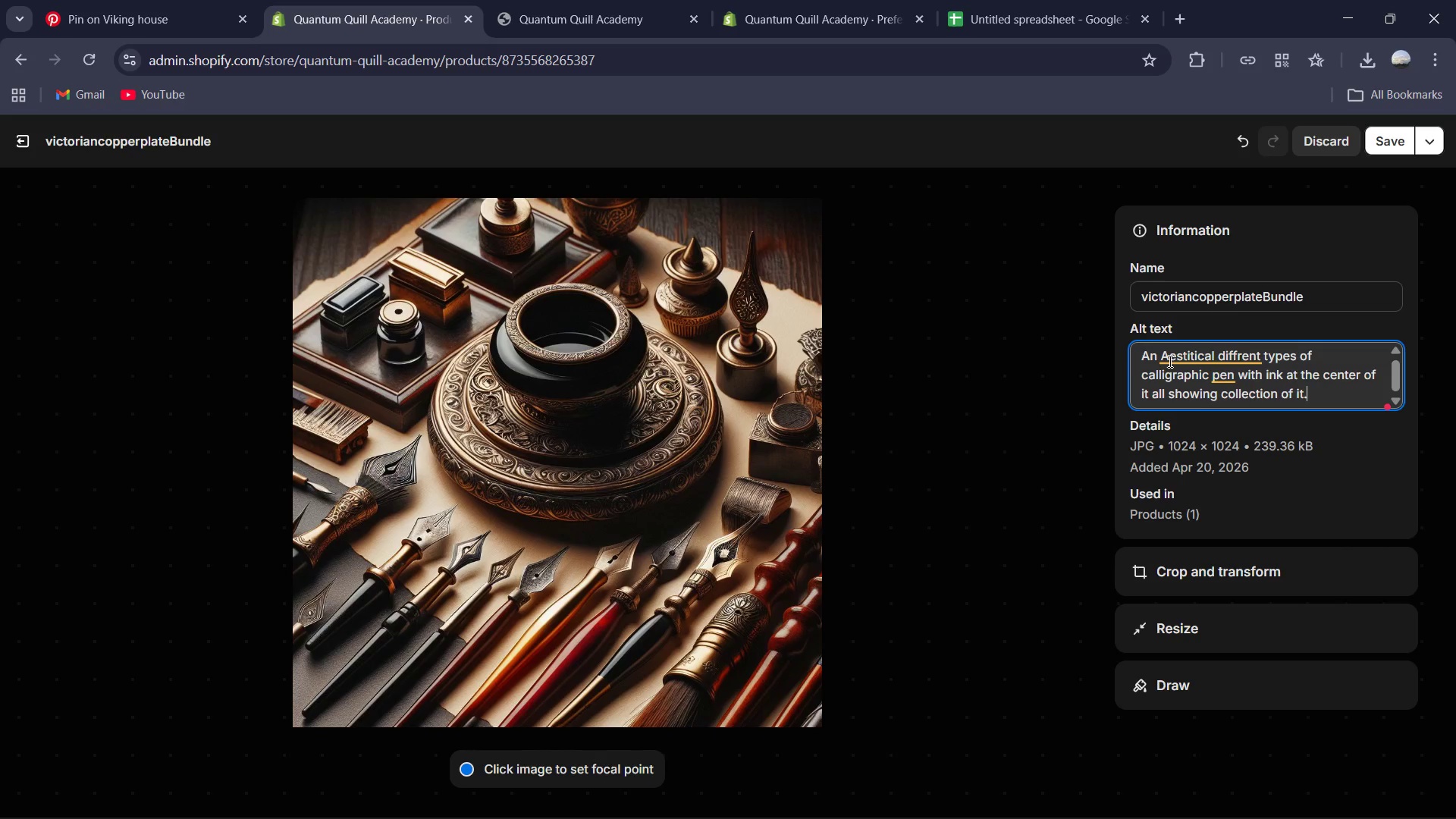 
left_click([1188, 356])
 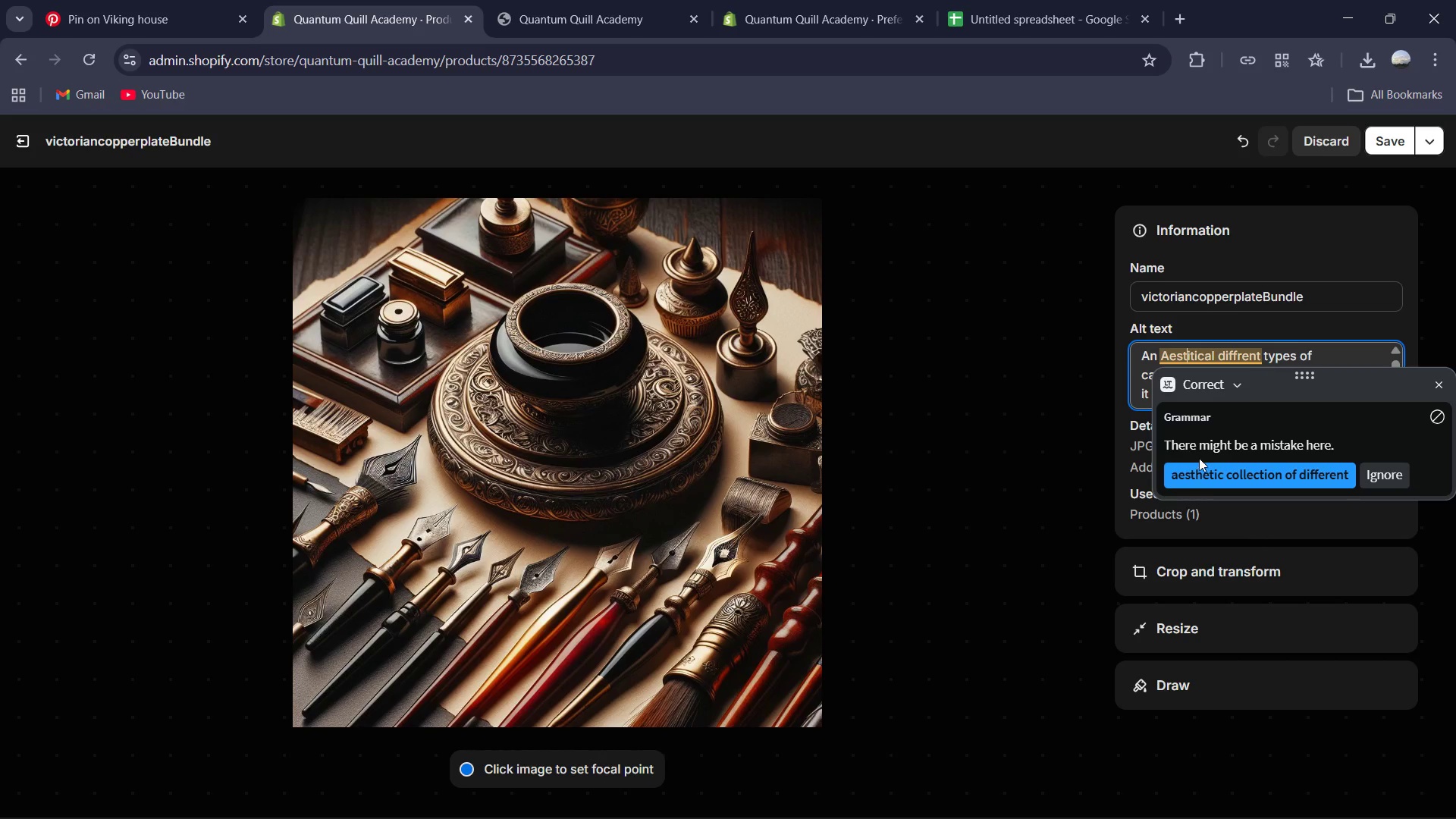 
left_click([1205, 479])
 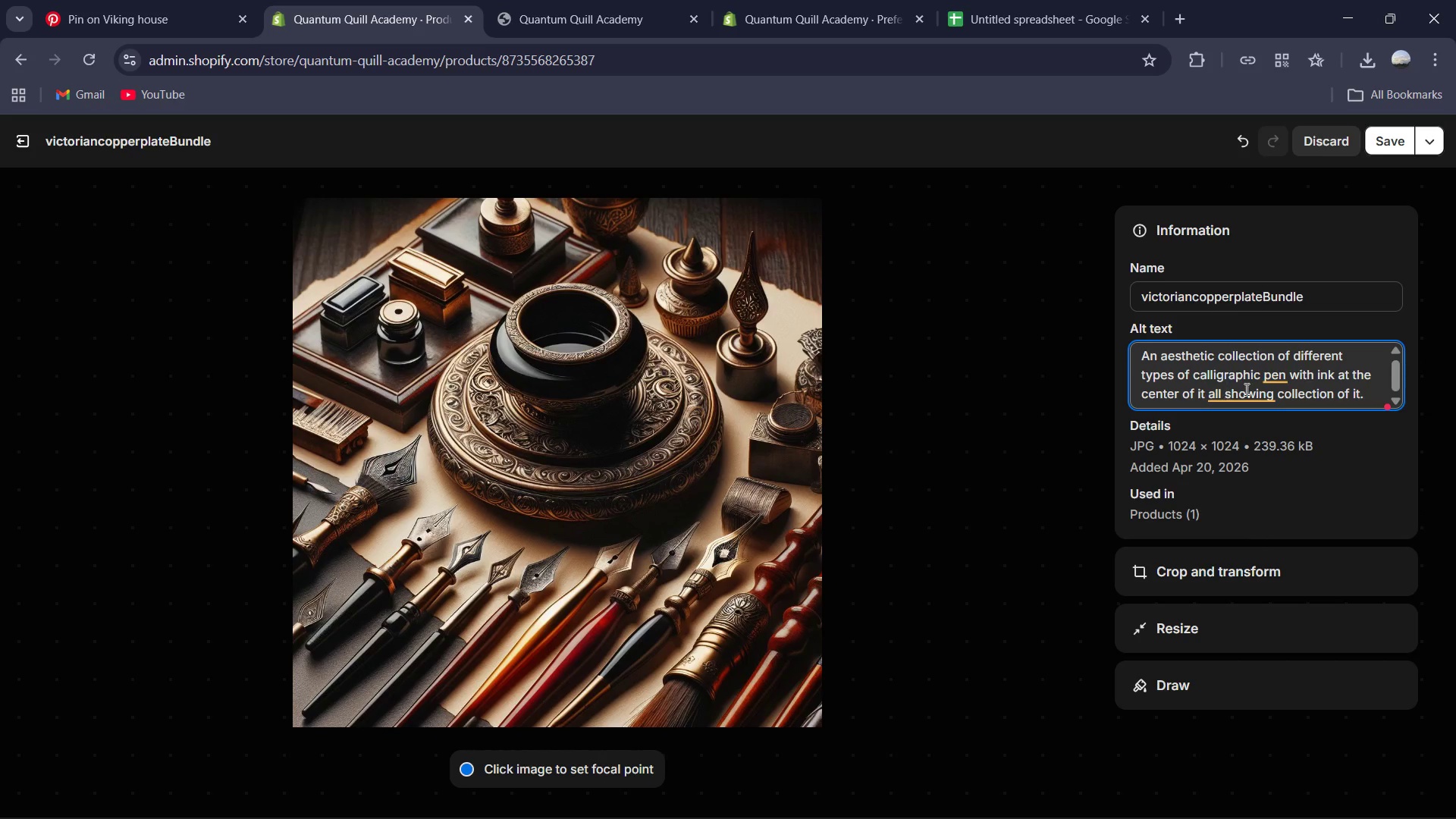 
left_click([1274, 378])
 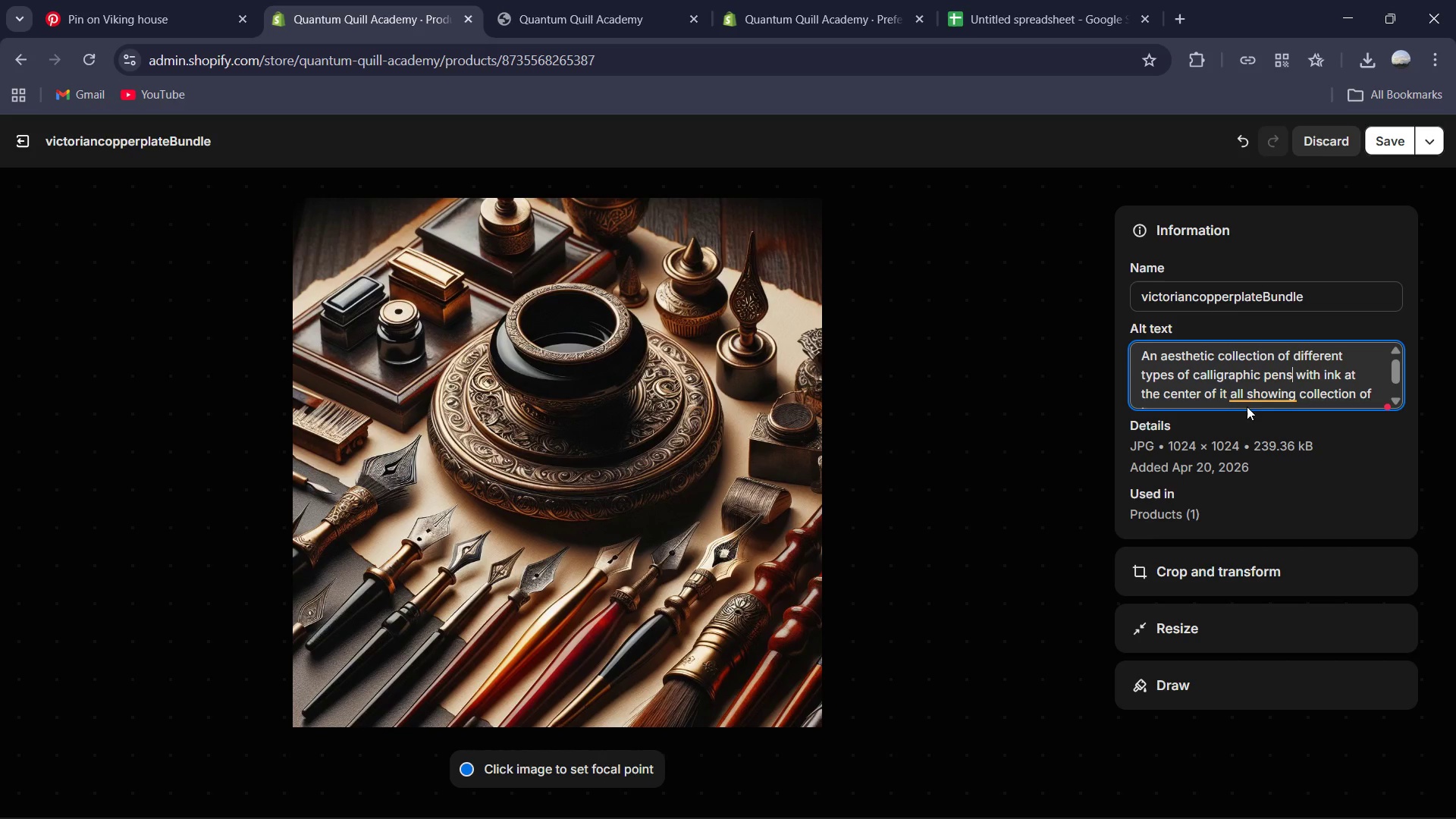 
left_click([1257, 395])
 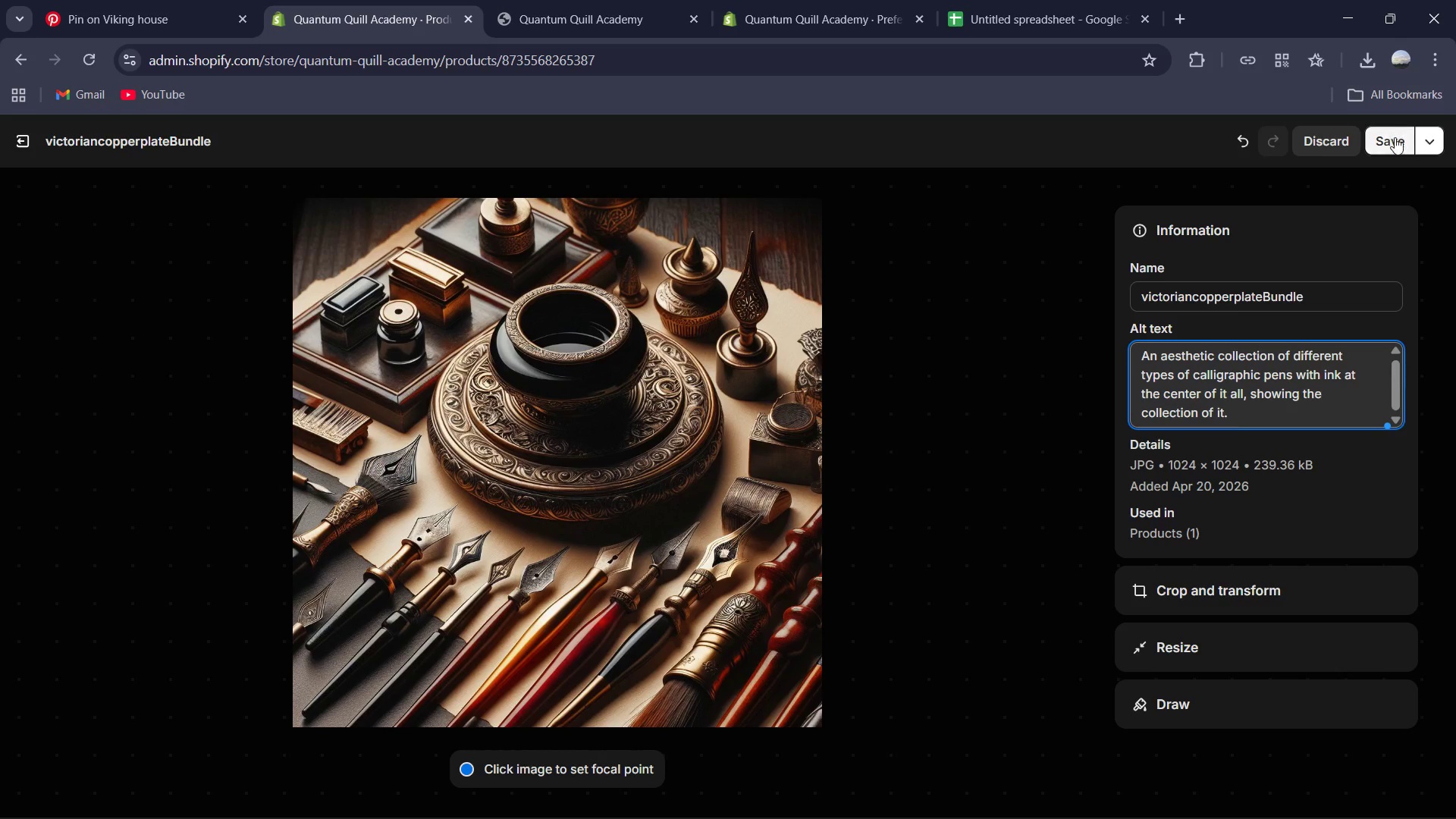 
left_click([1398, 140])
 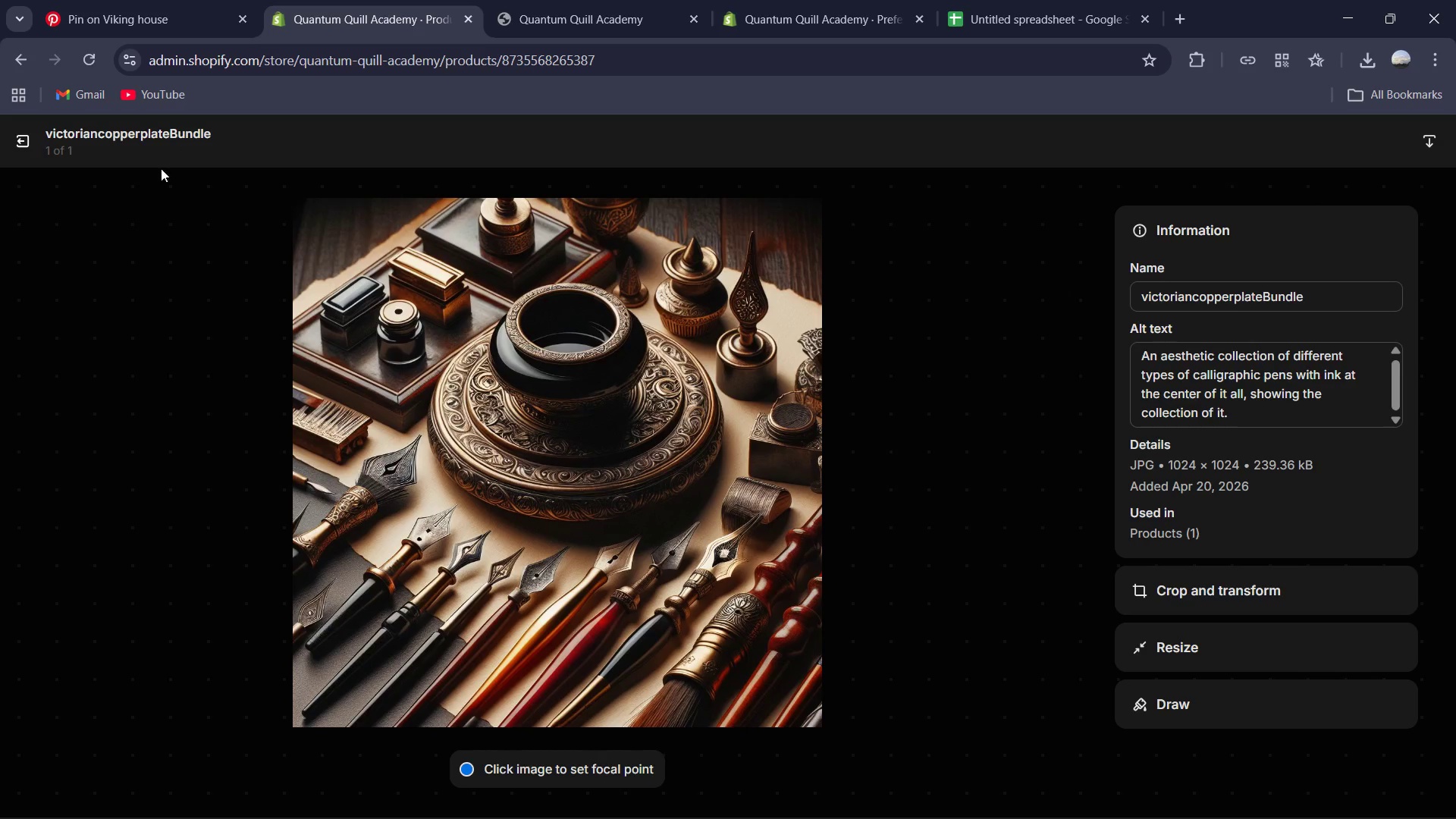 
left_click([32, 146])
 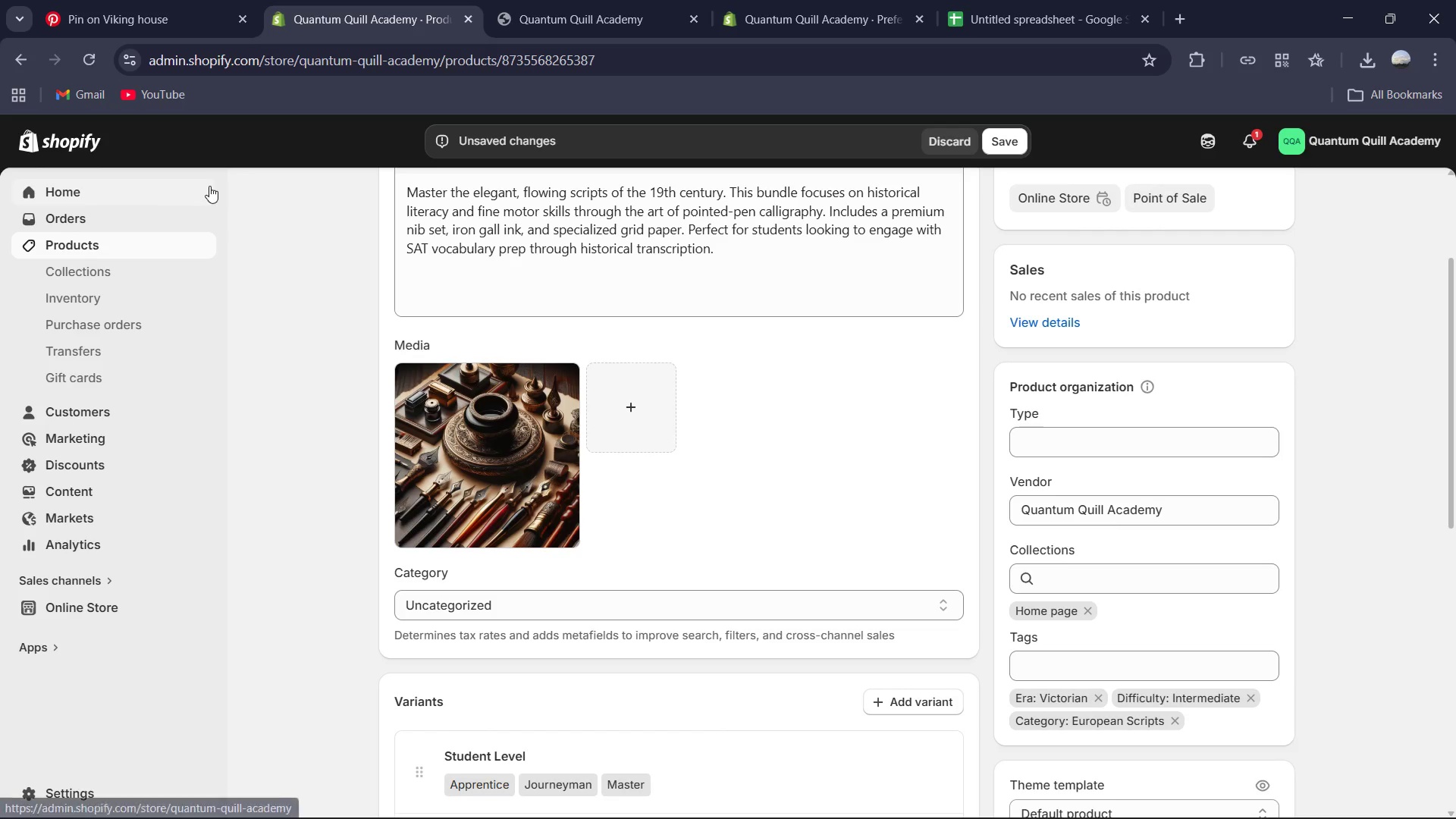 
scroll: coordinate [409, 413], scroll_direction: down, amount: 9.0
 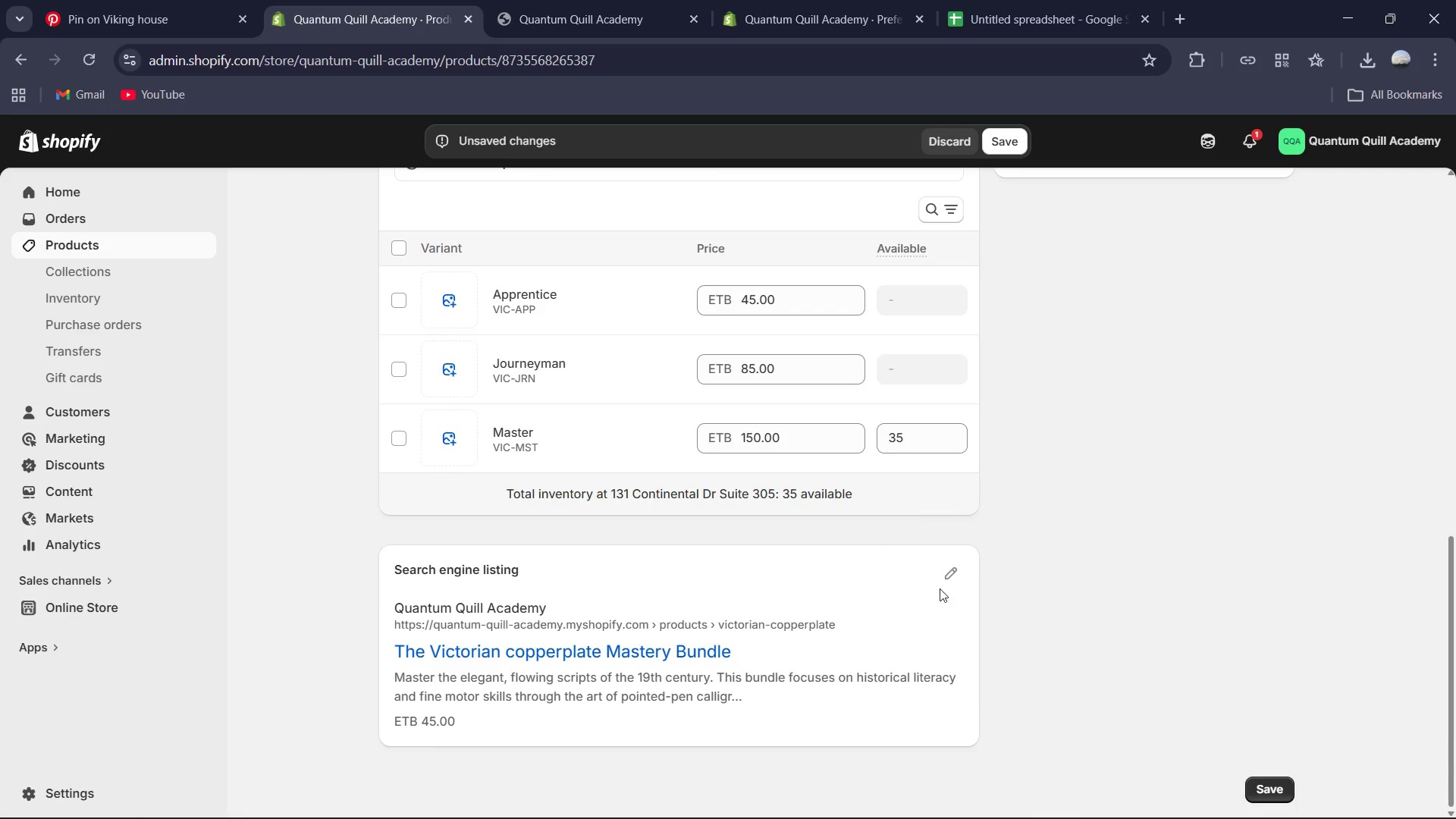 
left_click([957, 579])
 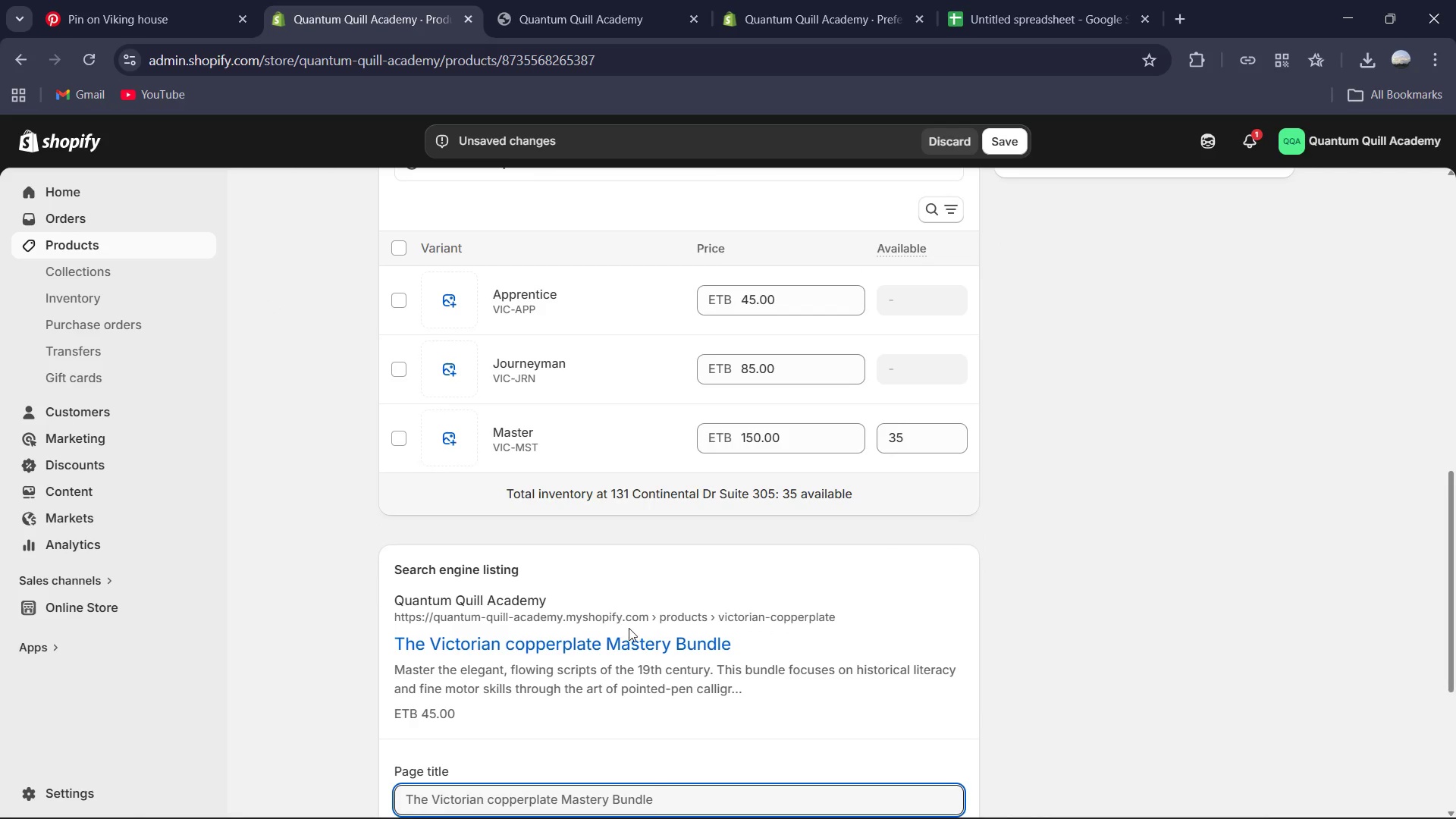 
scroll: coordinate [630, 629], scroll_direction: down, amount: 3.0
 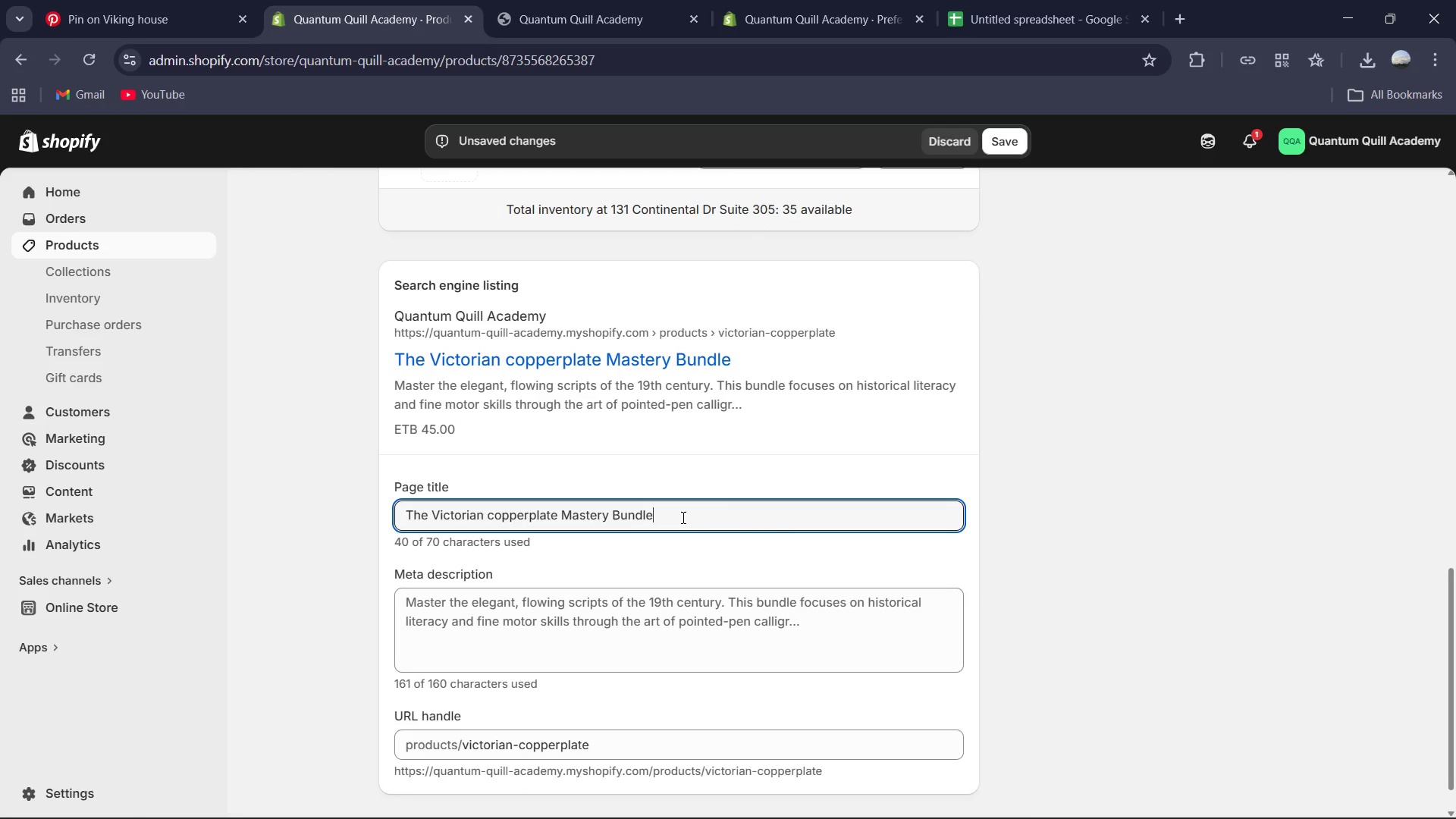 
key(Control+A)
 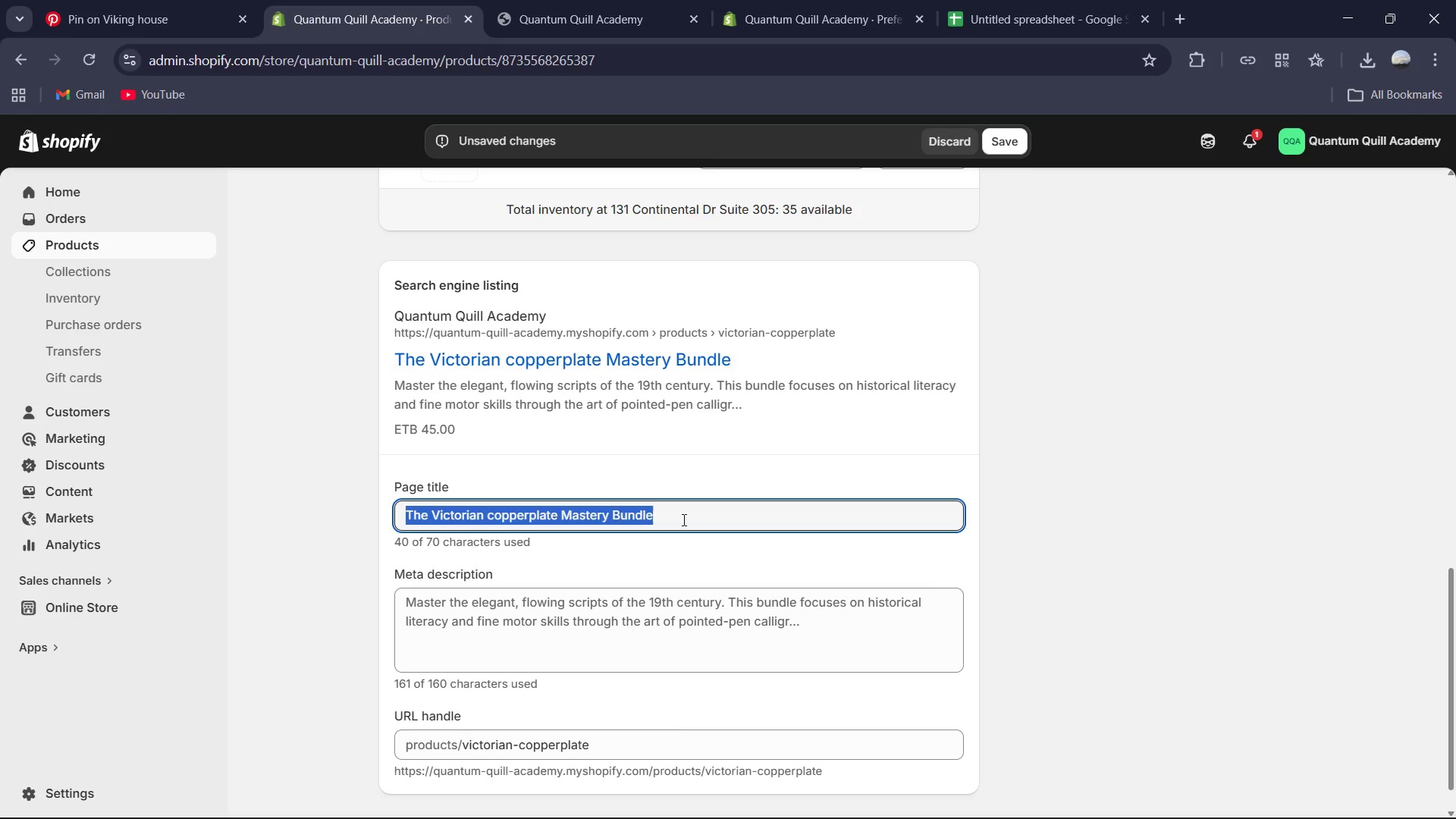 
type(Victorian Cooperplate Bundle | Historical Literacy)
 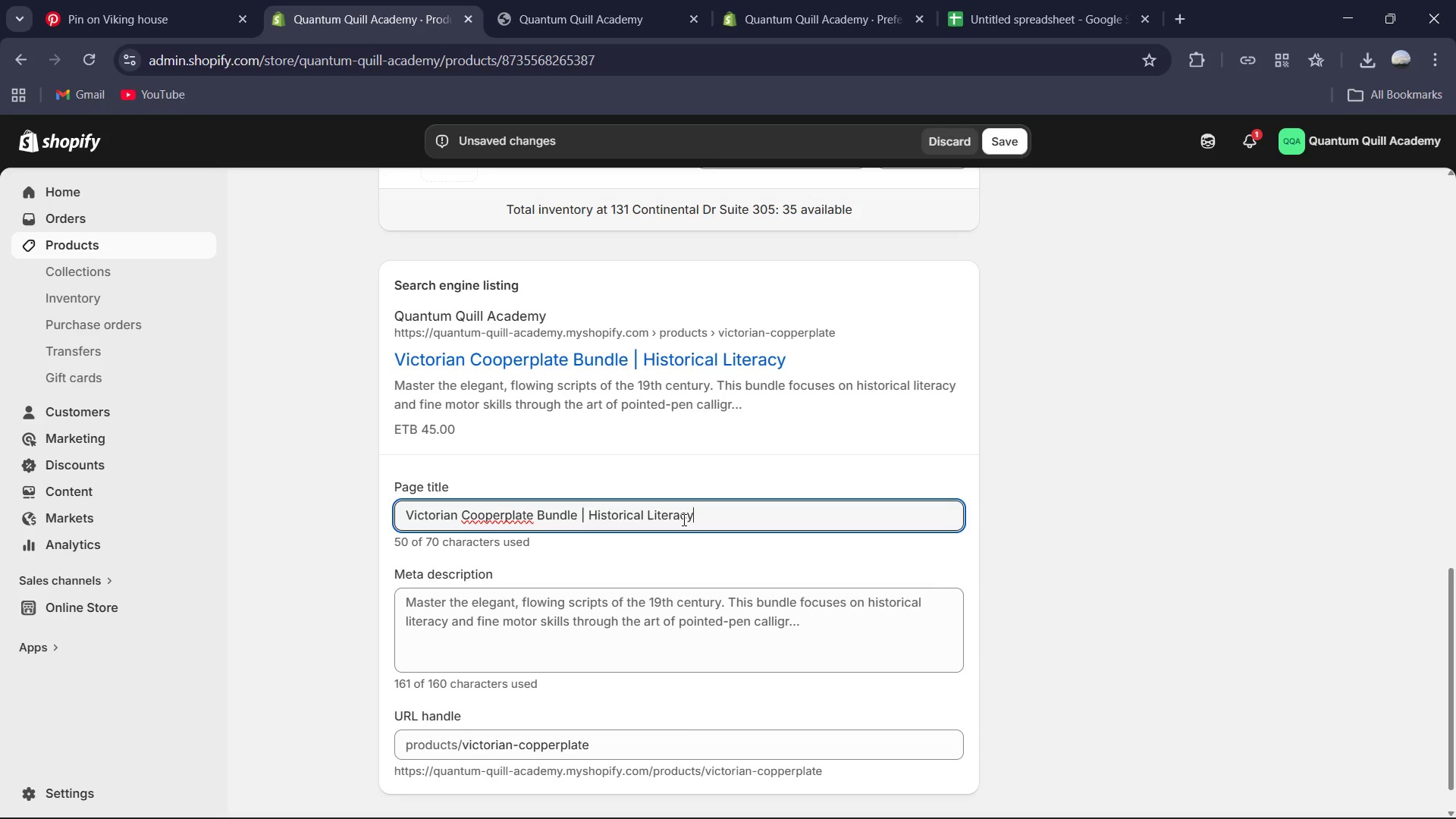 
left_click([501, 512])
 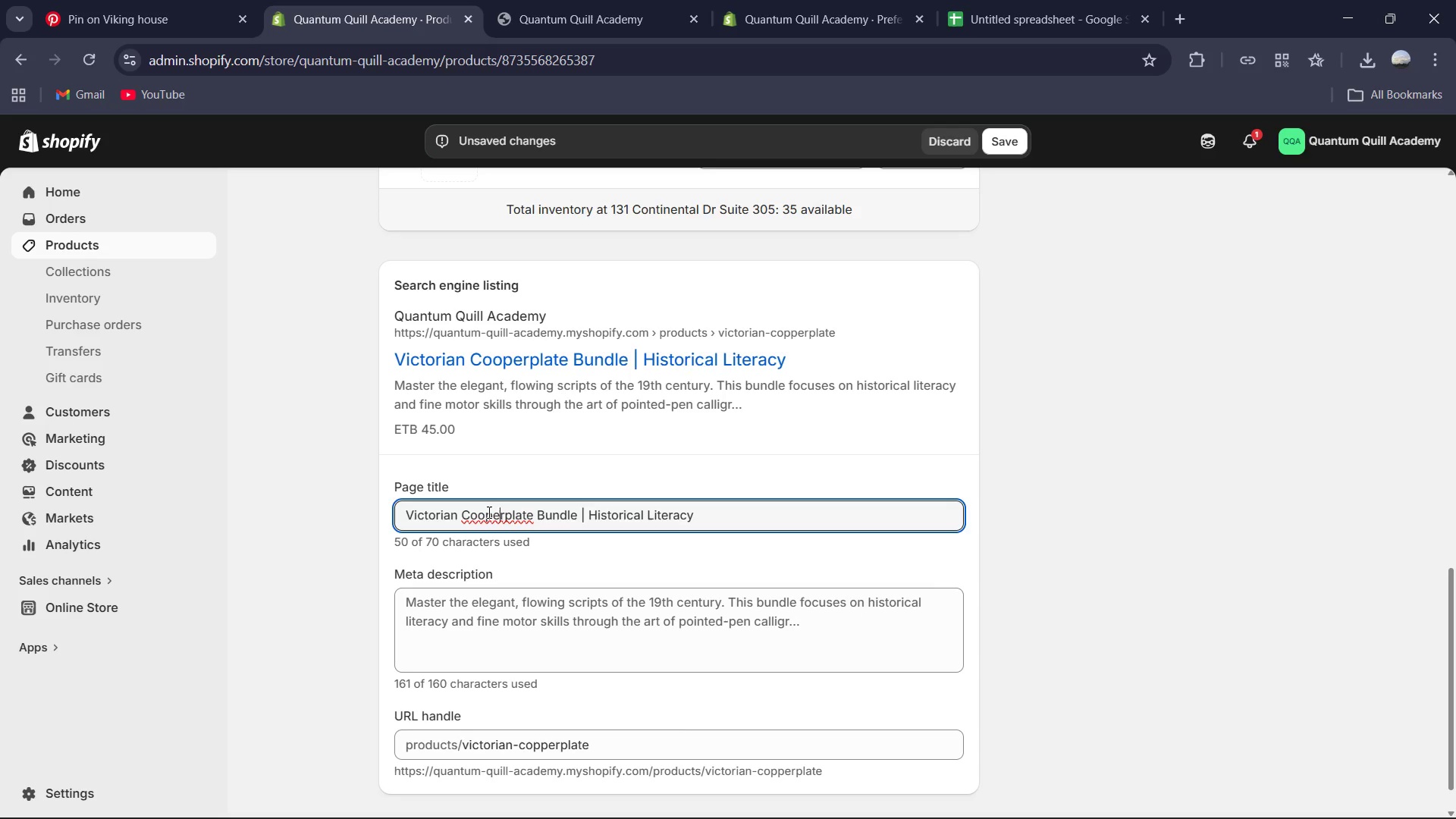 
left_click([485, 512])
 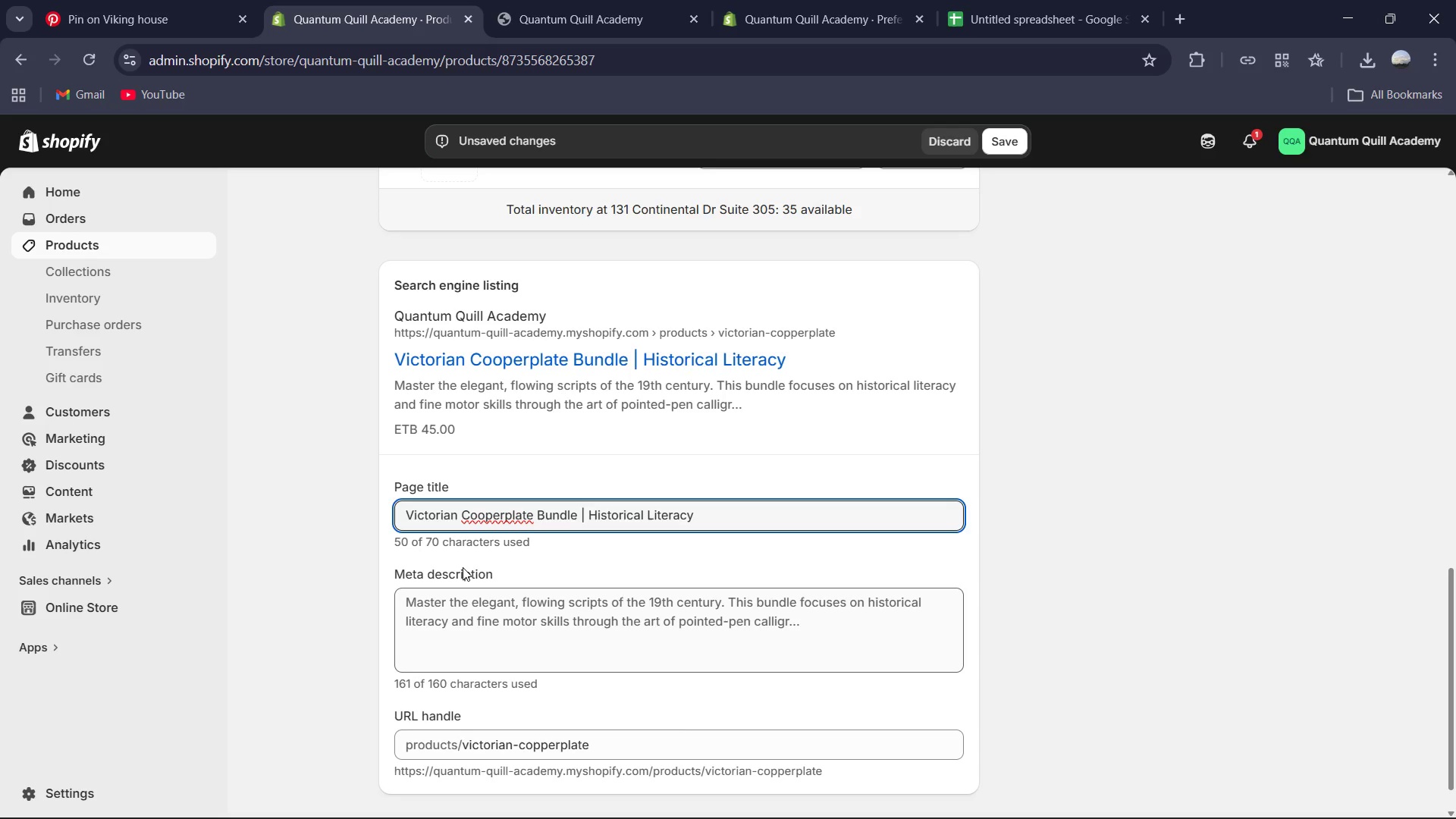 
key(Backspace)
 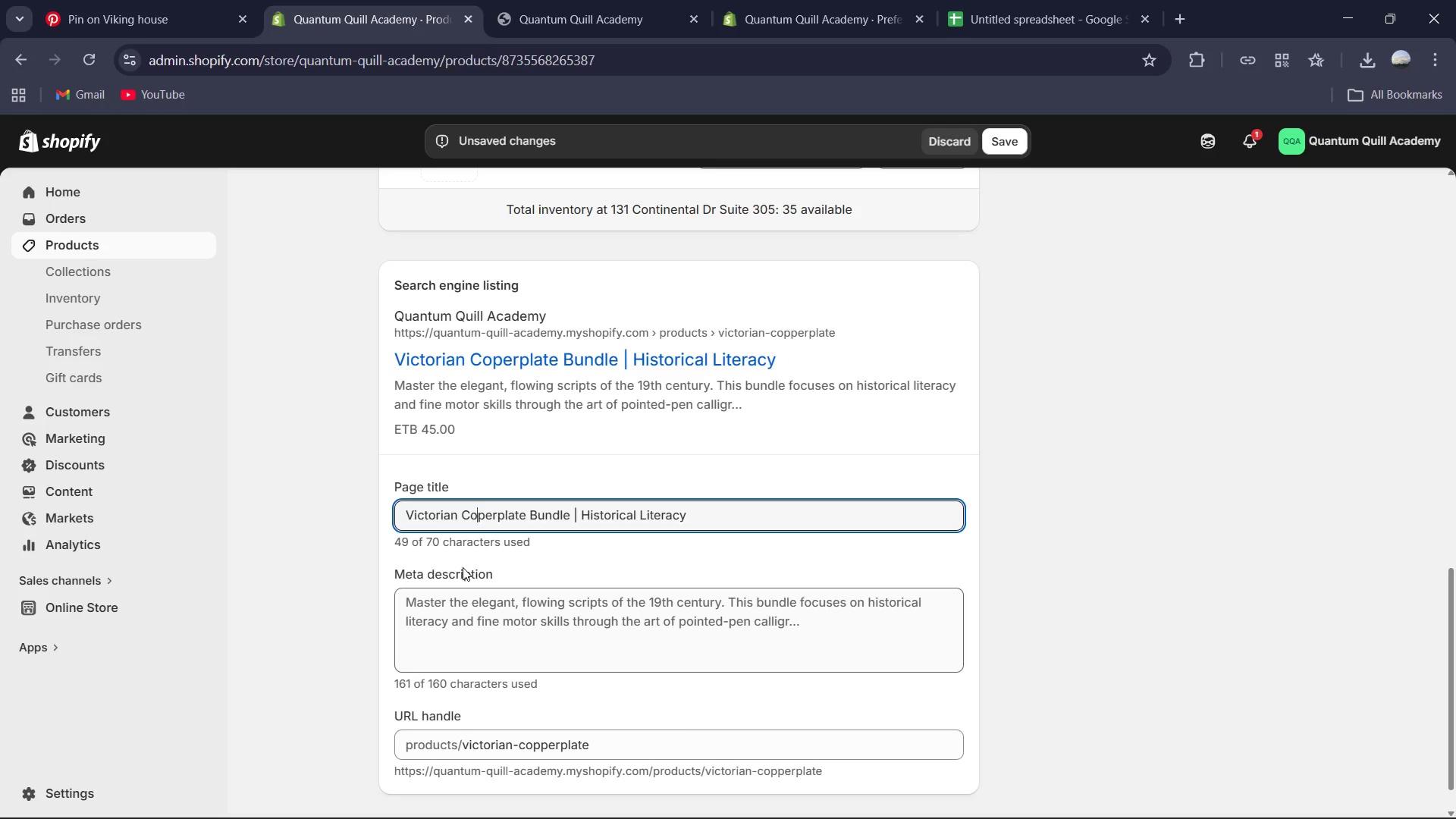 
key(P)
 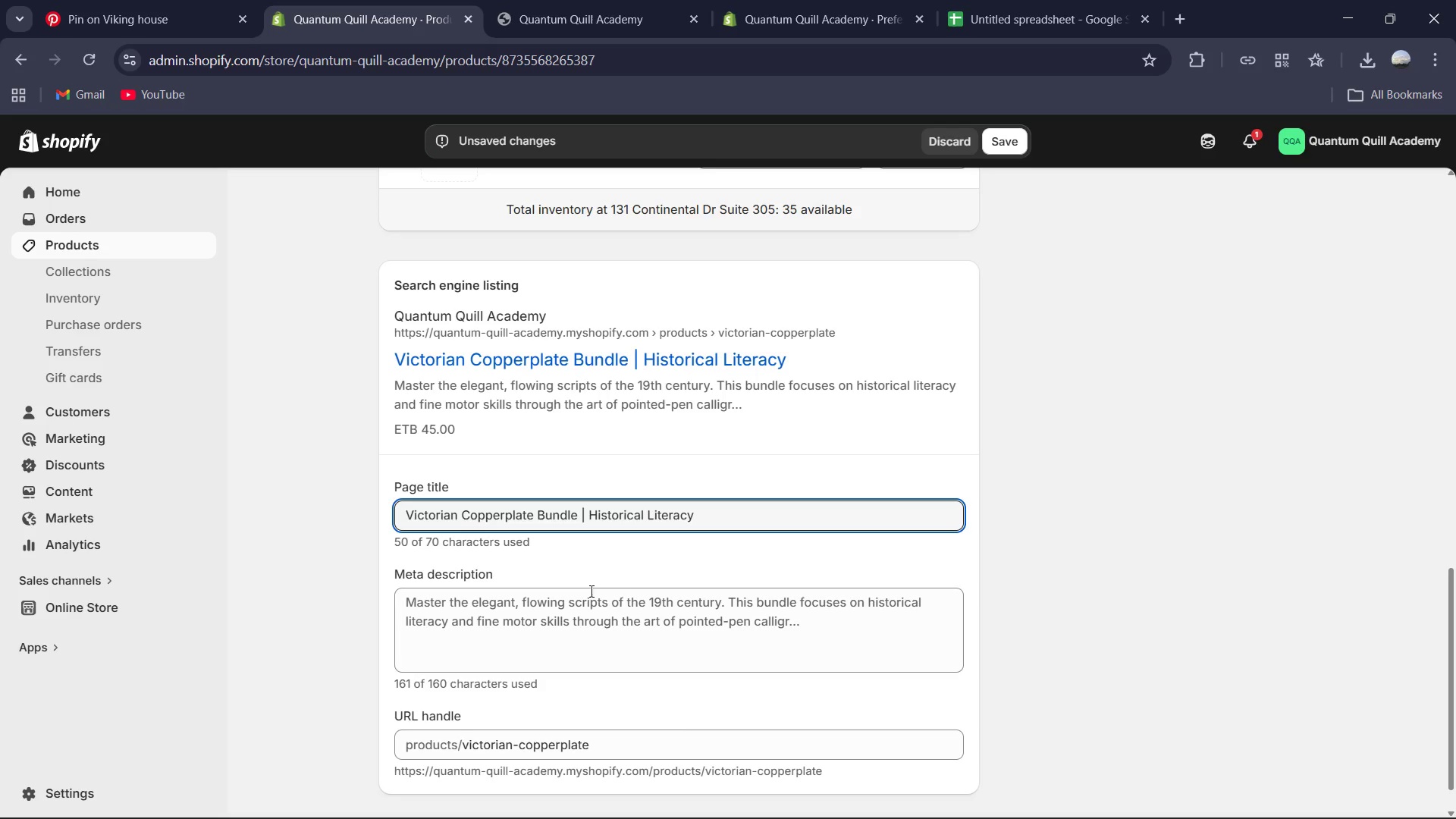 
scroll: coordinate [636, 595], scroll_direction: down, amount: 1.0
 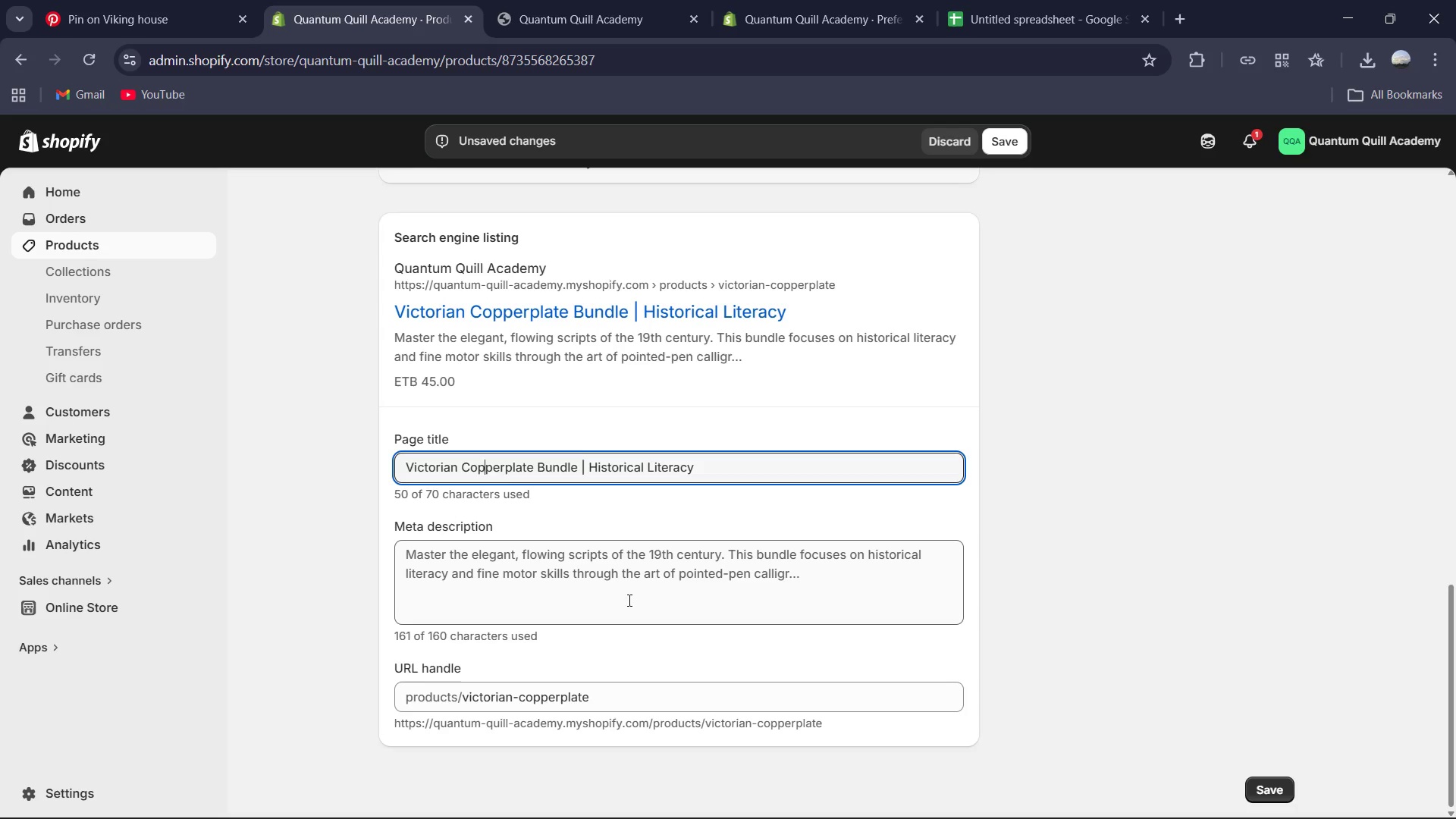 
left_click([622, 598])
 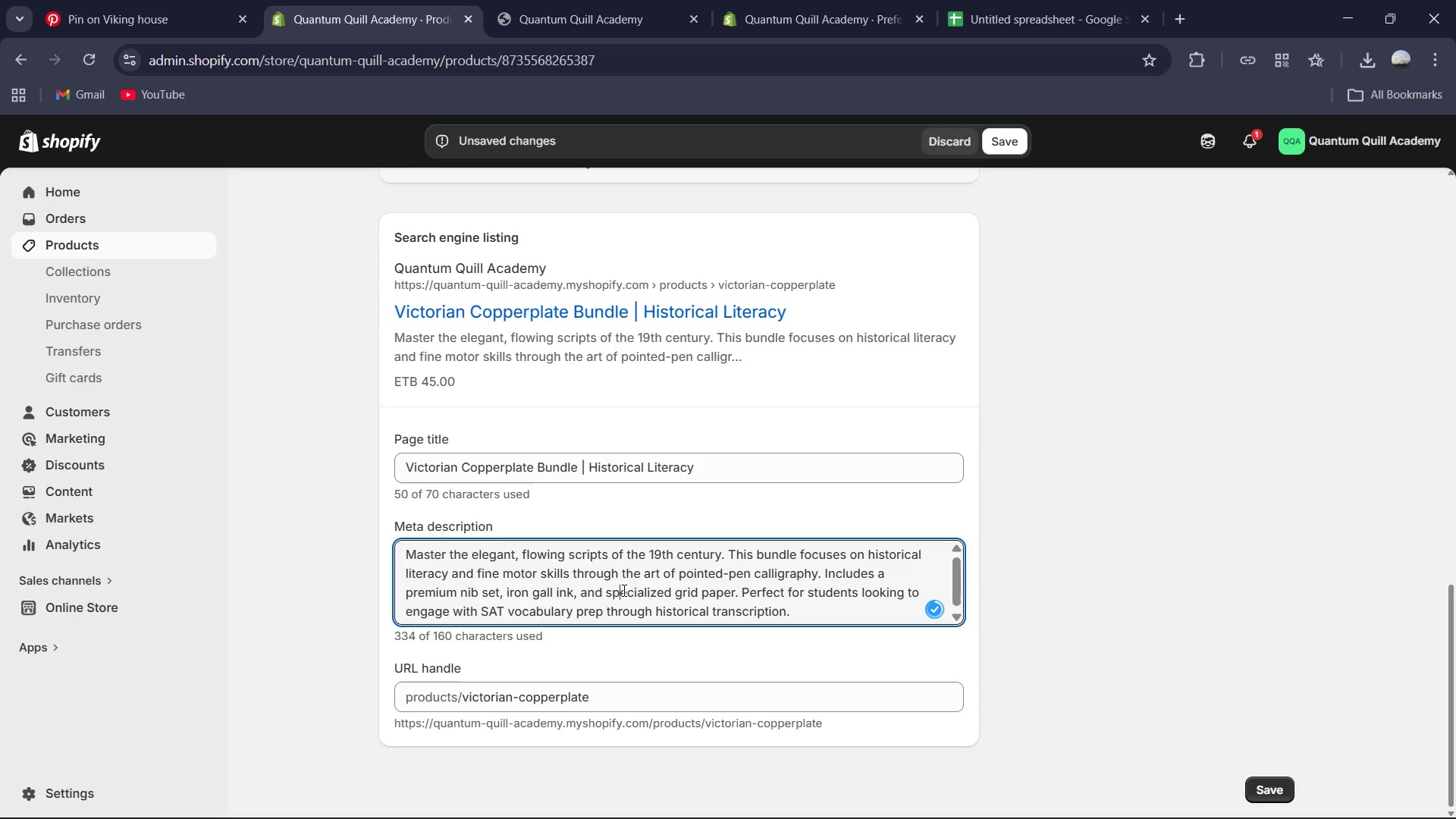 
key(Control+A)
 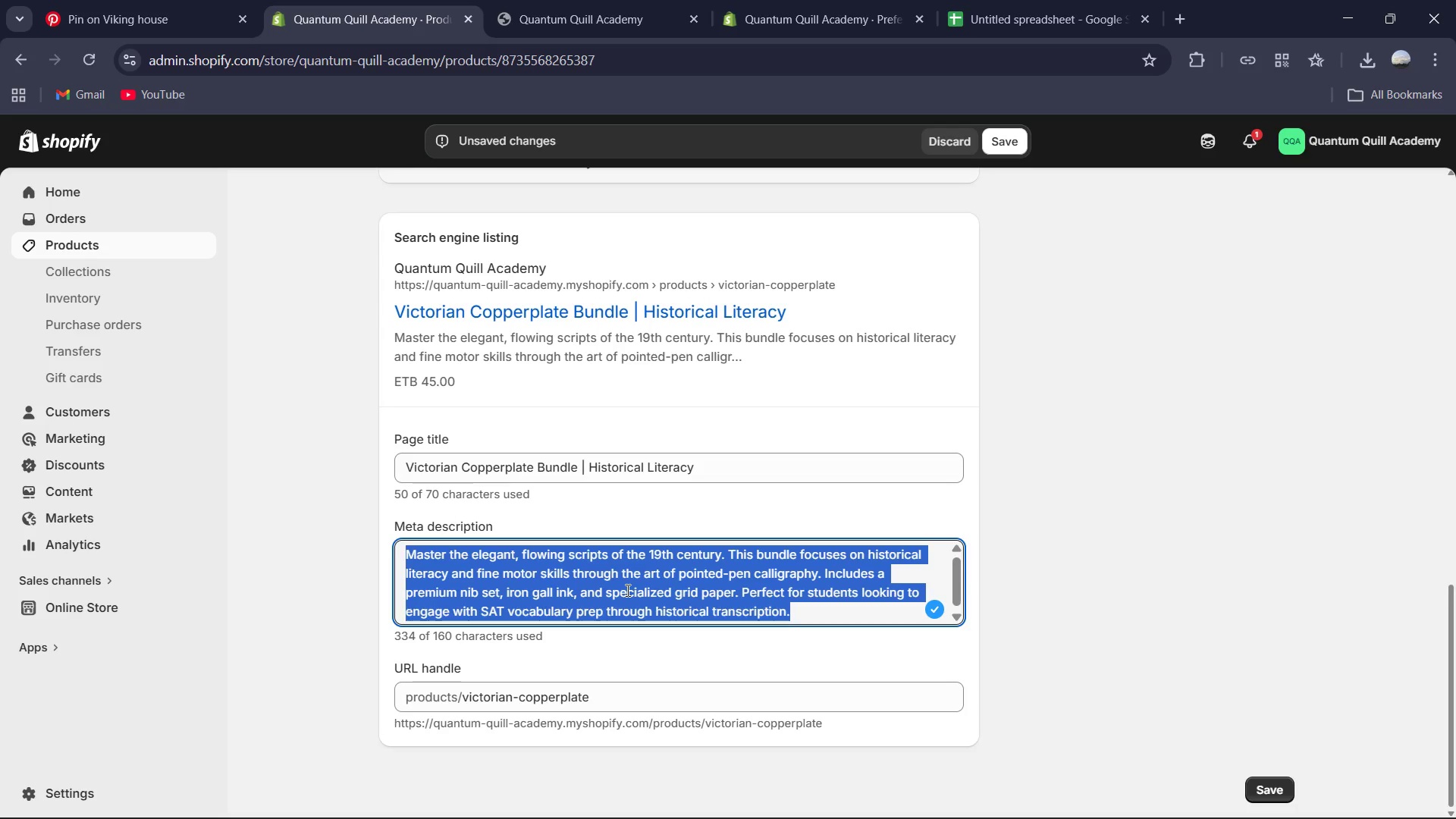 
type(Master 19th Cetury )
key(Backspace)
key(Backspace)
key(Backspace)
key(Backspace)
key(Backspace)
type(ntury penmanship. Impri)
key(Backspace)
type(ove fine motor skills and SAT vocabiula)
key(Backspace)
key(Backspace)
key(Backspace)
key(Backspace)
type(ulary with our Victorian scribe kit and 1 on 1 tutoring )
key(Backspace)
type(.)
 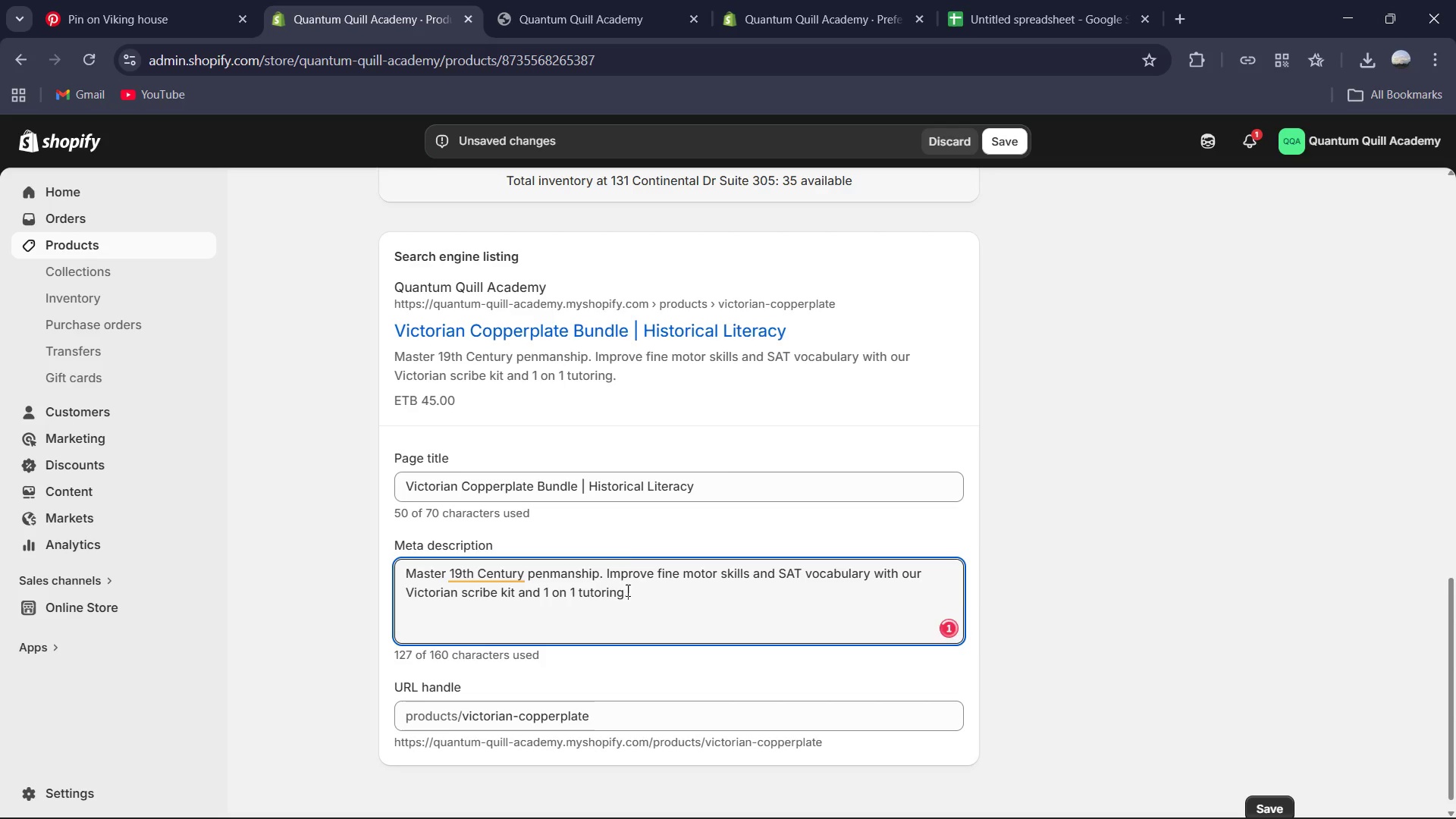 
left_click([674, 620])
 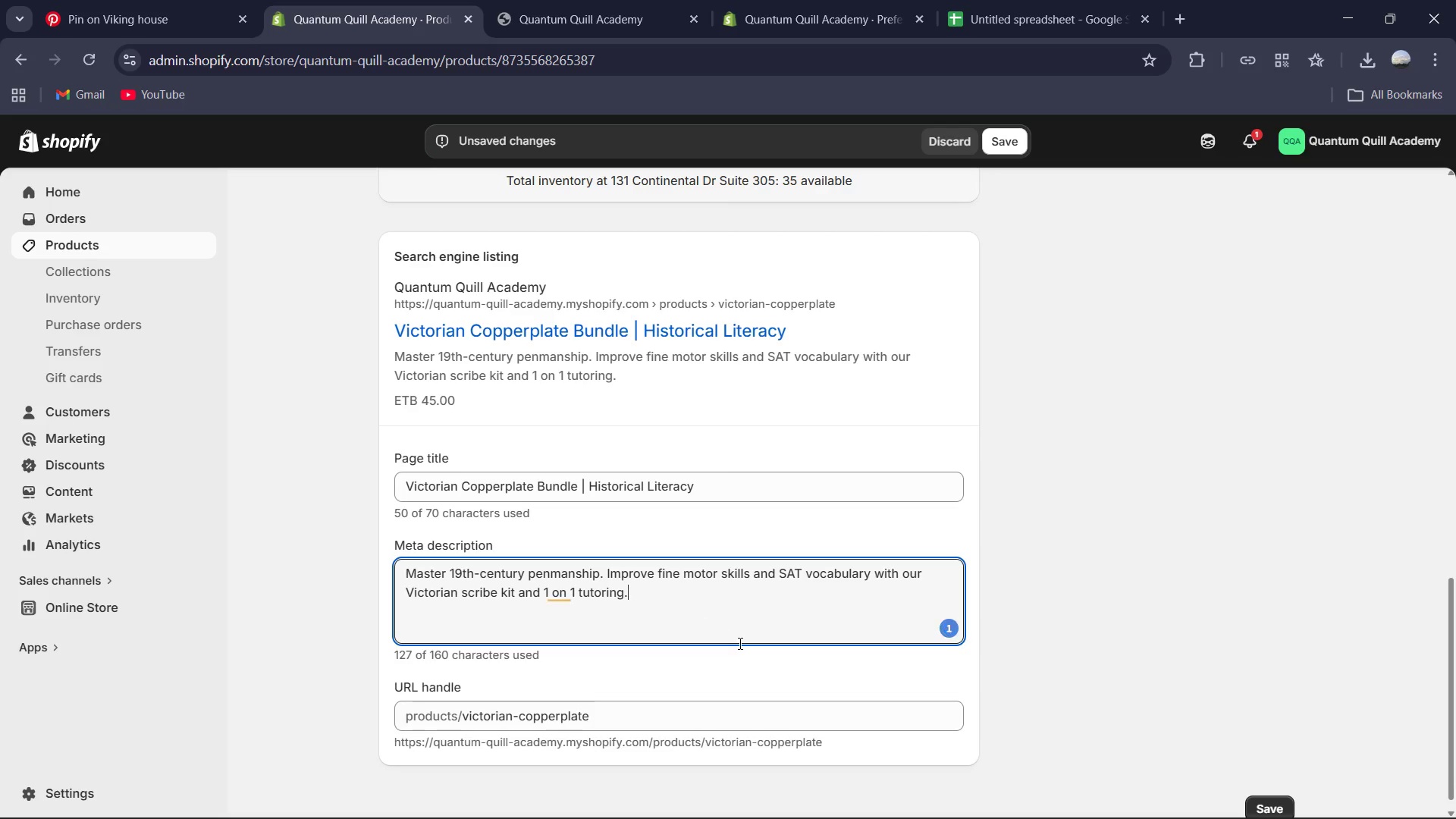 
scroll: coordinate [737, 639], scroll_direction: down, amount: 3.0
 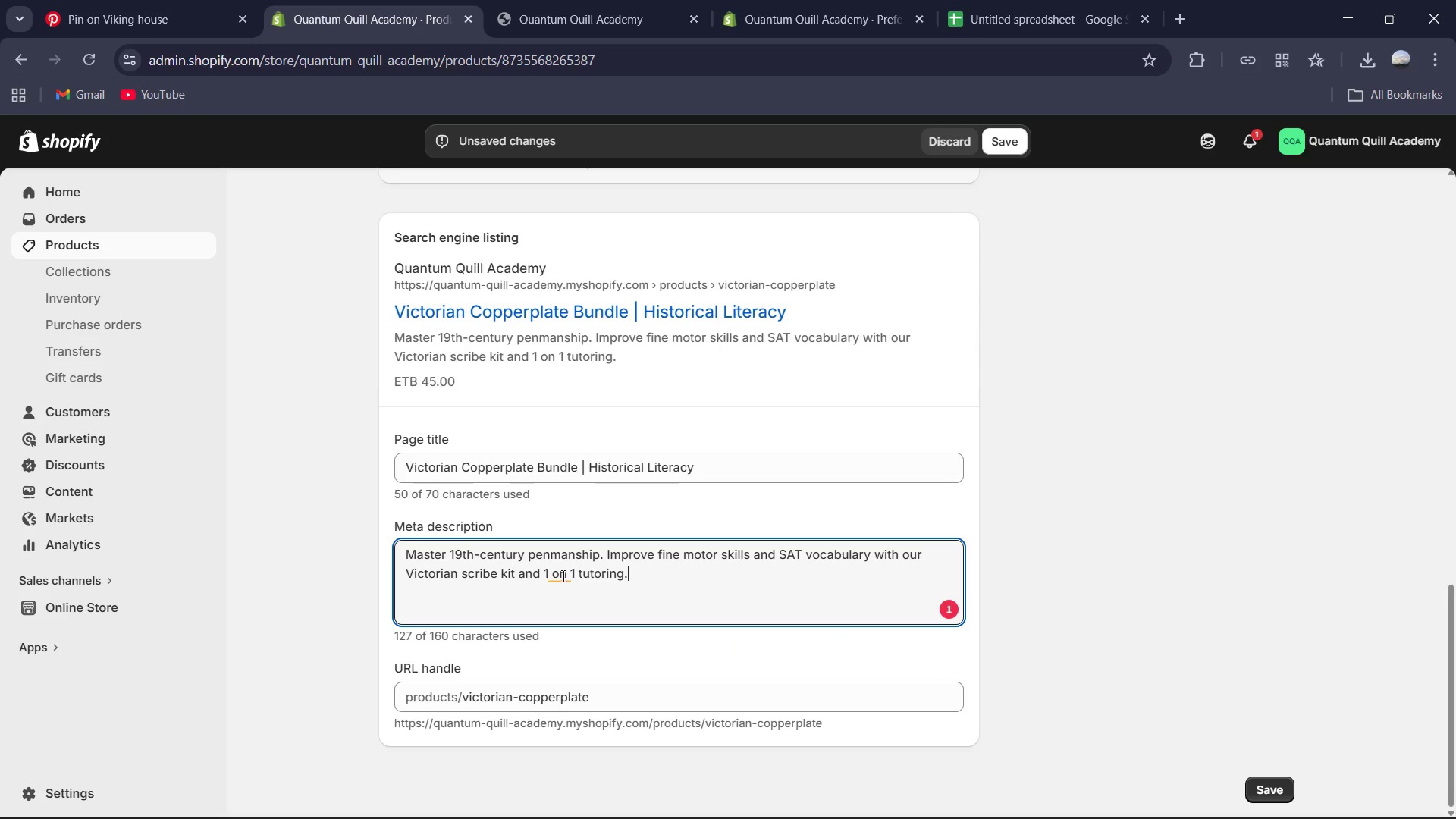 
left_click([578, 688])
 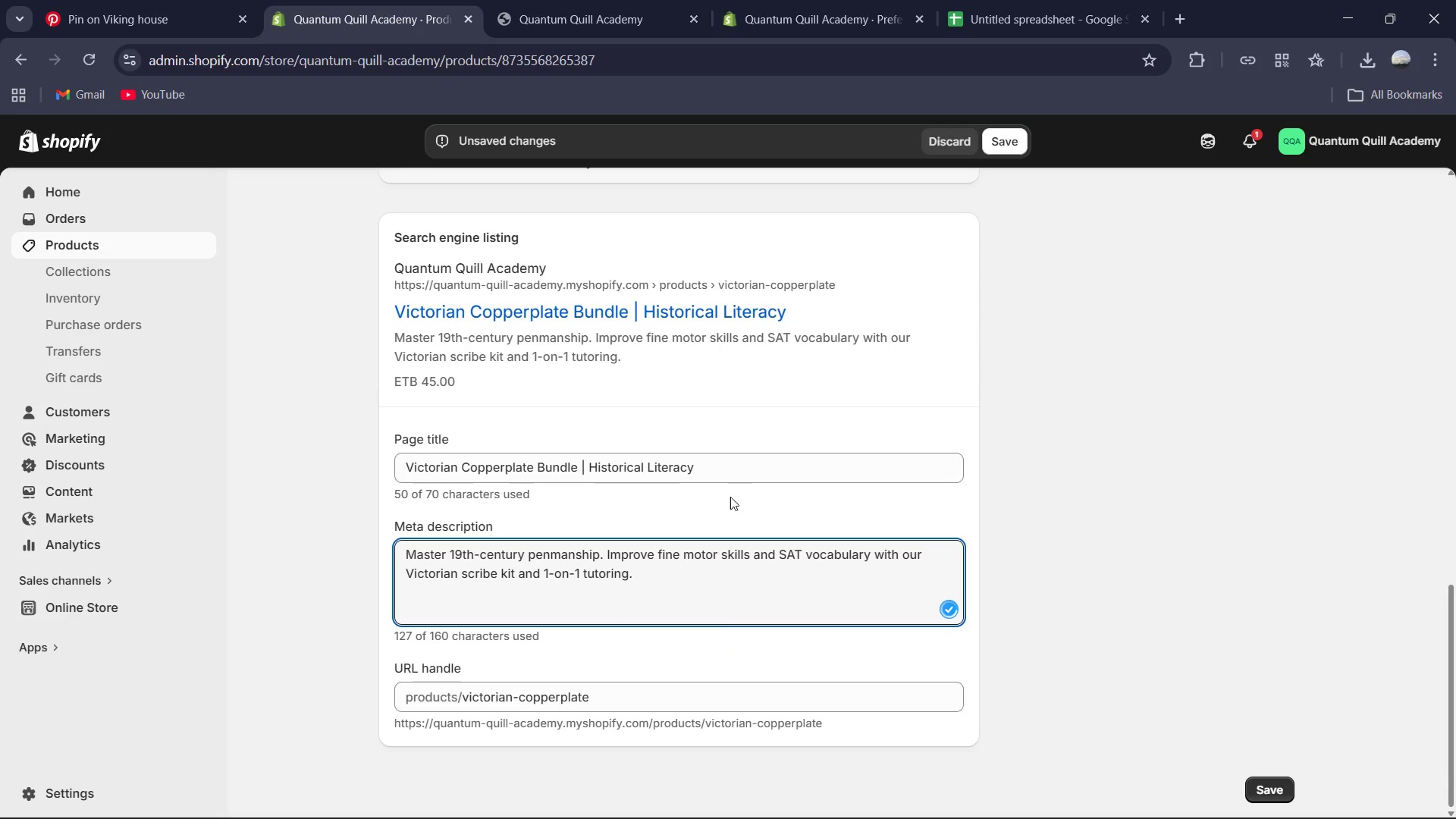 
scroll: coordinate [727, 524], scroll_direction: up, amount: 10.0
 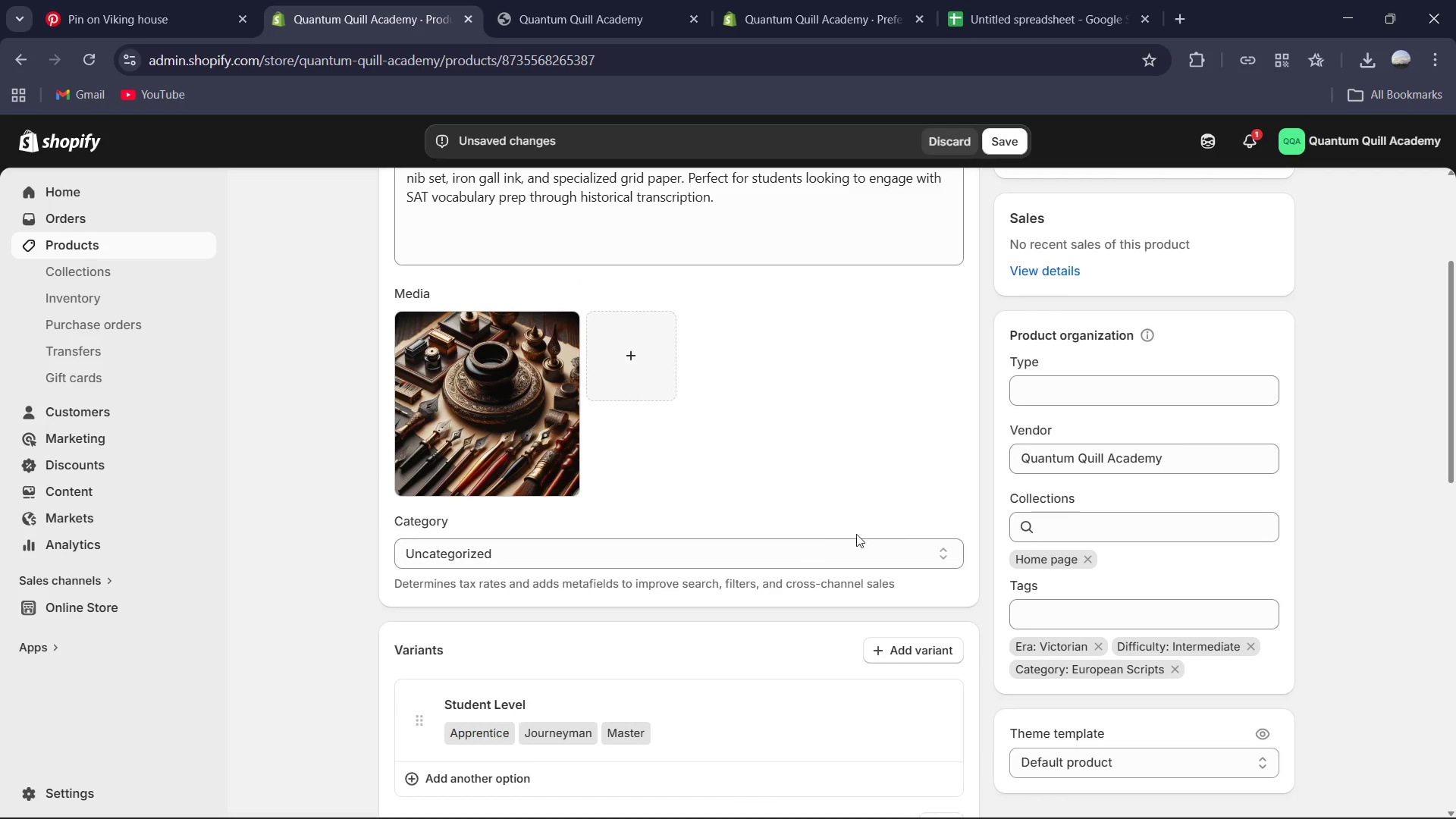 
scroll: coordinate [891, 532], scroll_direction: down, amount: 1.0
 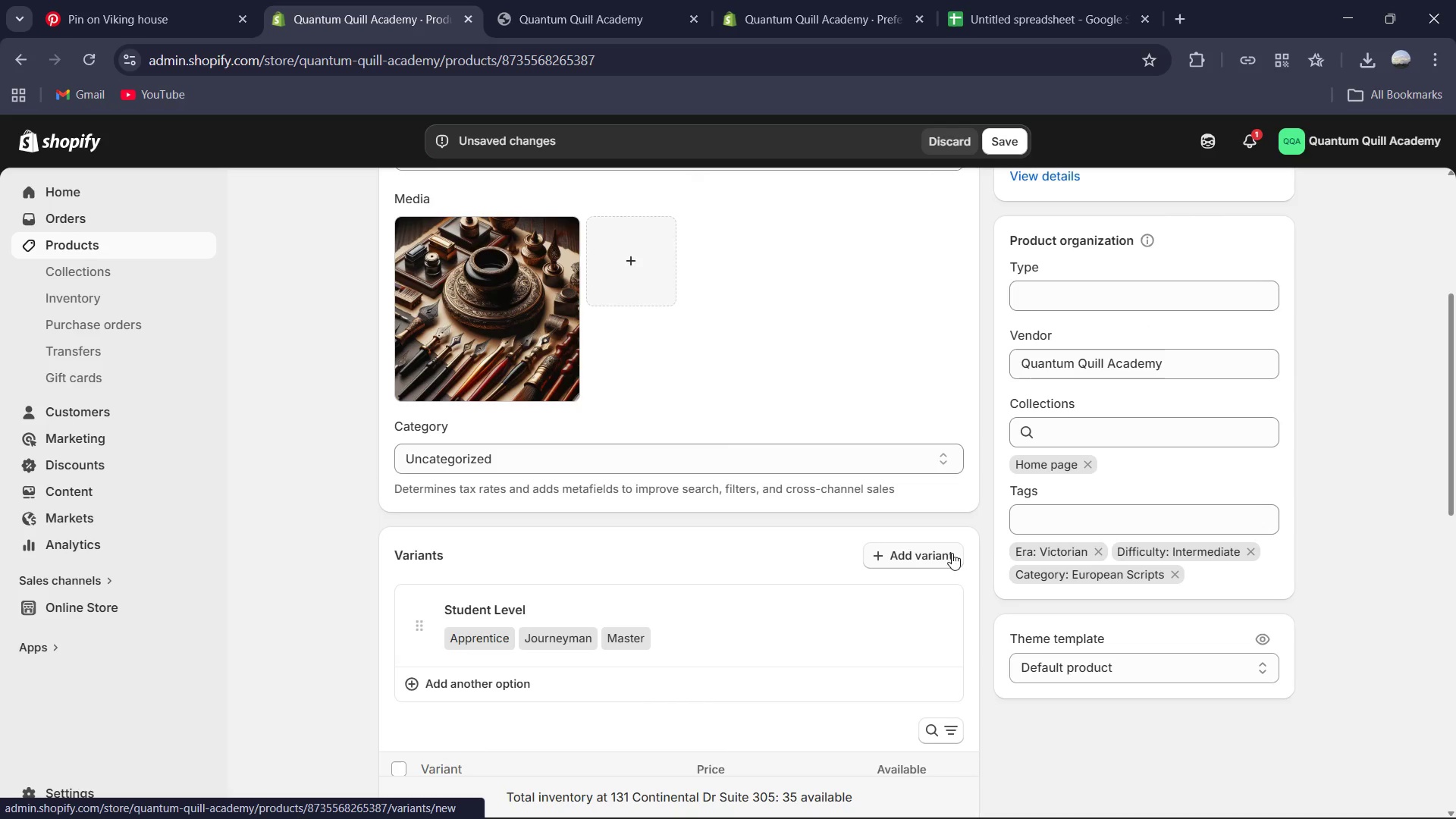 
scroll: coordinate [944, 523], scroll_direction: up, amount: 8.0
 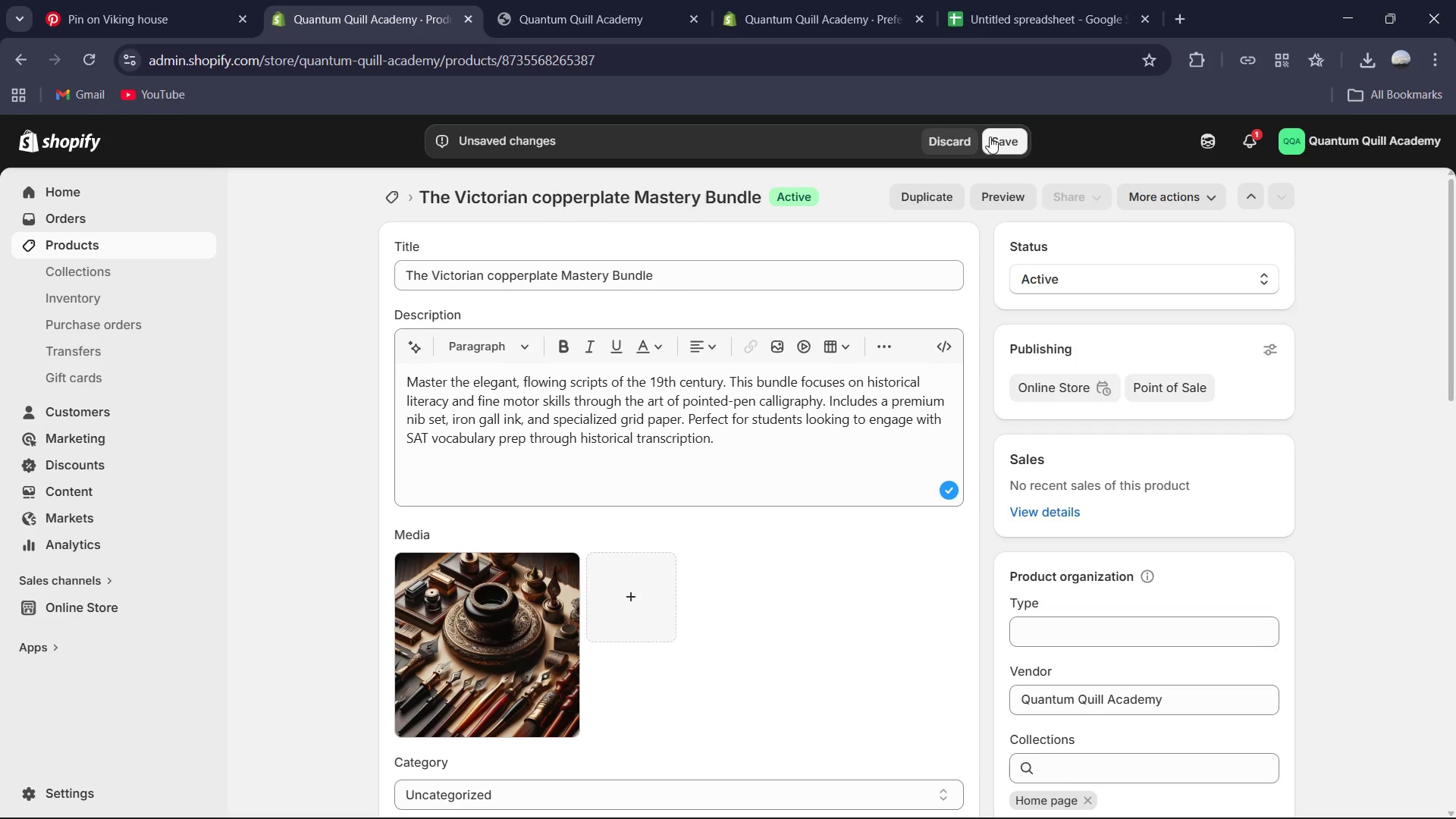 
left_click([992, 136])
 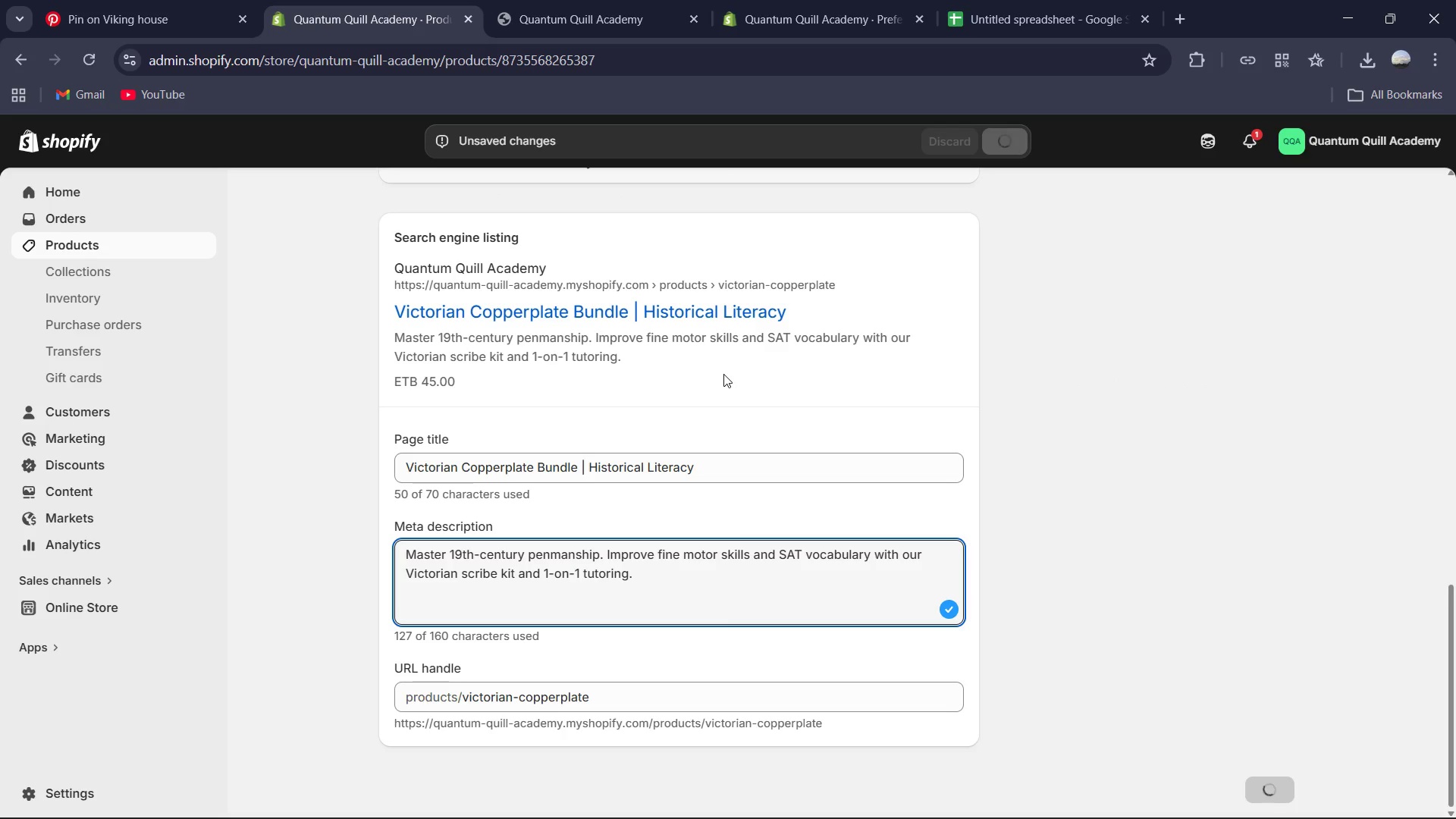 
wait(6.24)
 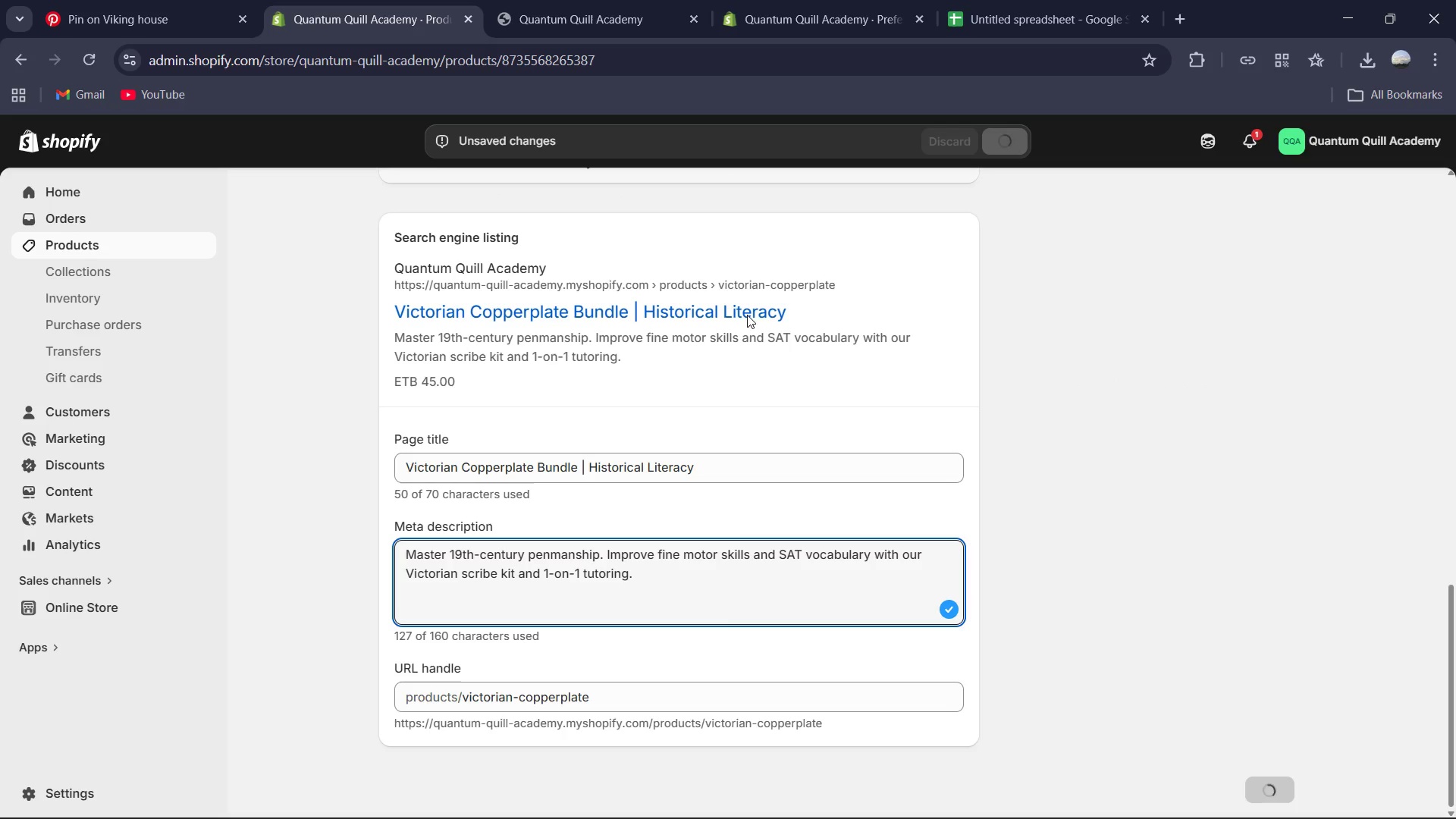 
scroll: coordinate [473, 256], scroll_direction: up, amount: 17.0
 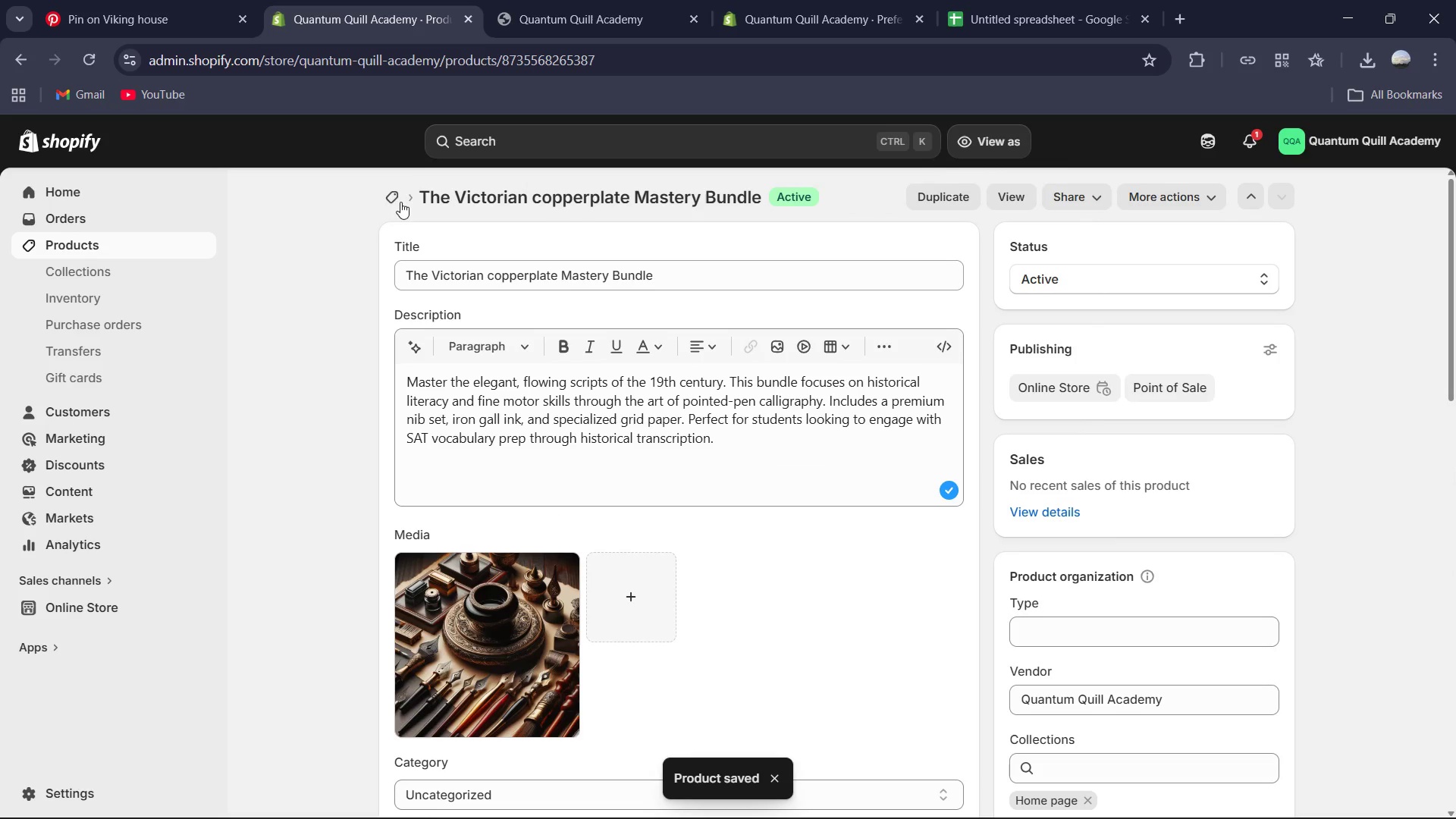 
left_click([394, 202])
 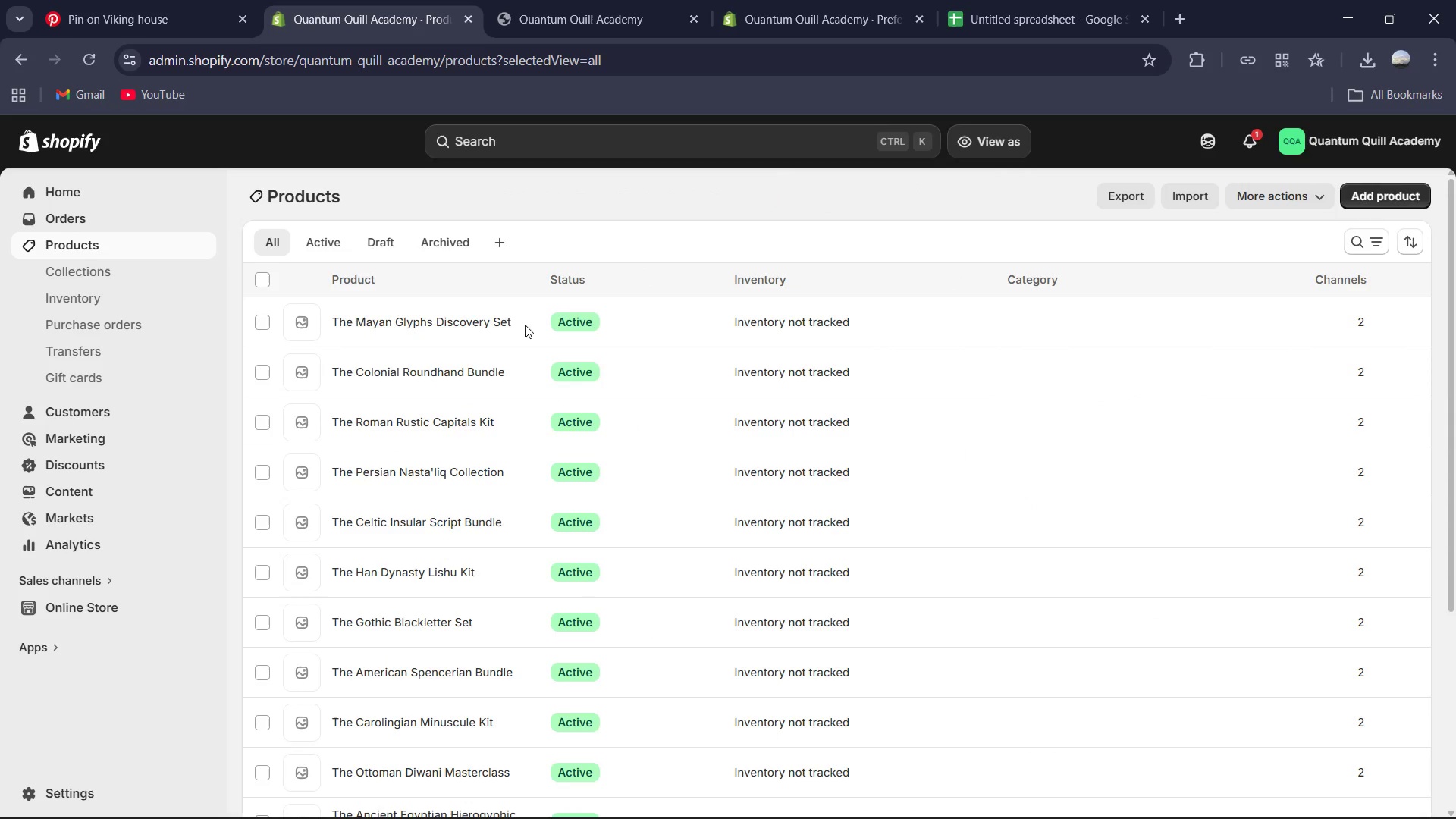 
scroll: coordinate [491, 467], scroll_direction: down, amount: 11.0
 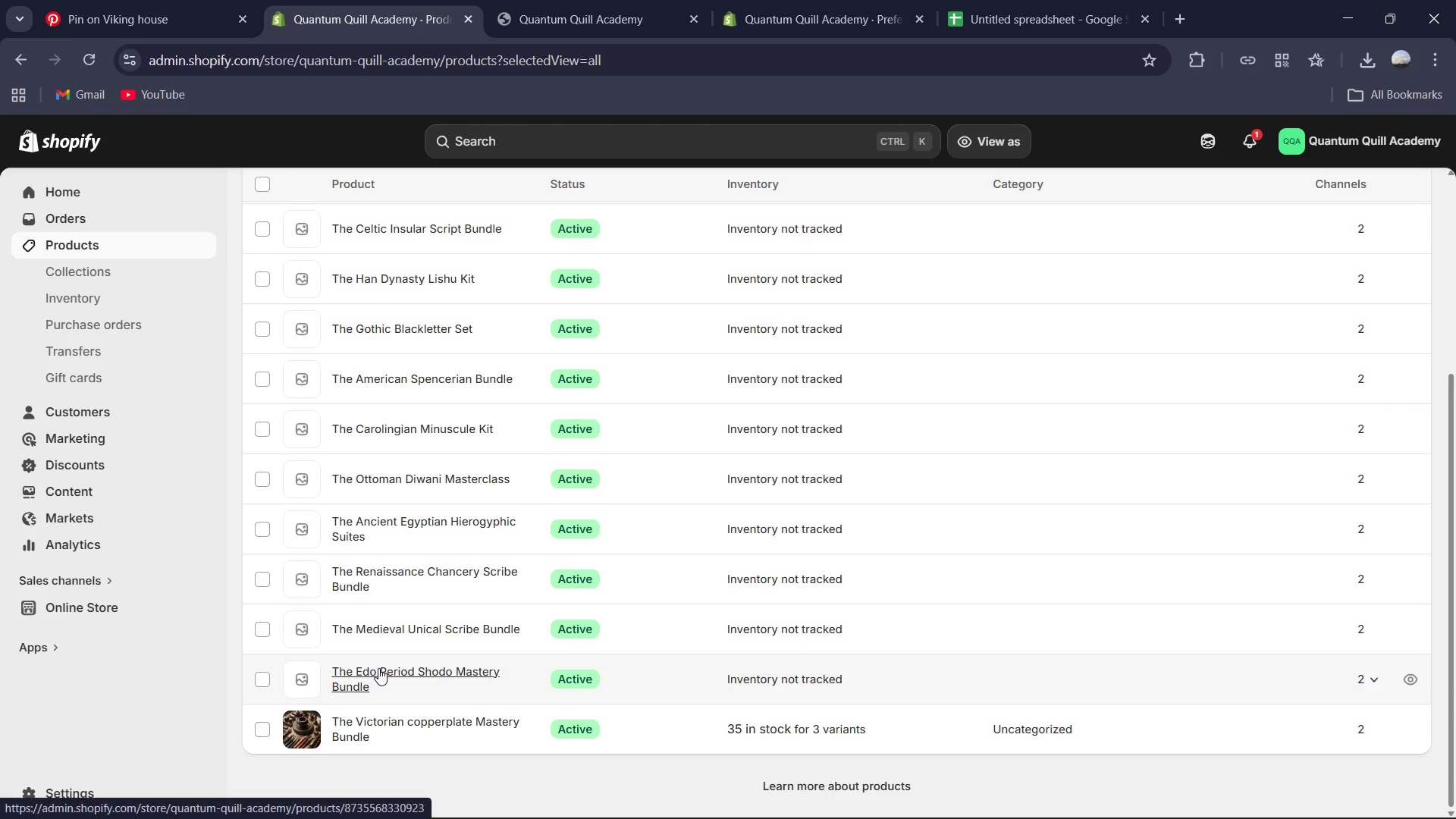 
left_click([378, 671])
 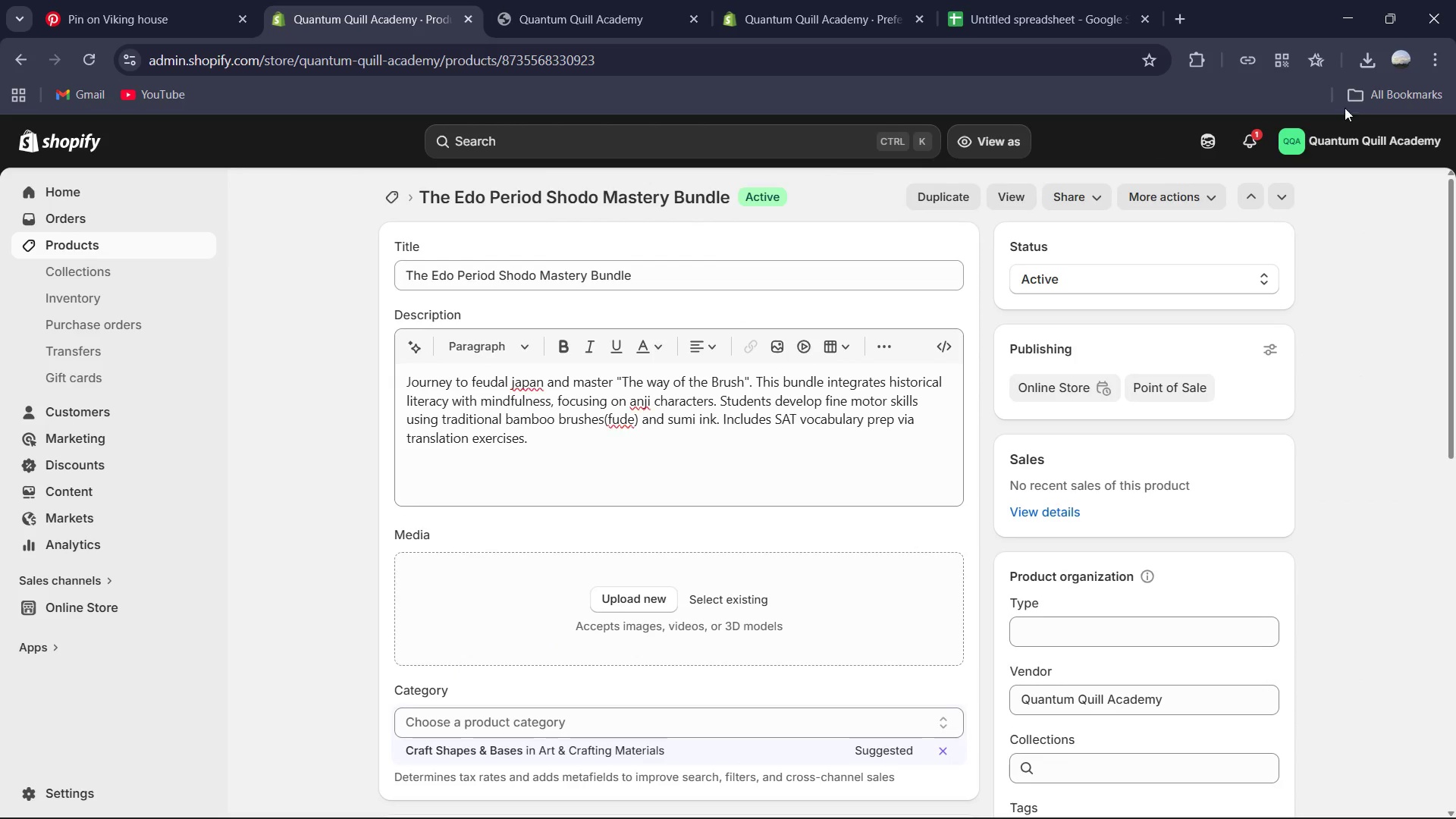 
left_click([1364, 62])
 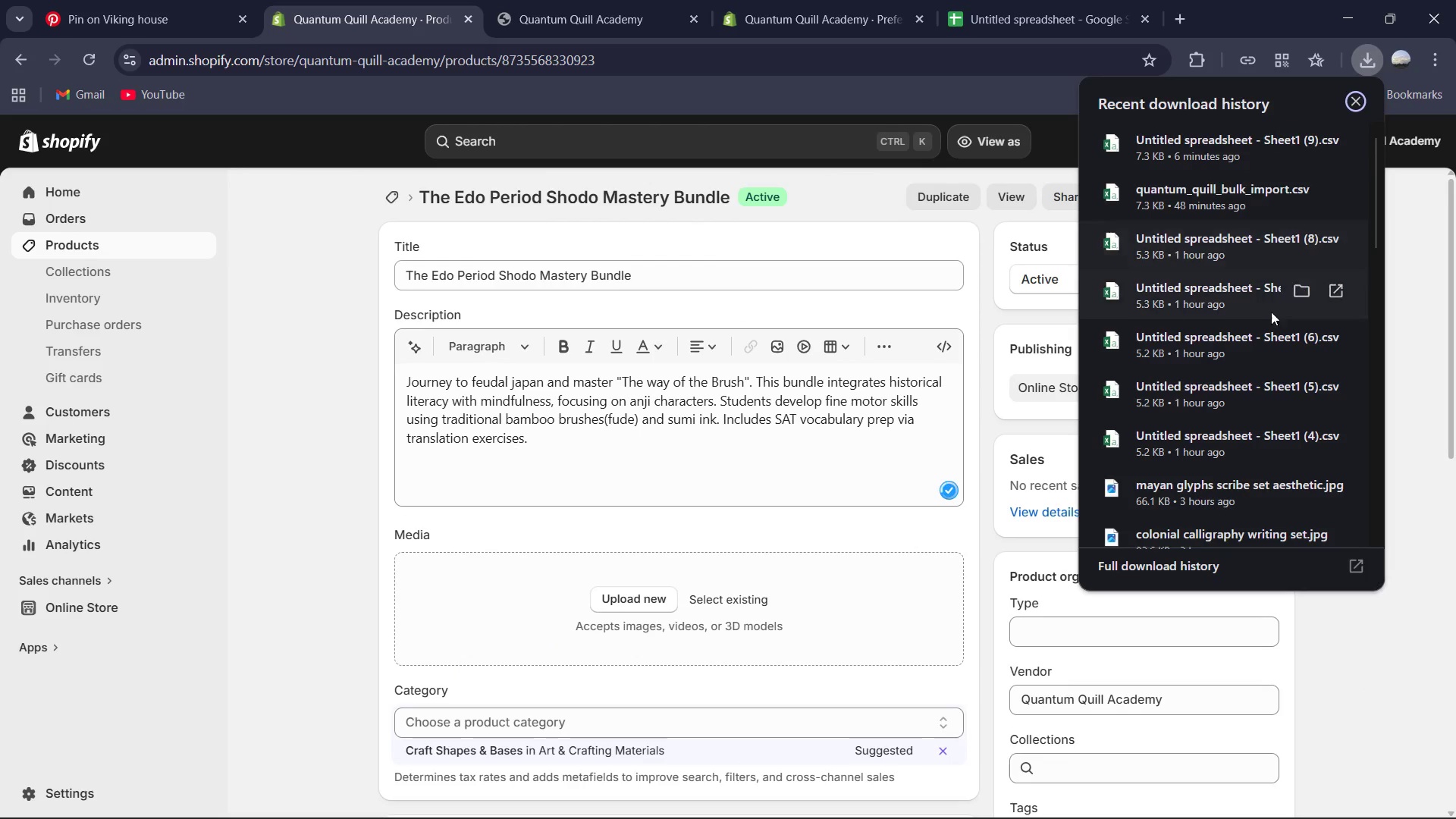 
scroll: coordinate [1263, 362], scroll_direction: down, amount: 15.0
 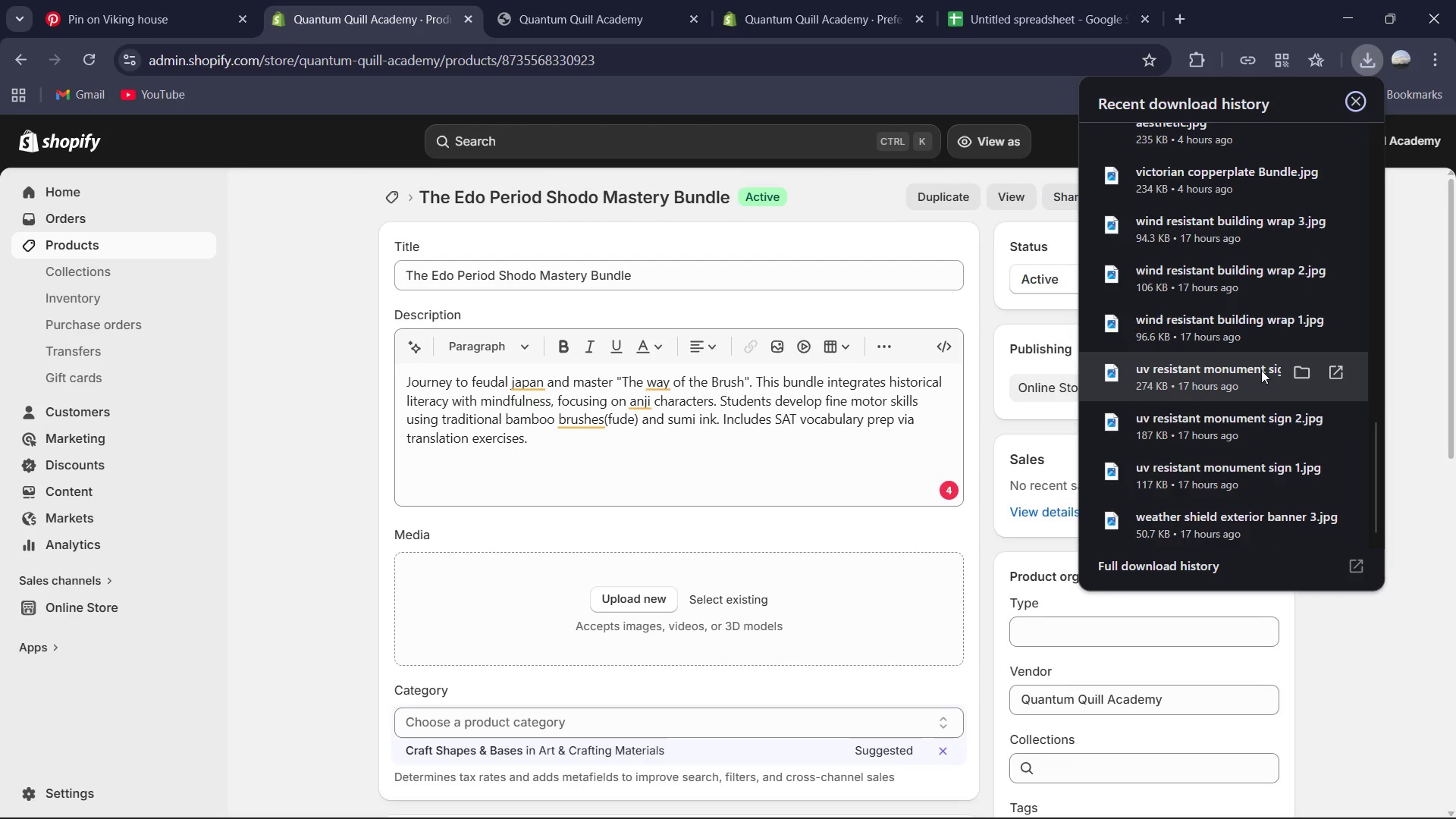 
scroll: coordinate [1261, 370], scroll_direction: up, amount: 1.0
 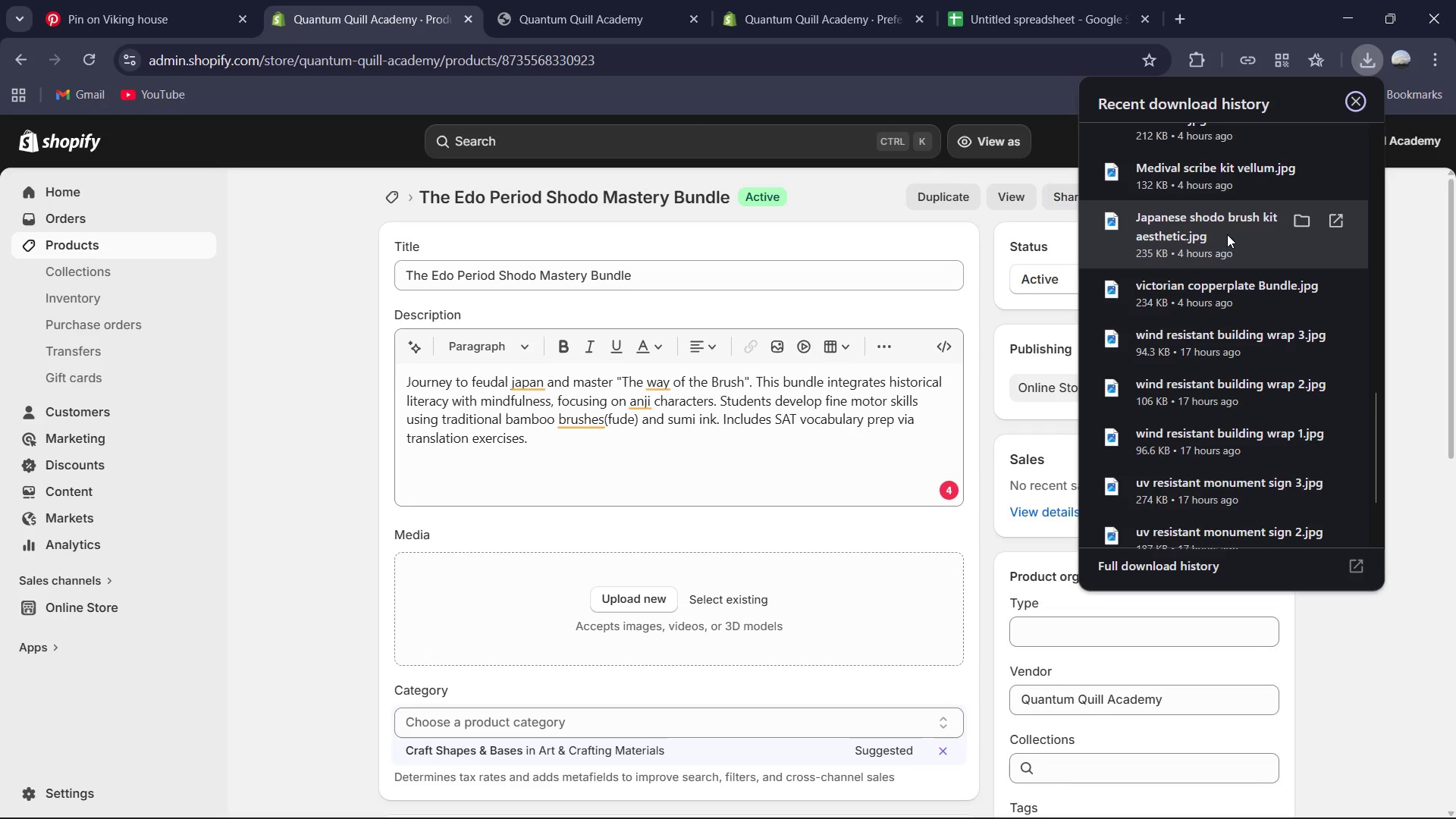 
left_click_drag(start_coordinate=[1226, 235], to_coordinate=[820, 610])
 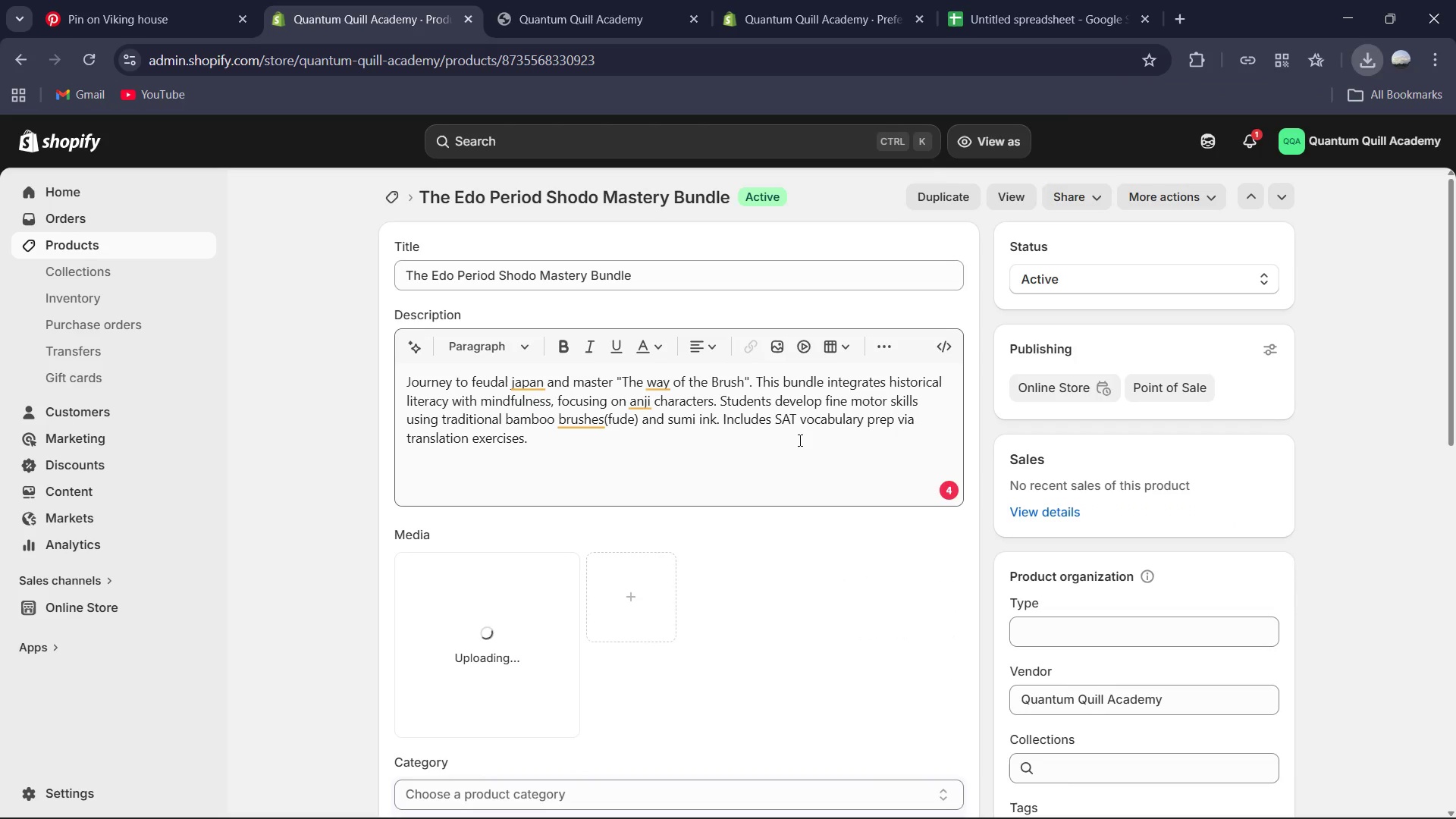 
left_click([644, 406])
 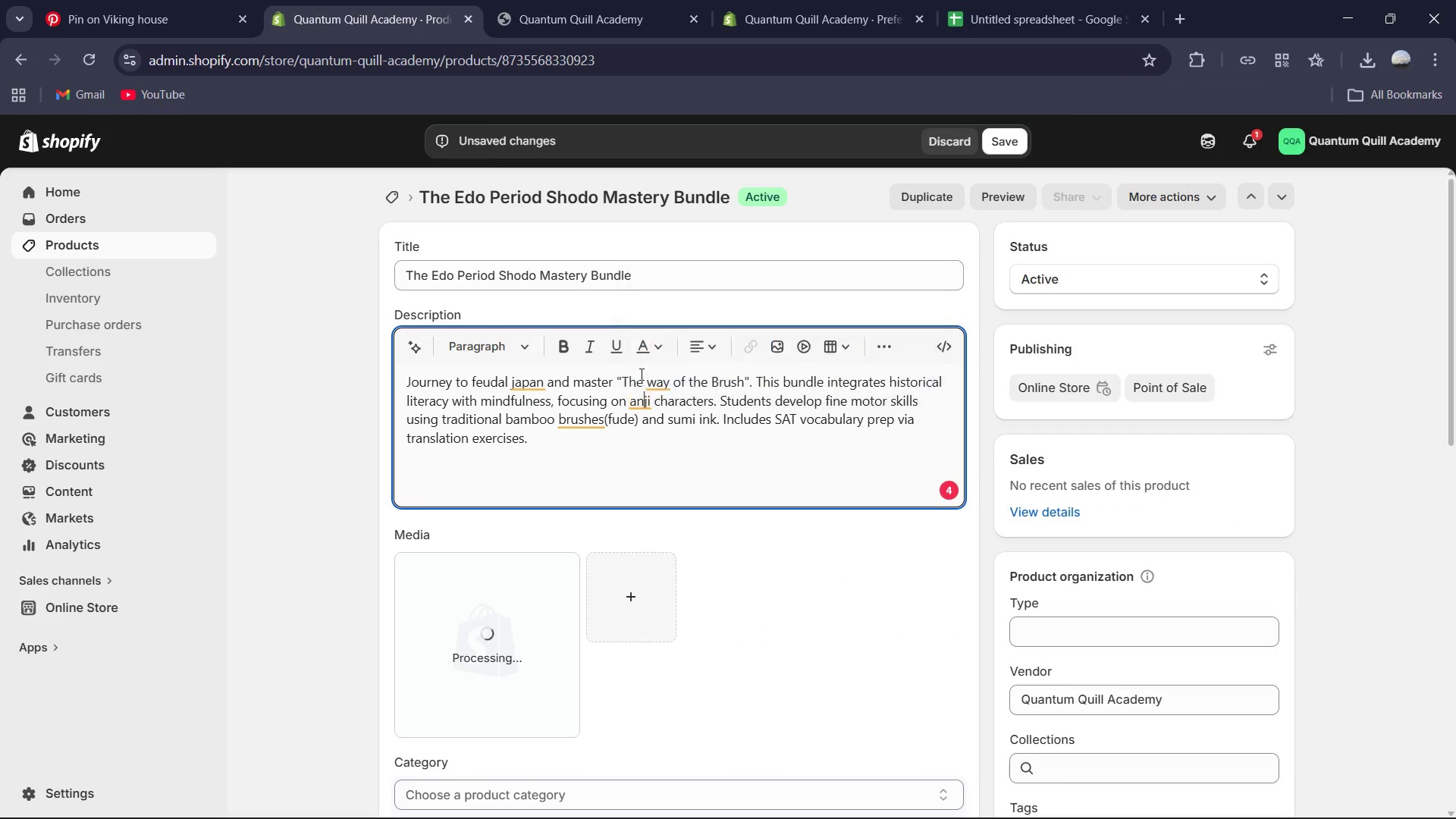 
left_click([601, 422])
 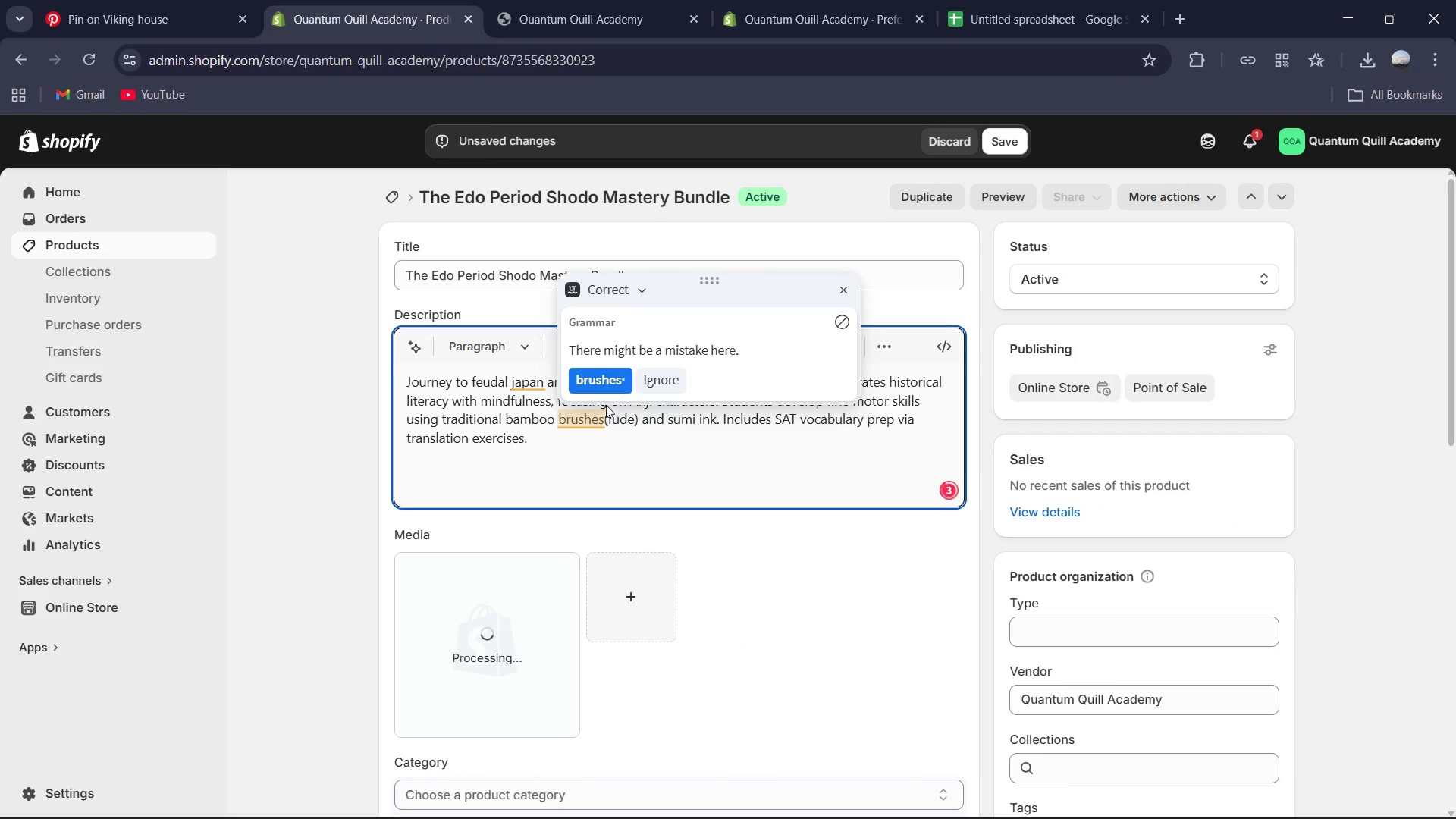 
left_click([614, 385])
 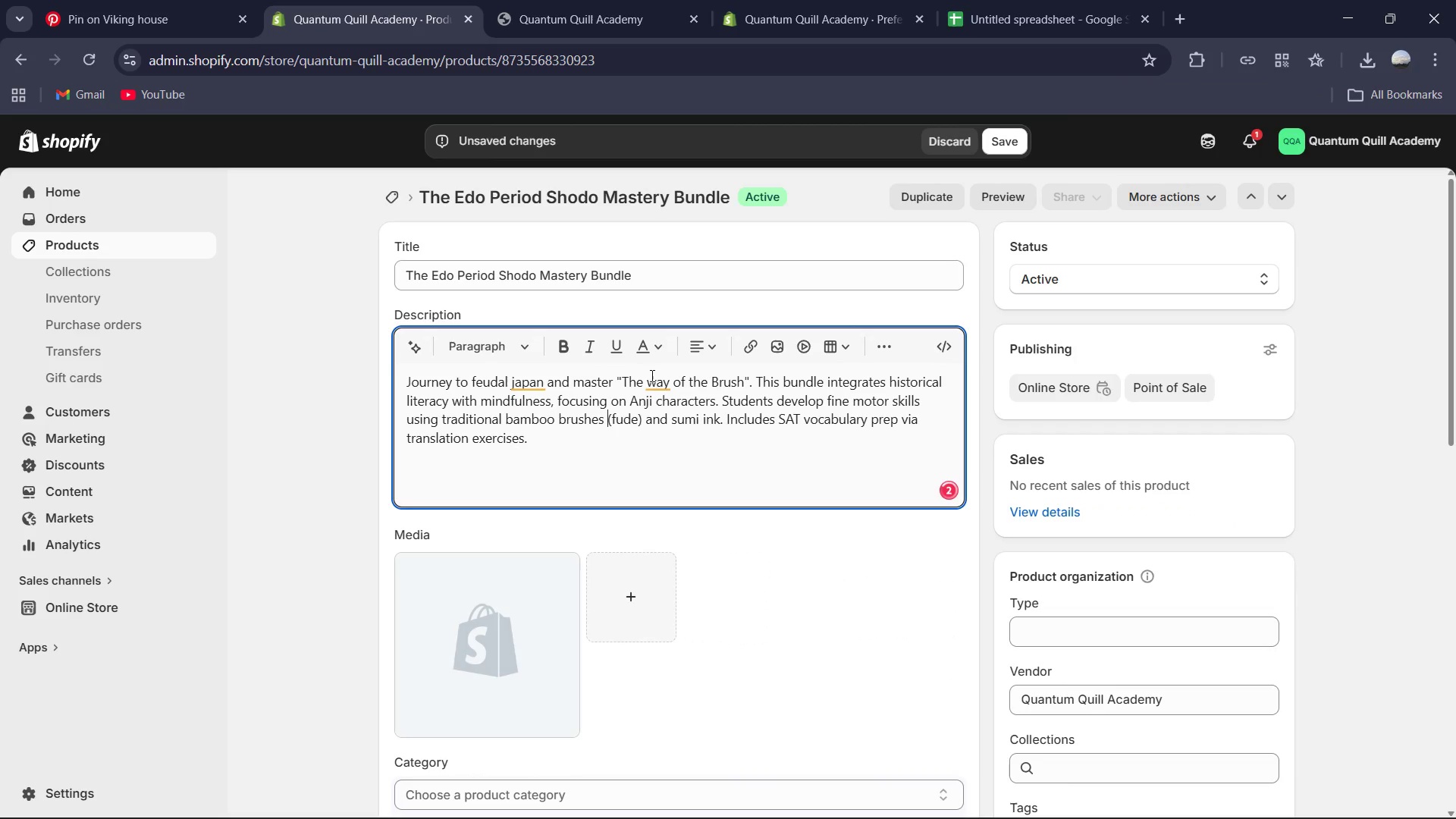 
left_click([651, 381])
 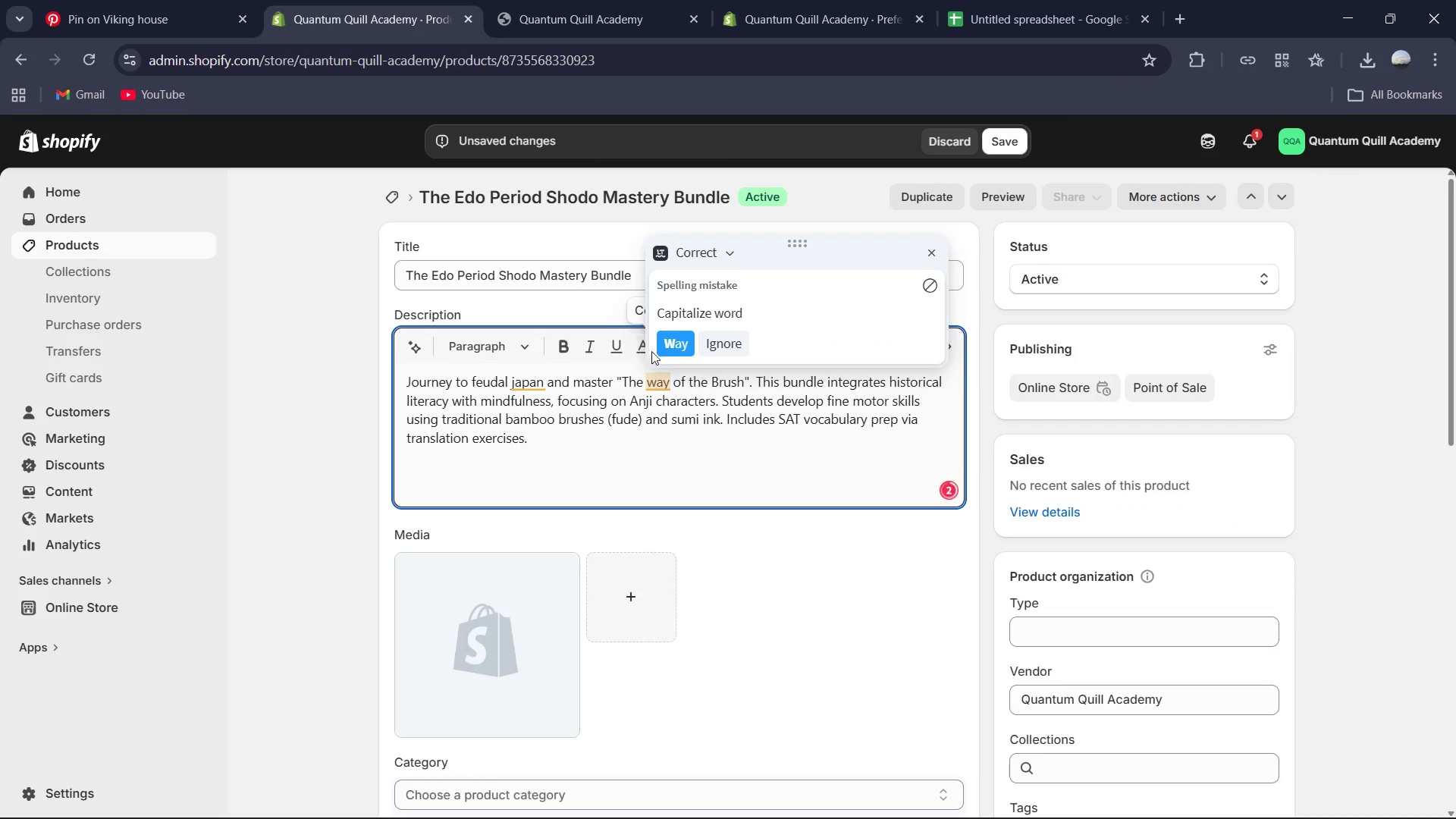 
left_click_drag(start_coordinate=[665, 345], to_coordinate=[657, 345])
 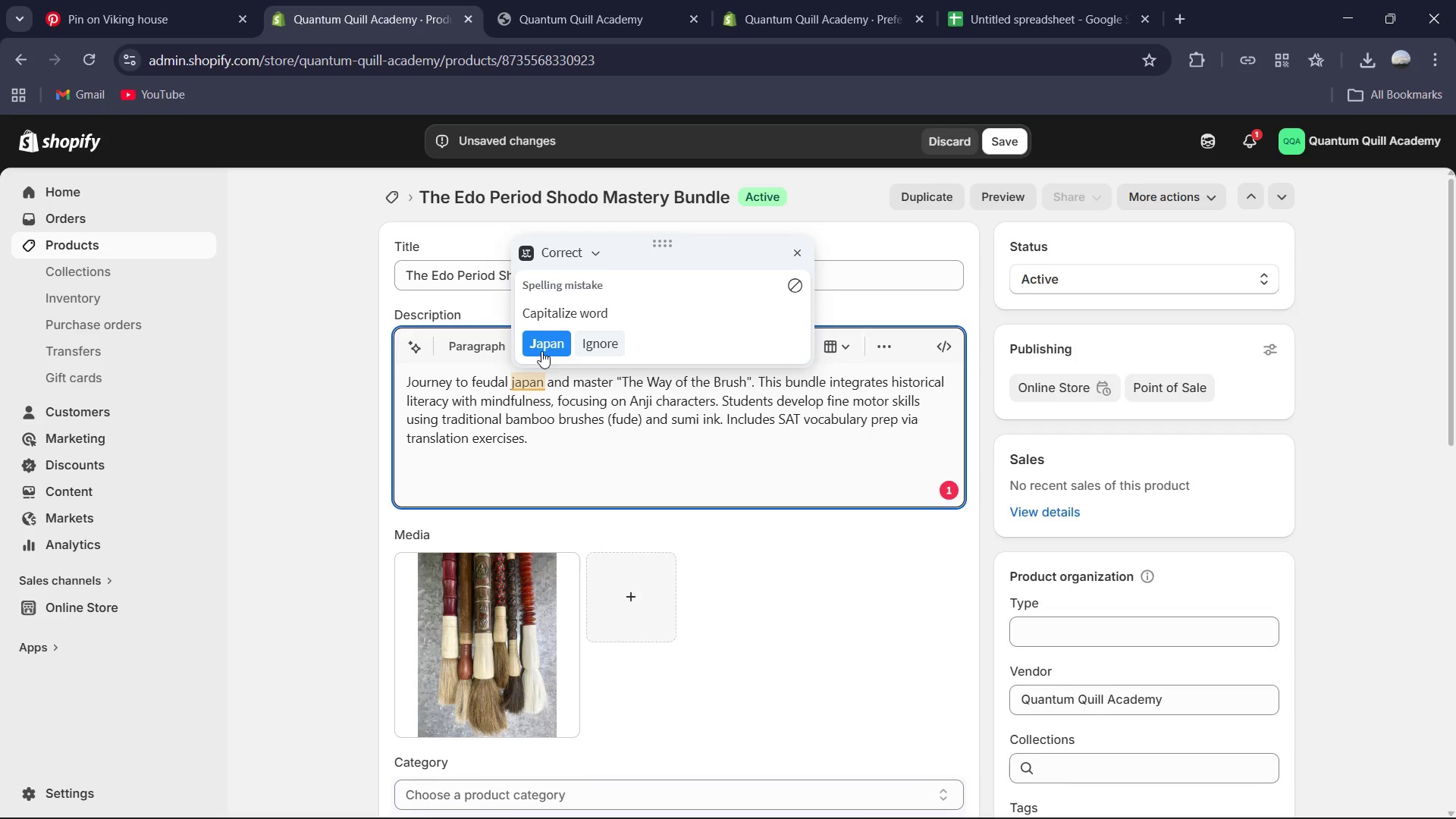 
left_click([542, 350])
 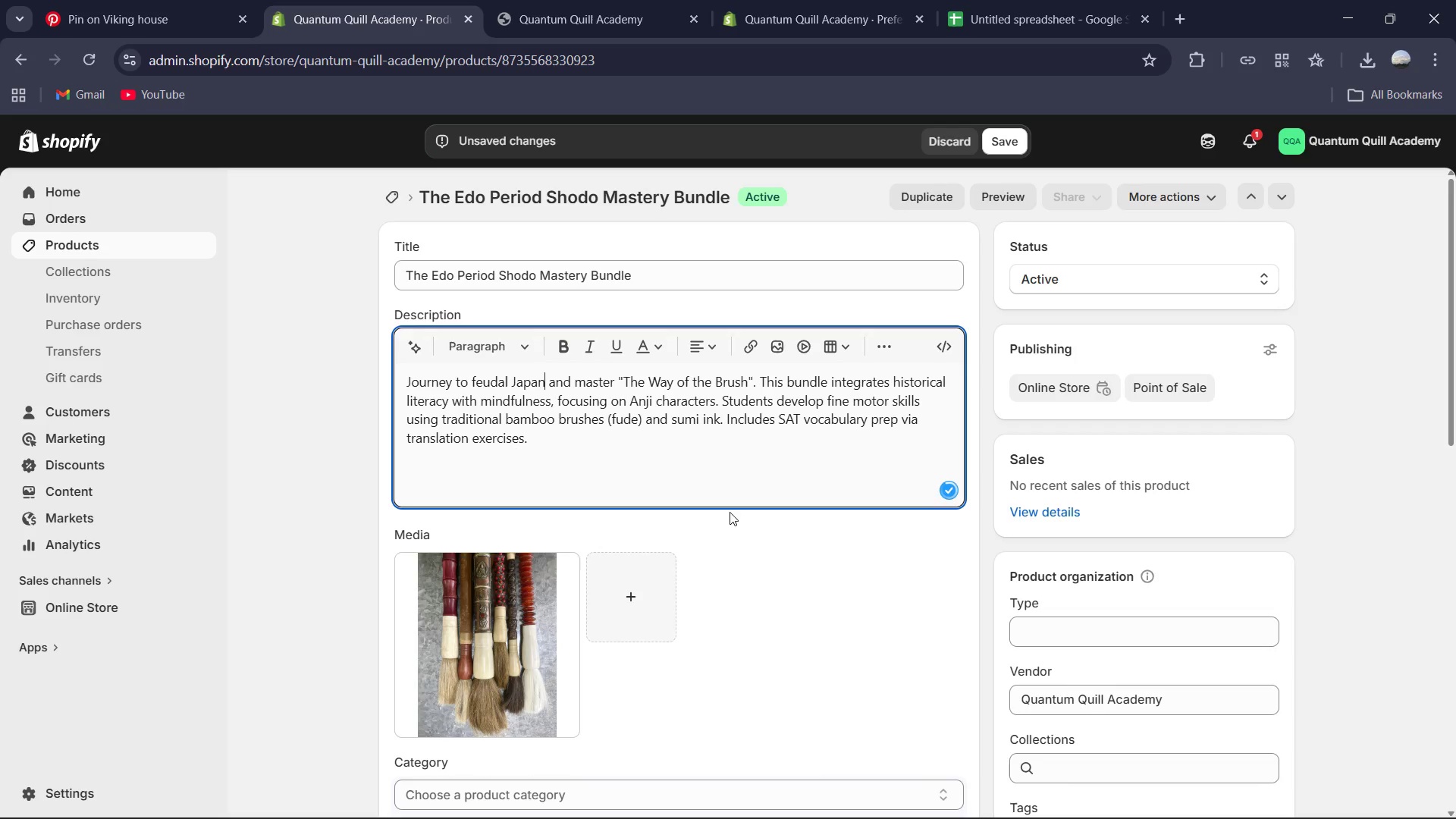 
scroll: coordinate [724, 560], scroll_direction: down, amount: 1.0
 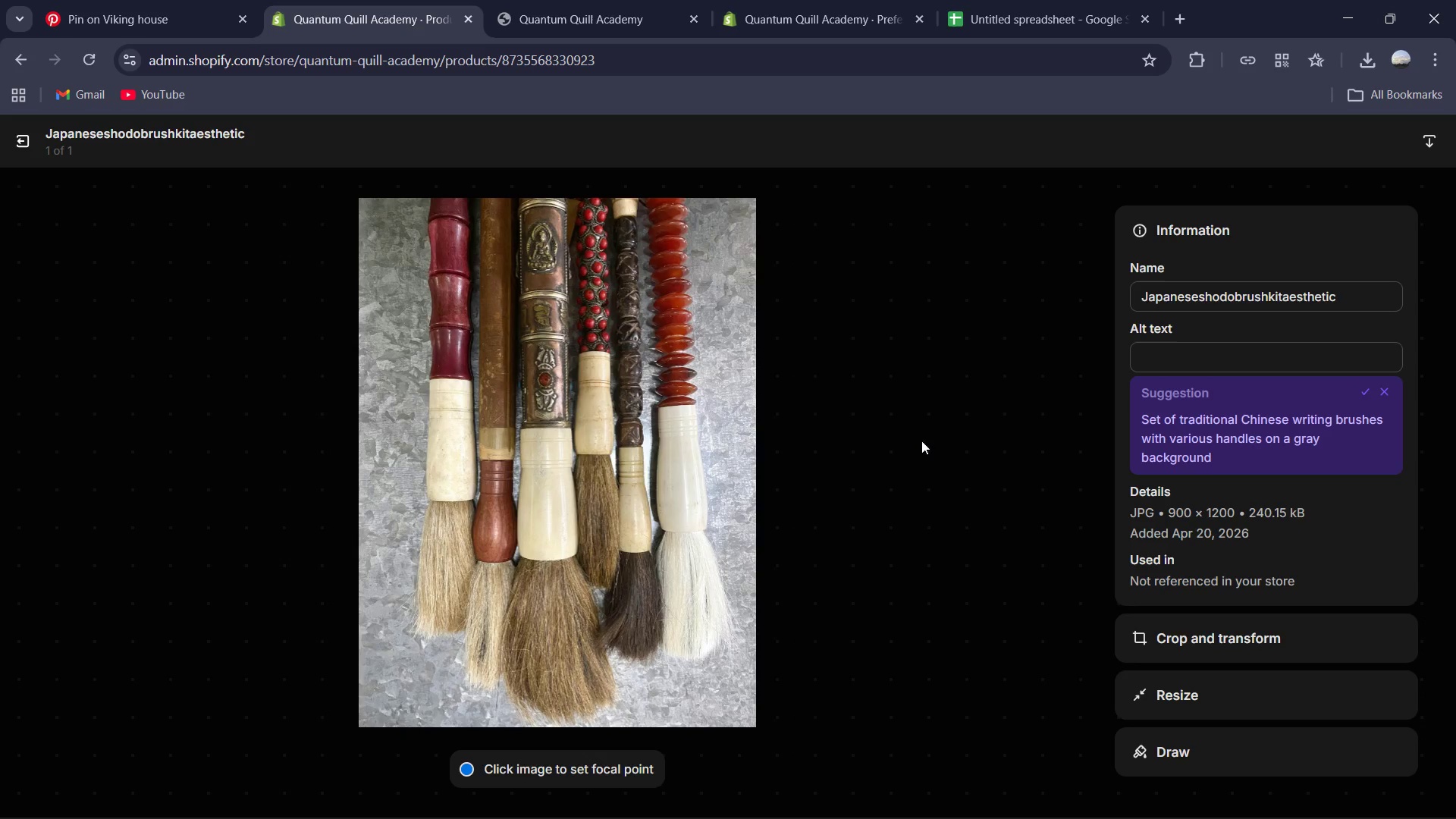 
key(Backspace)
type(Traditional Japanese Shodo kit featuring a bamboo fude brush, a charcoal ink stone, and white rice paper scrolls. )
 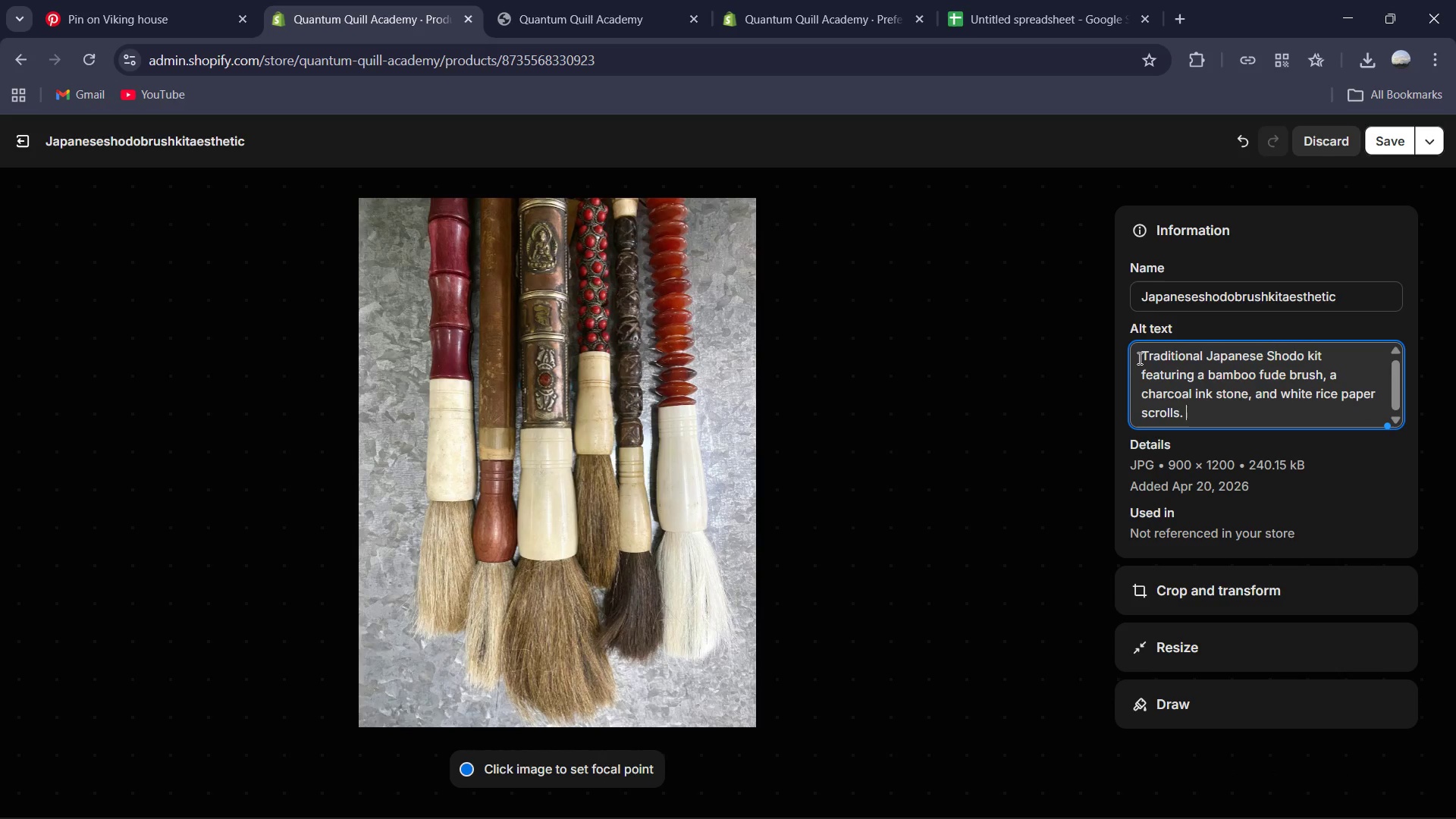 
left_click([1222, 406])
 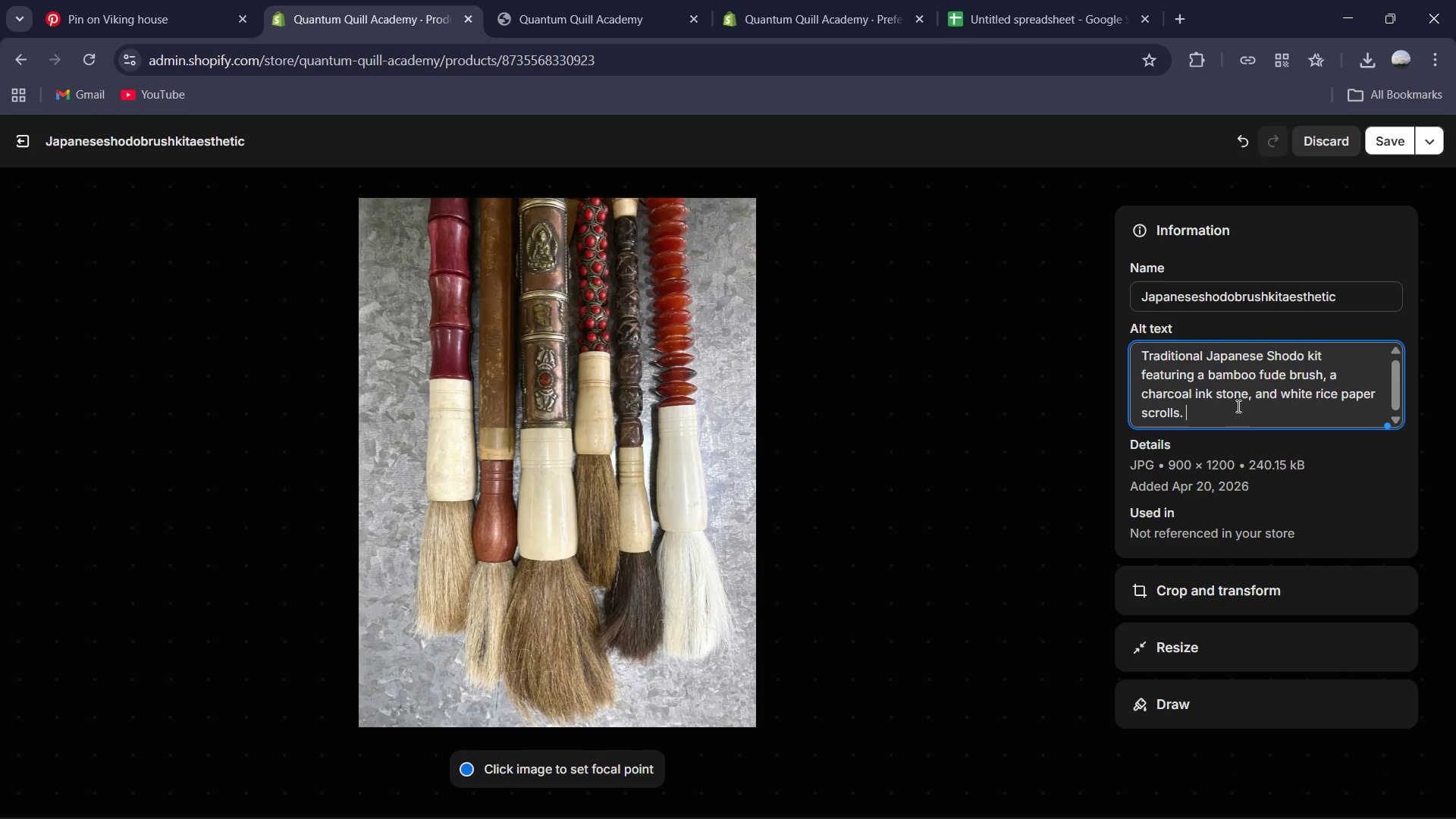 
scroll: coordinate [1237, 406], scroll_direction: down, amount: 1.0
 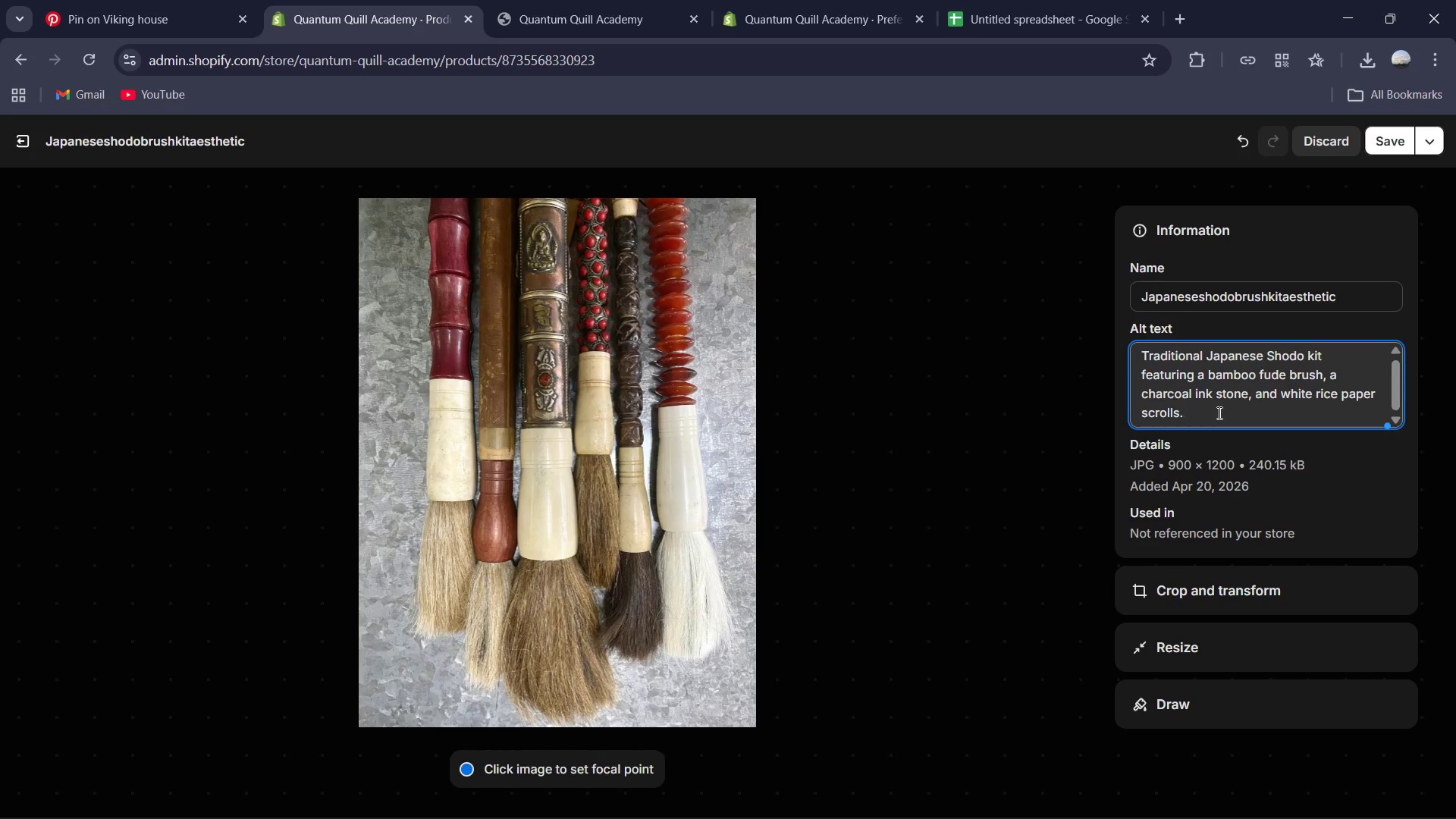 
key(Control+A)
 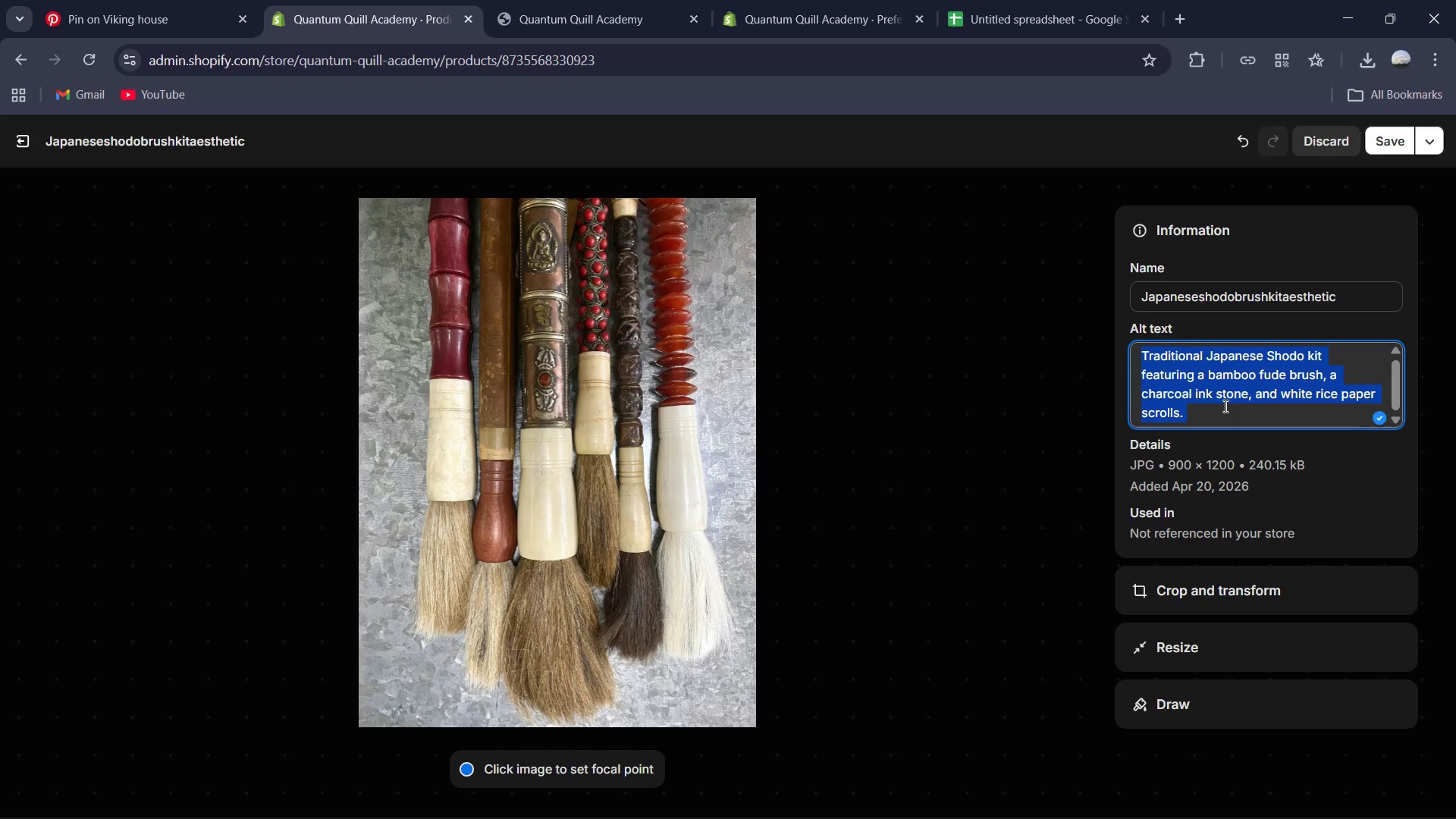 
key(Control+C)
 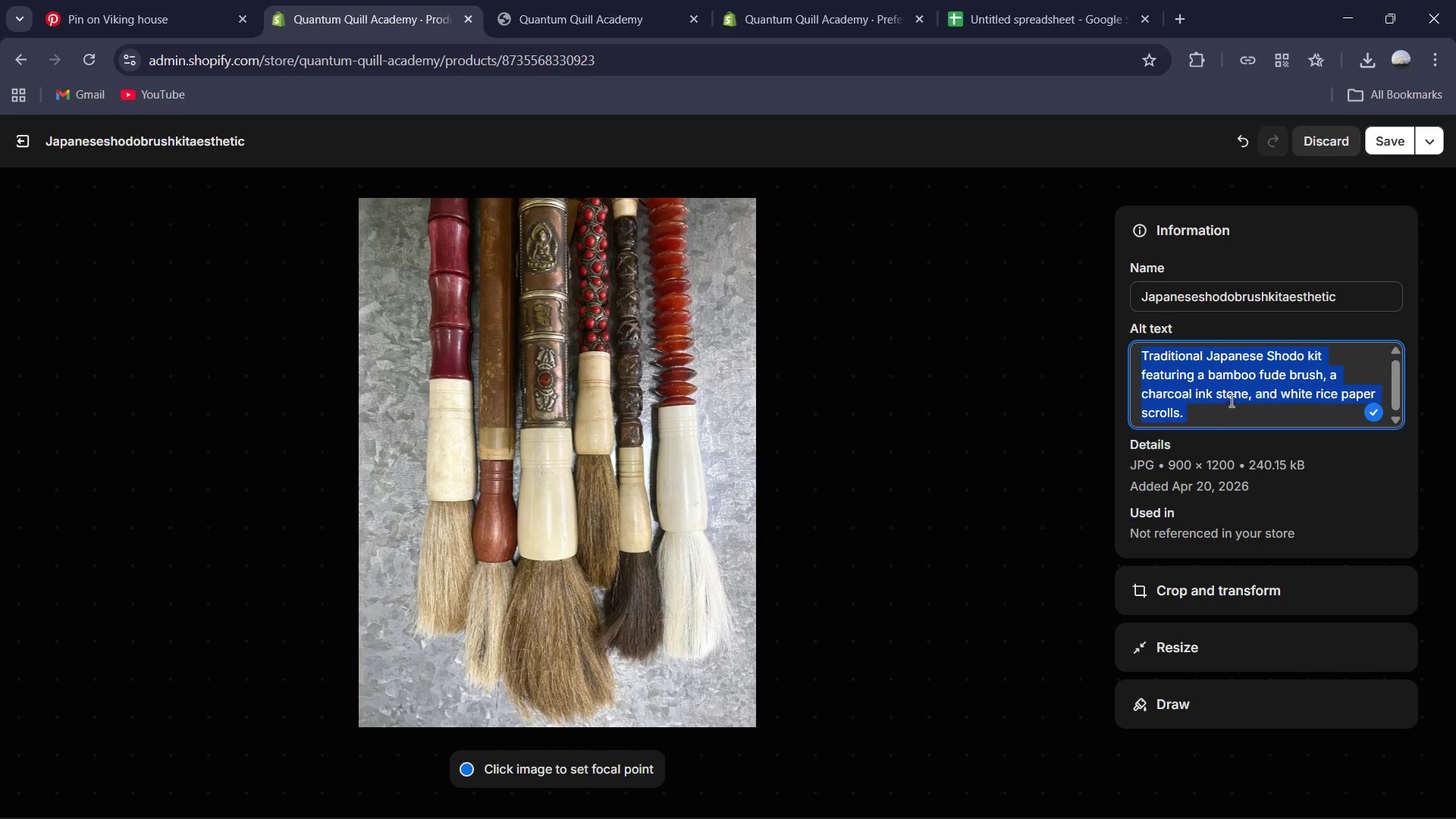 
key(Backspace)
 